 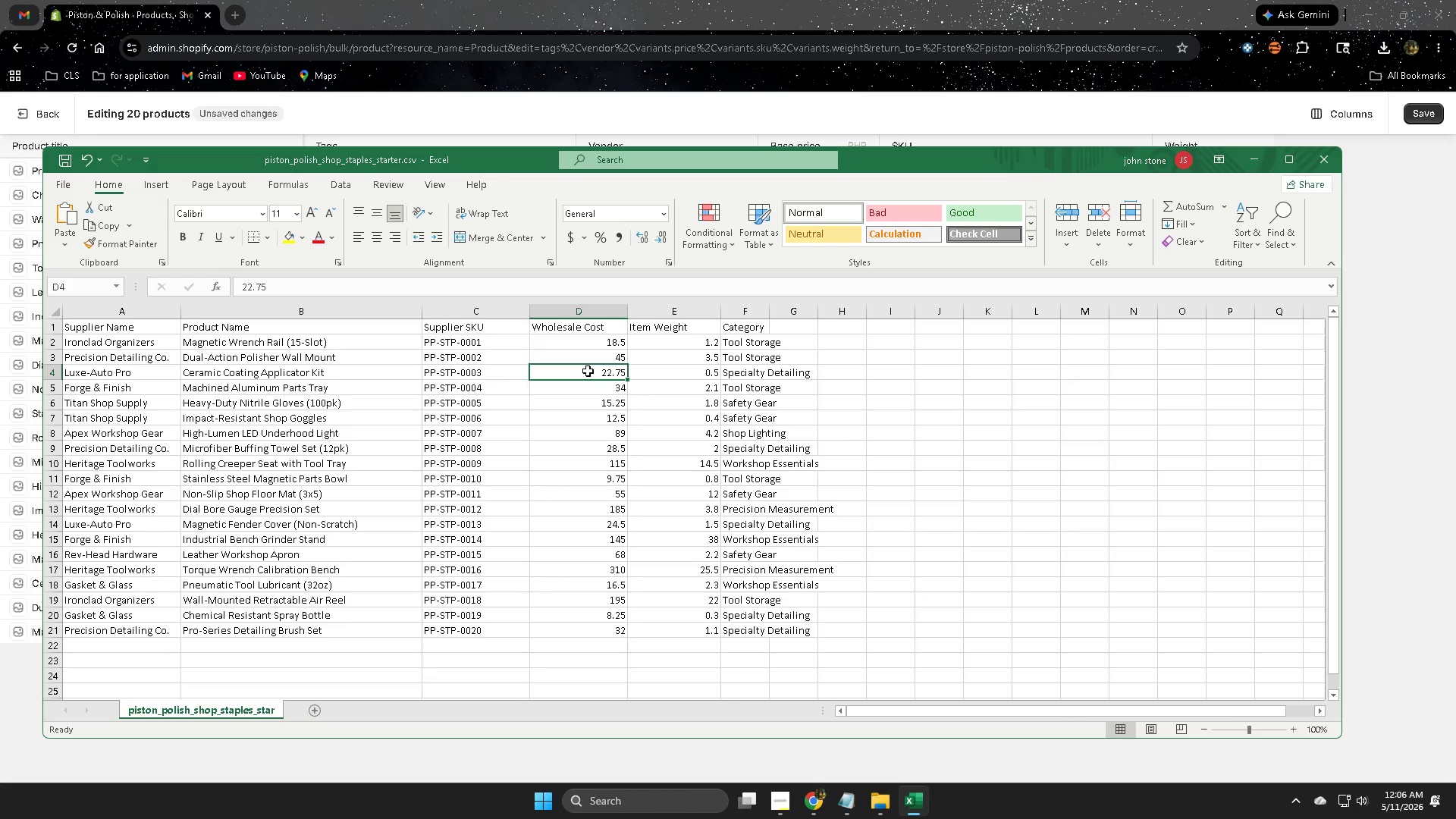 
left_click([634, 0])
 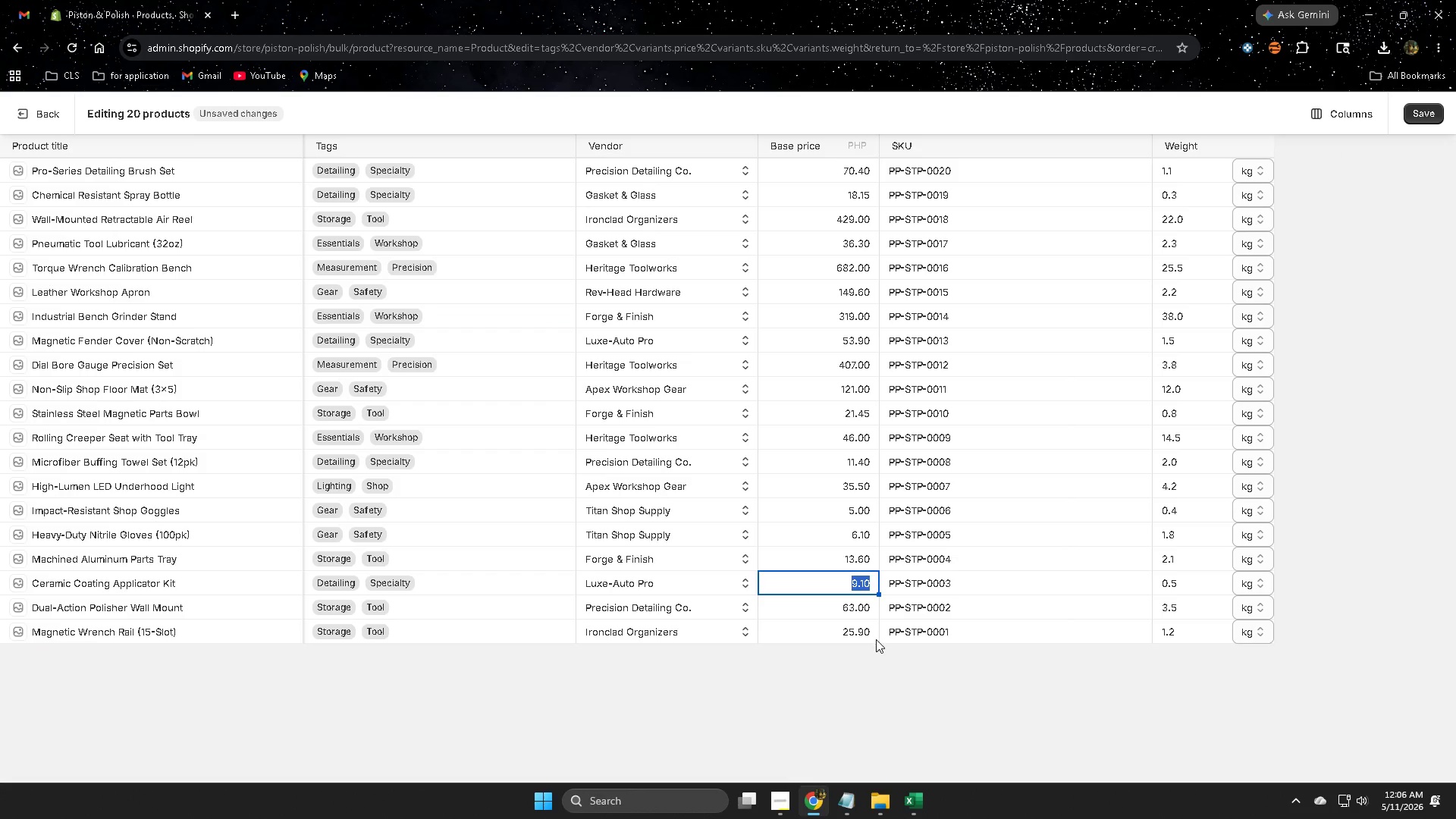 
key(Numpad3)
 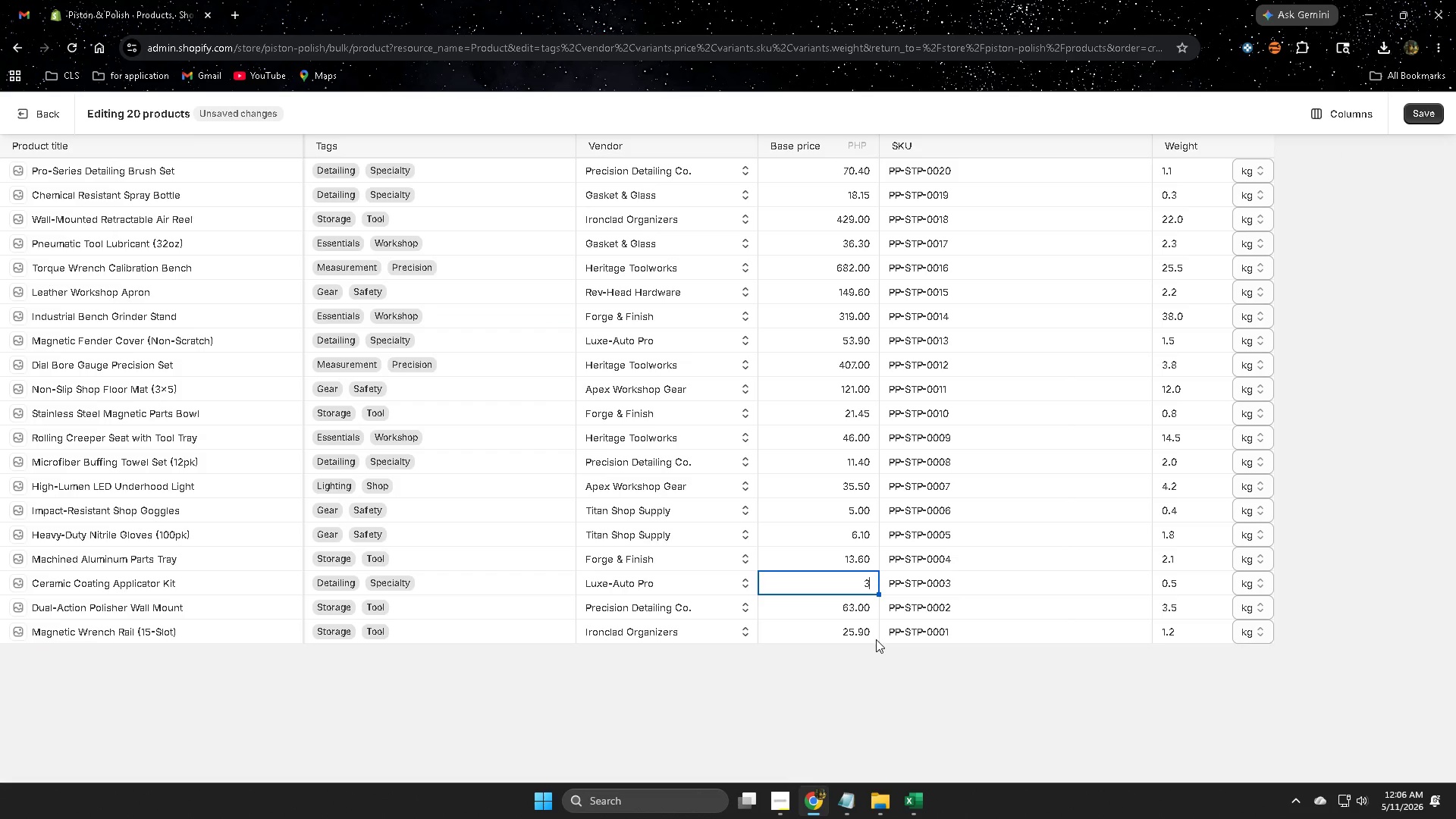 
key(Numpad1)
 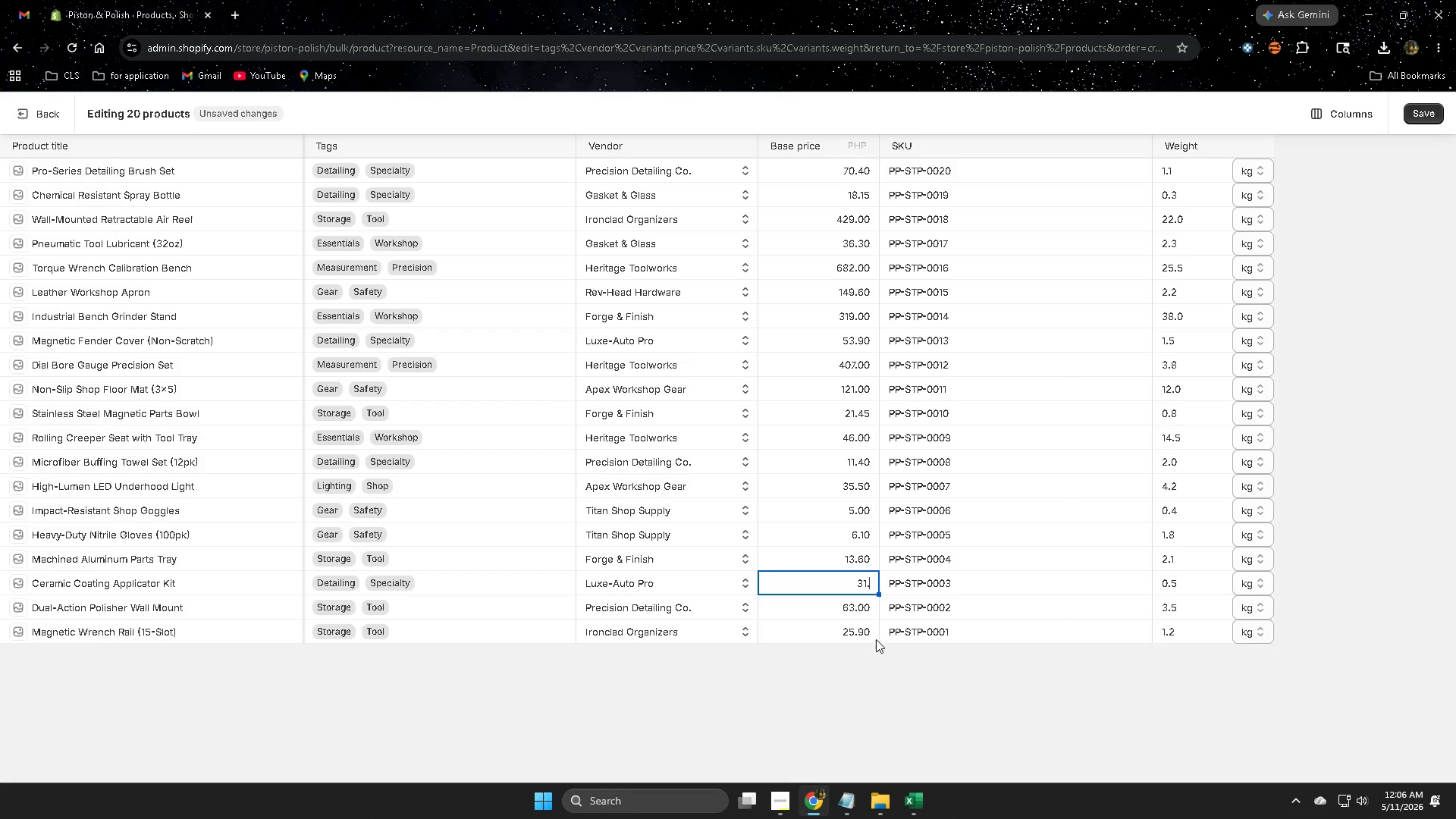 
key(NumpadDecimal)
 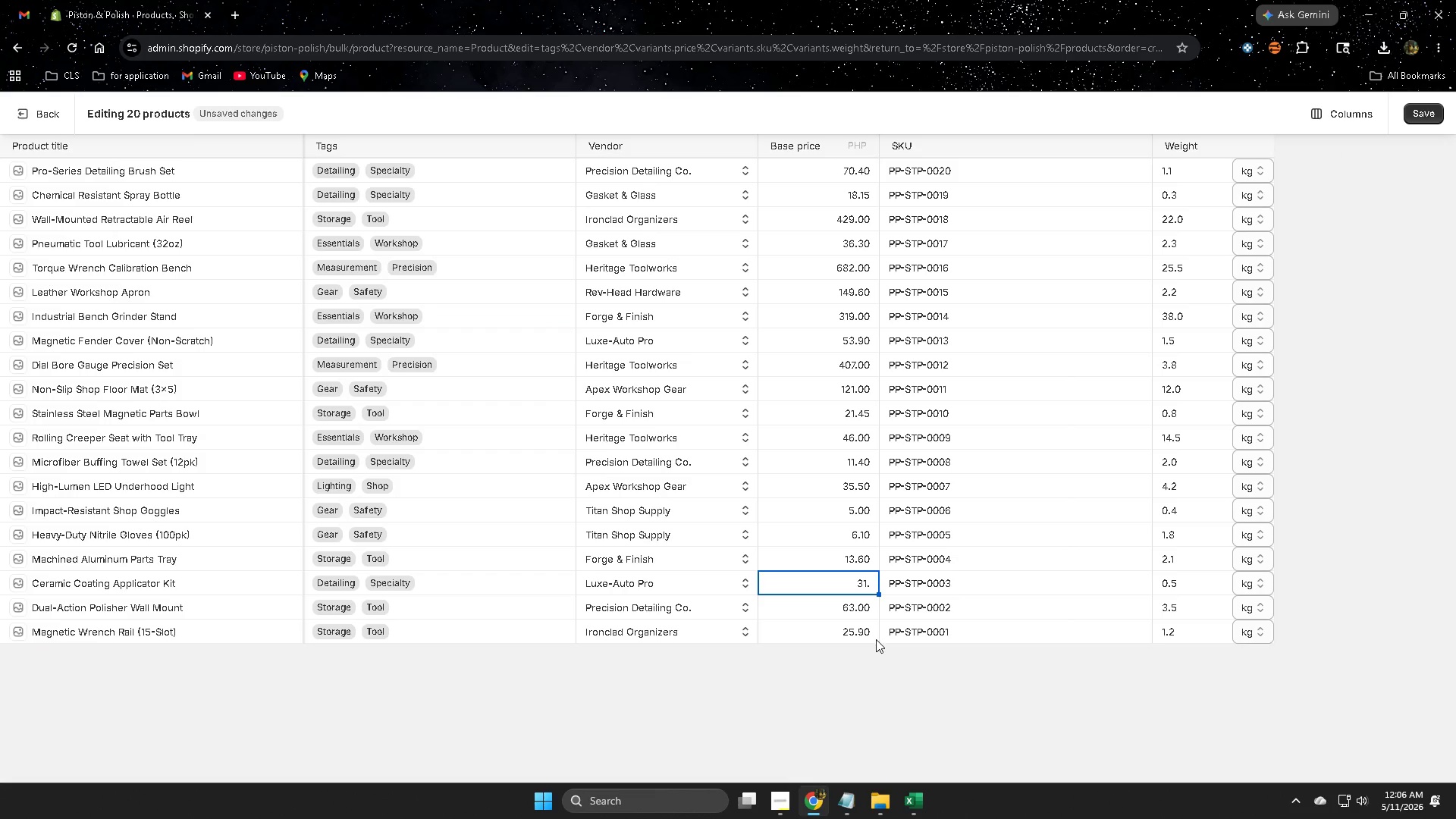 
key(Numpad8)
 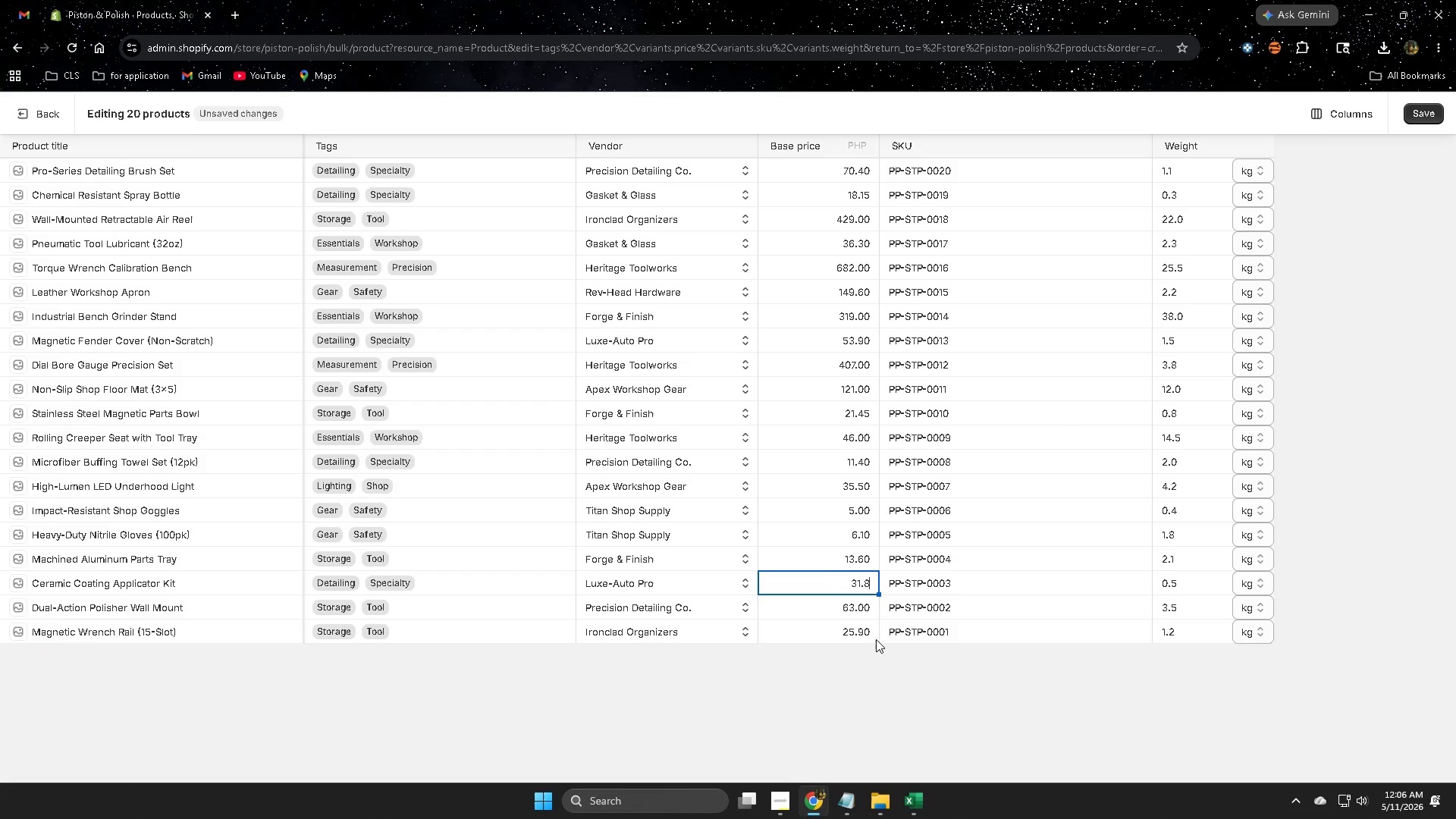 
key(Numpad5)
 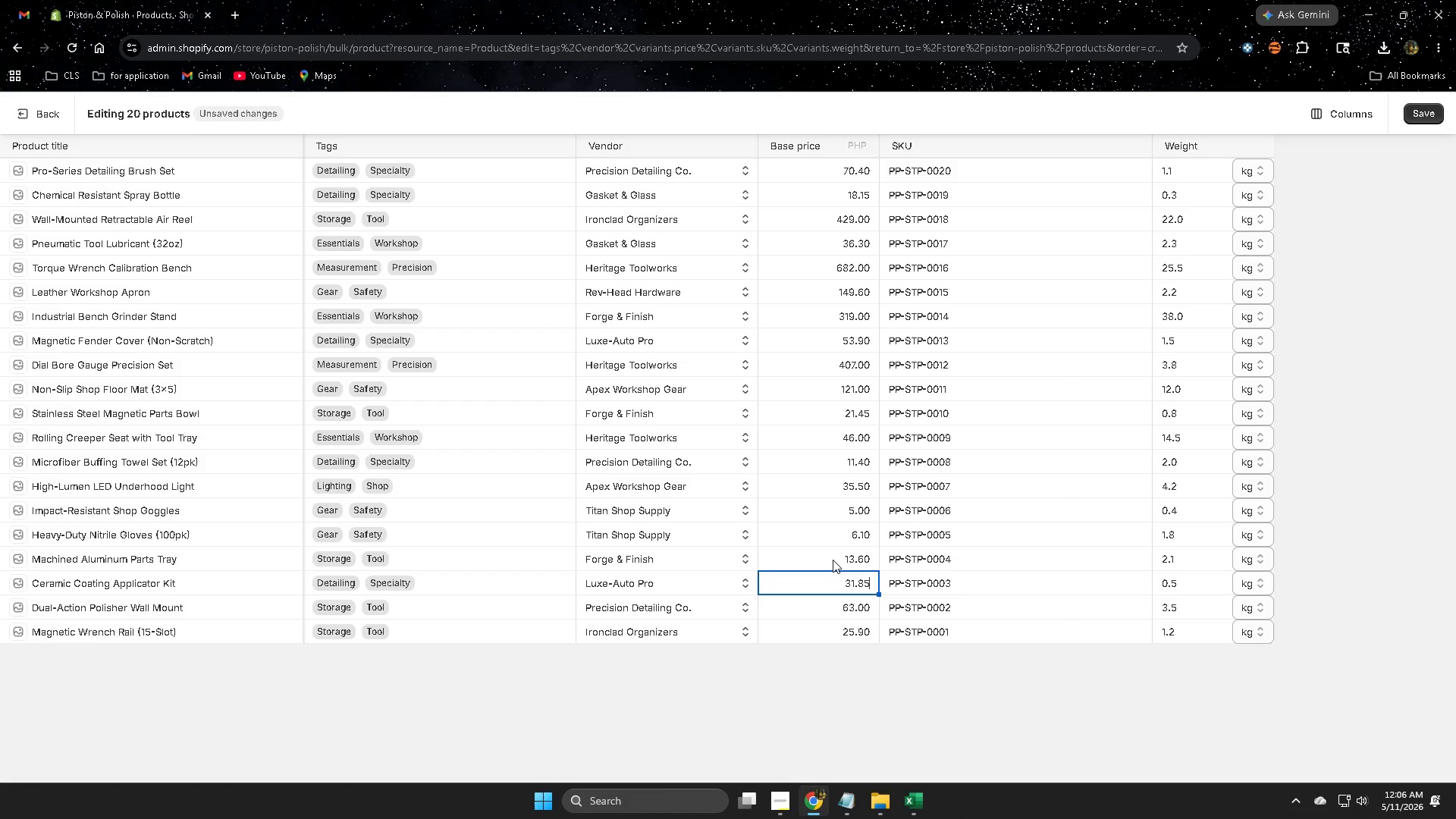 
left_click([833, 554])
 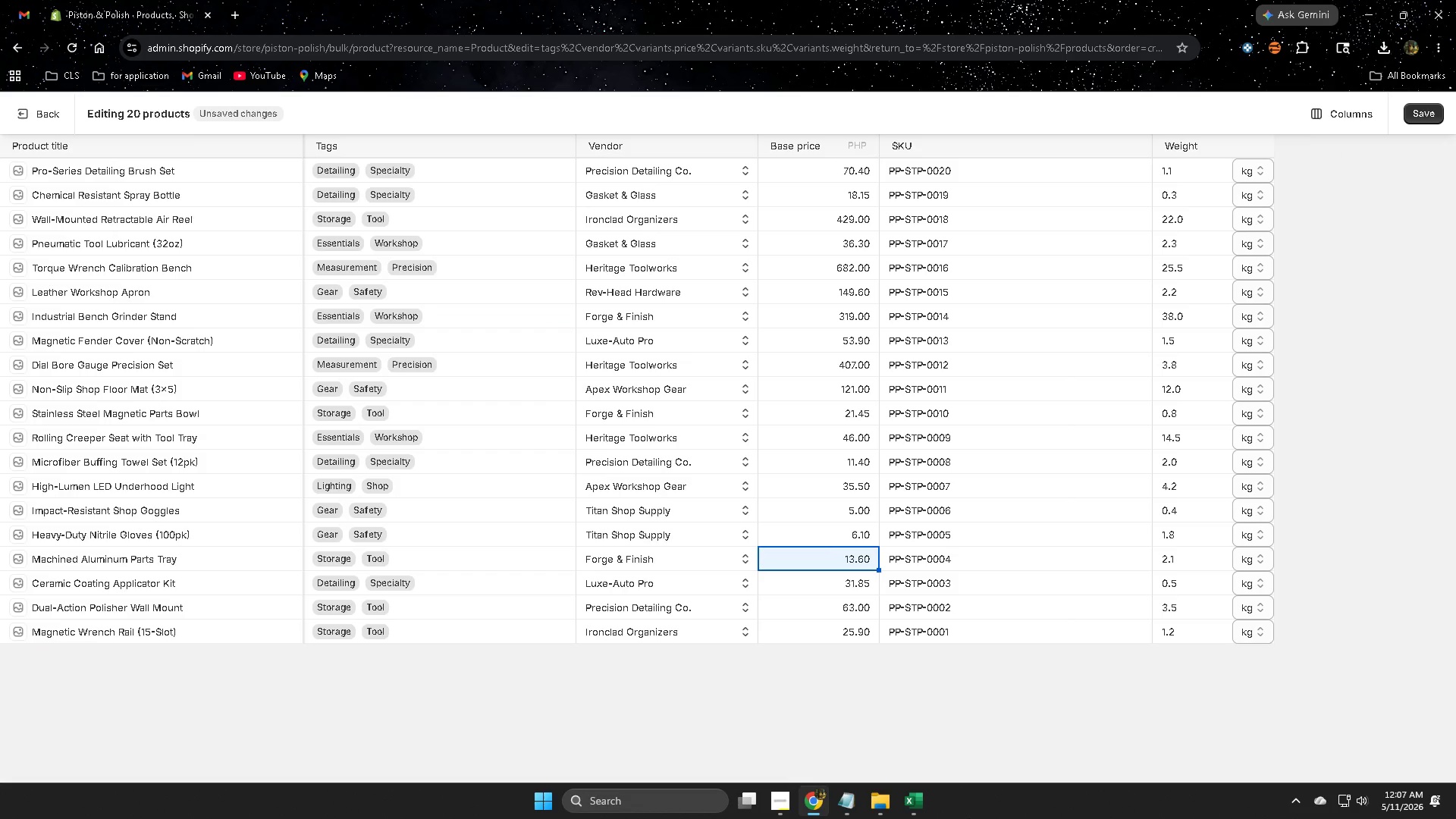 
left_click([921, 794])
 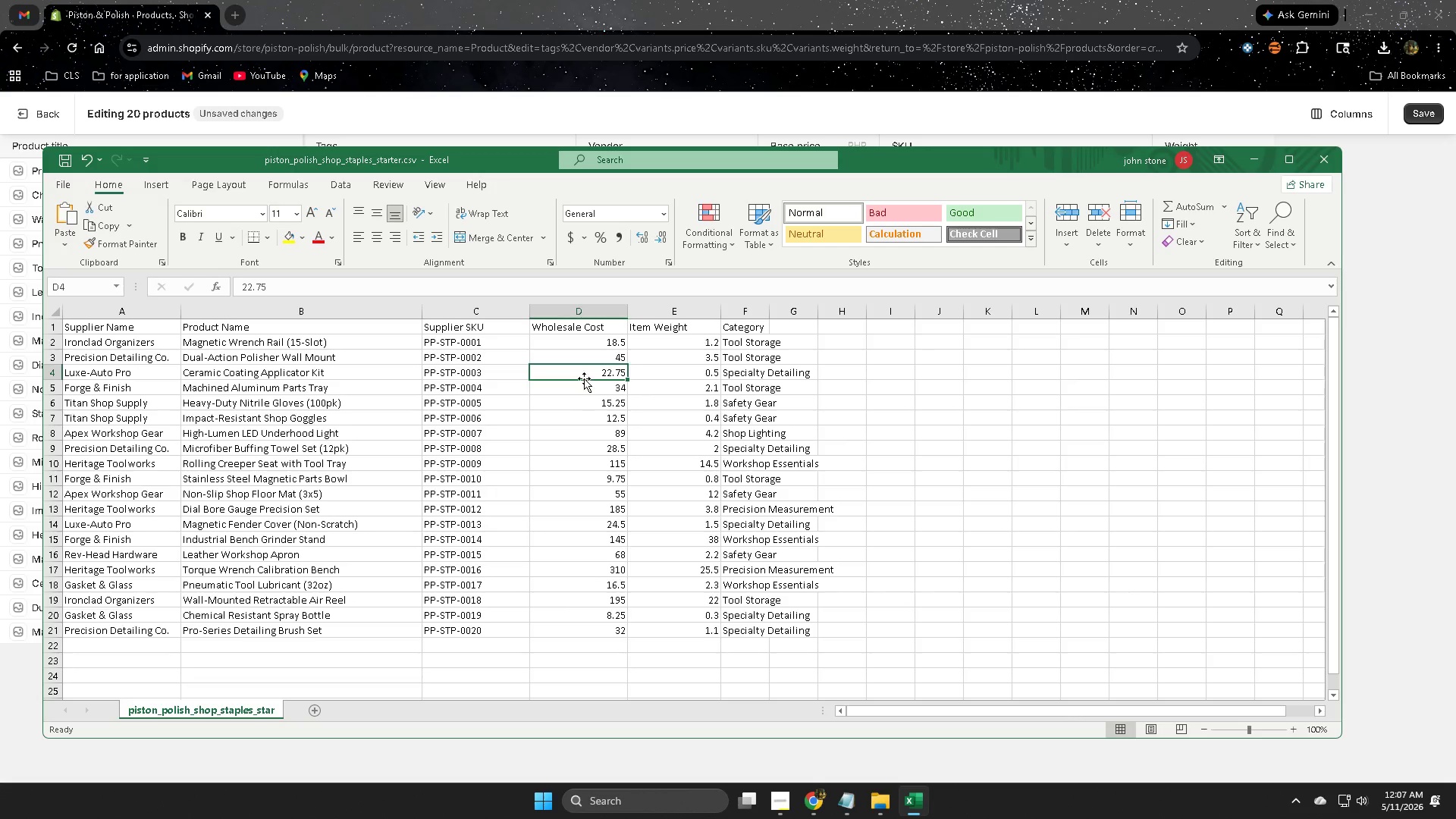 
left_click([582, 392])
 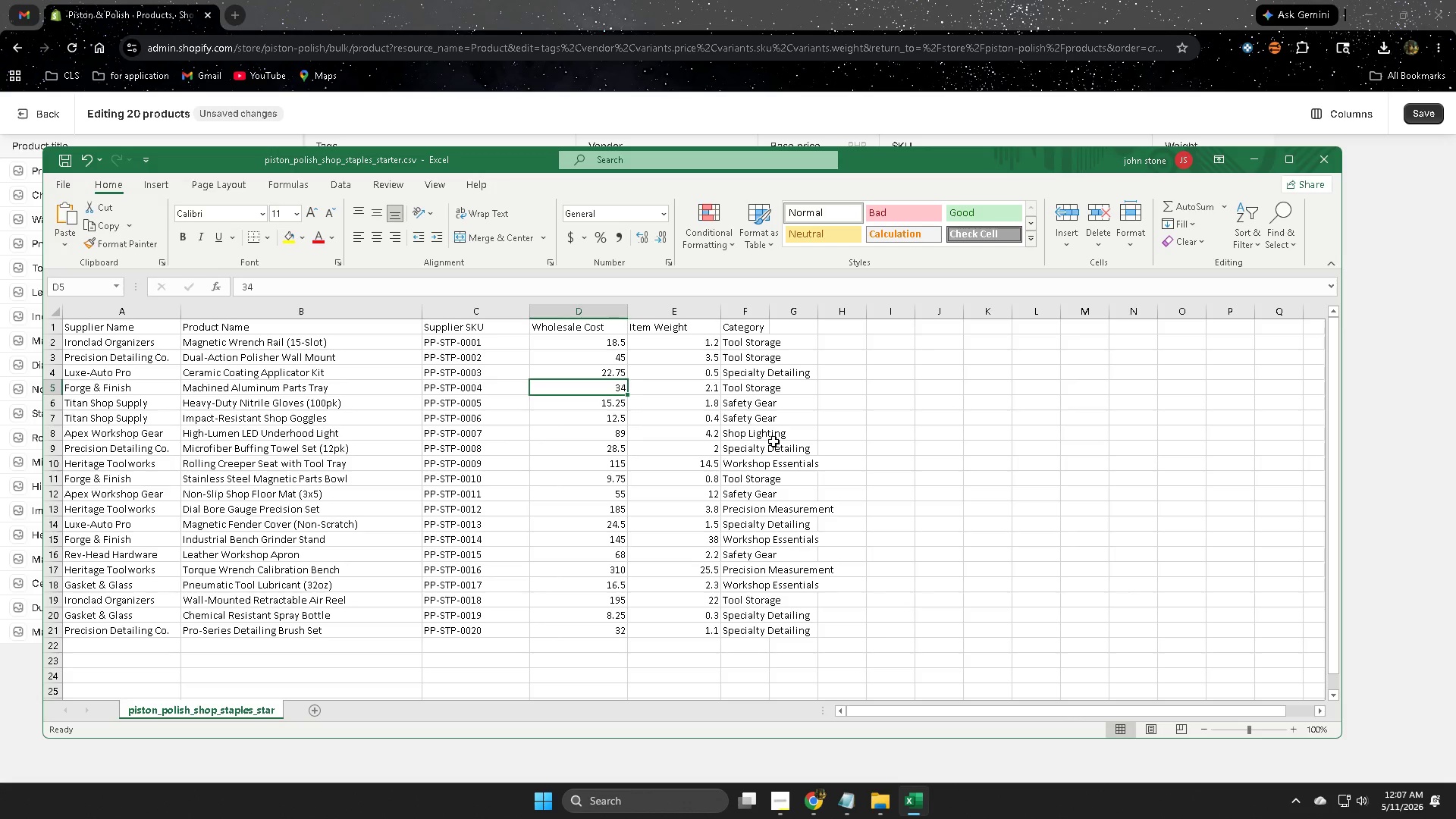 
wait(14.78)
 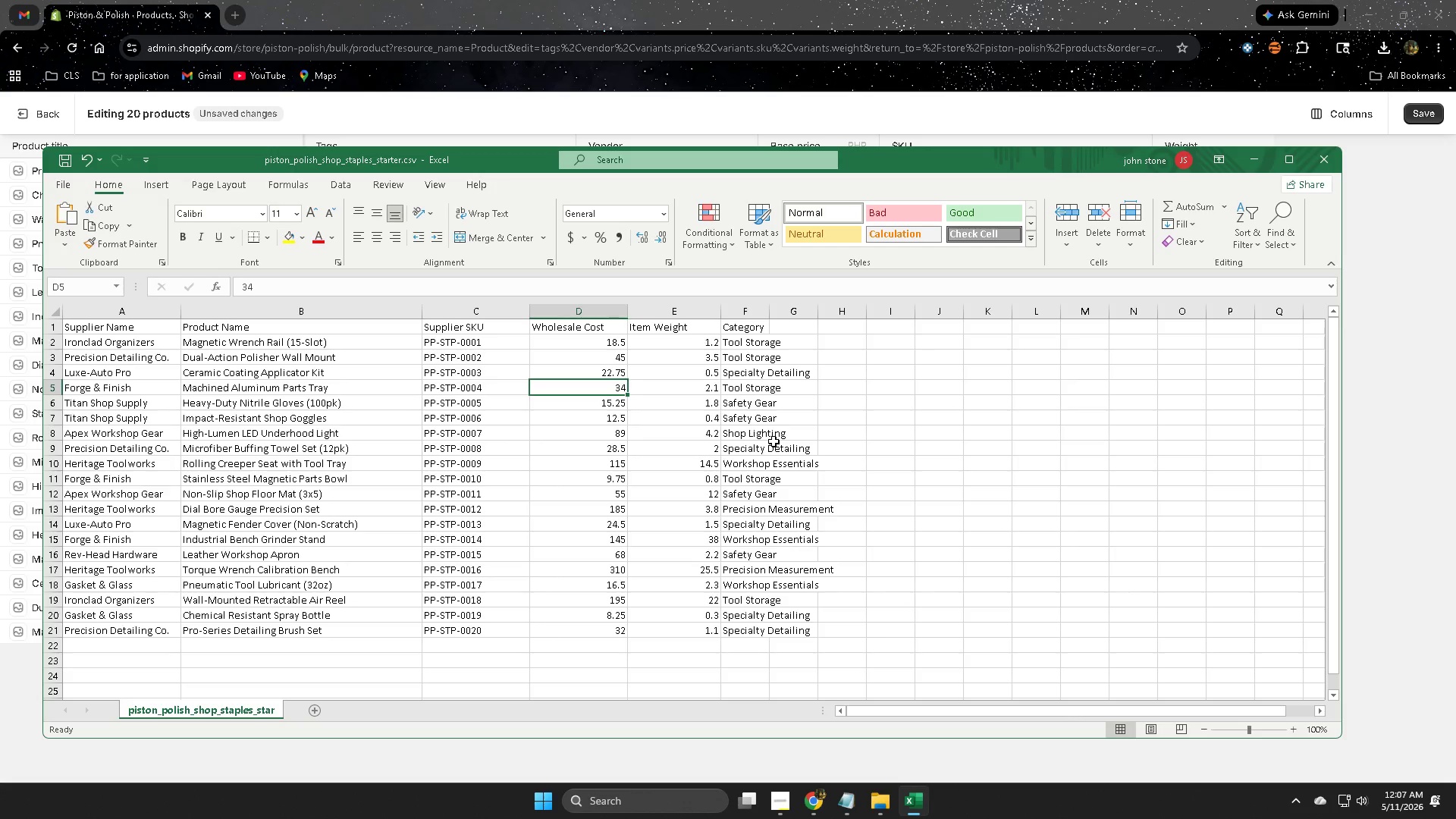 
left_click([754, 0])
 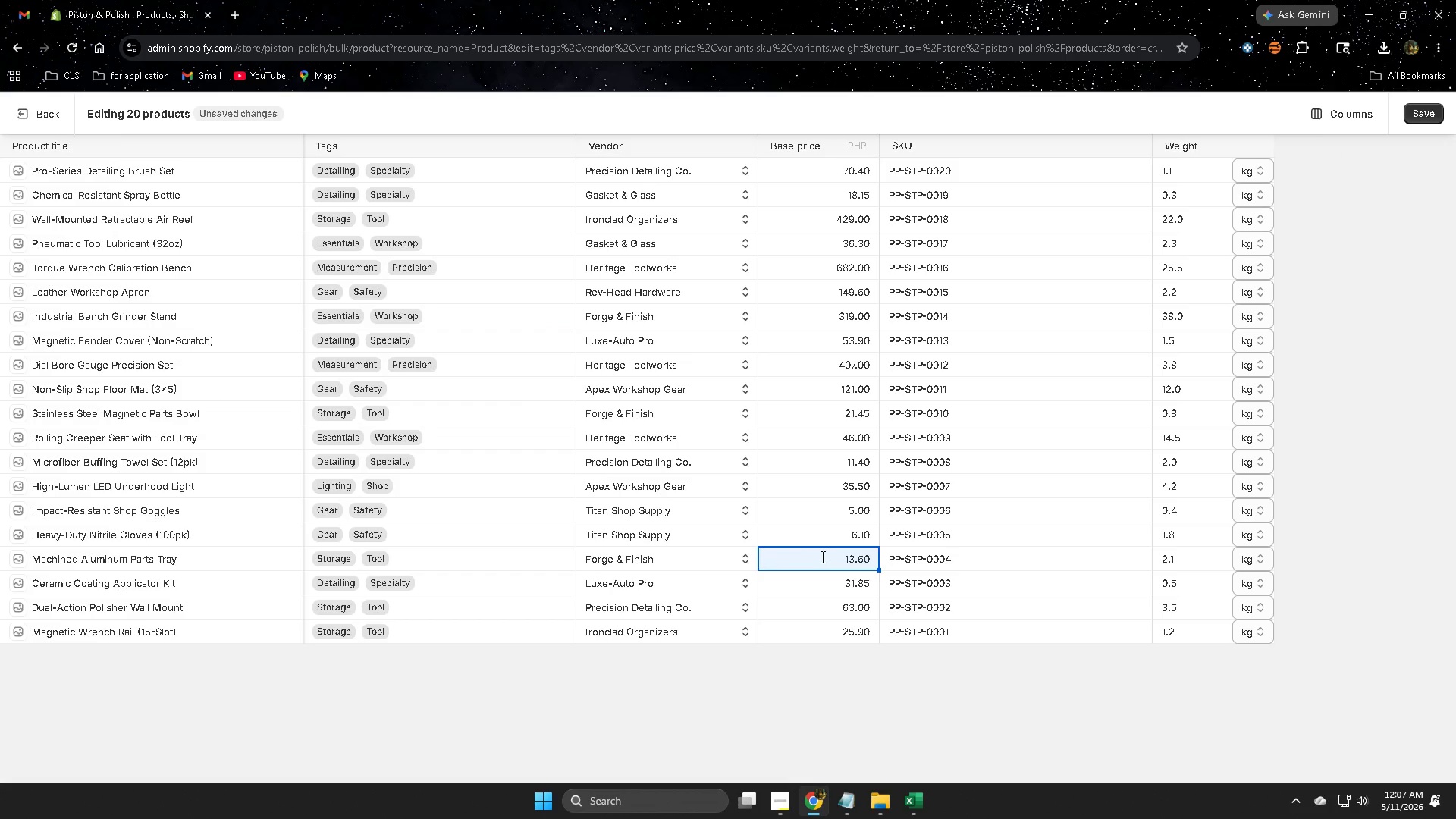 
double_click([856, 559])
 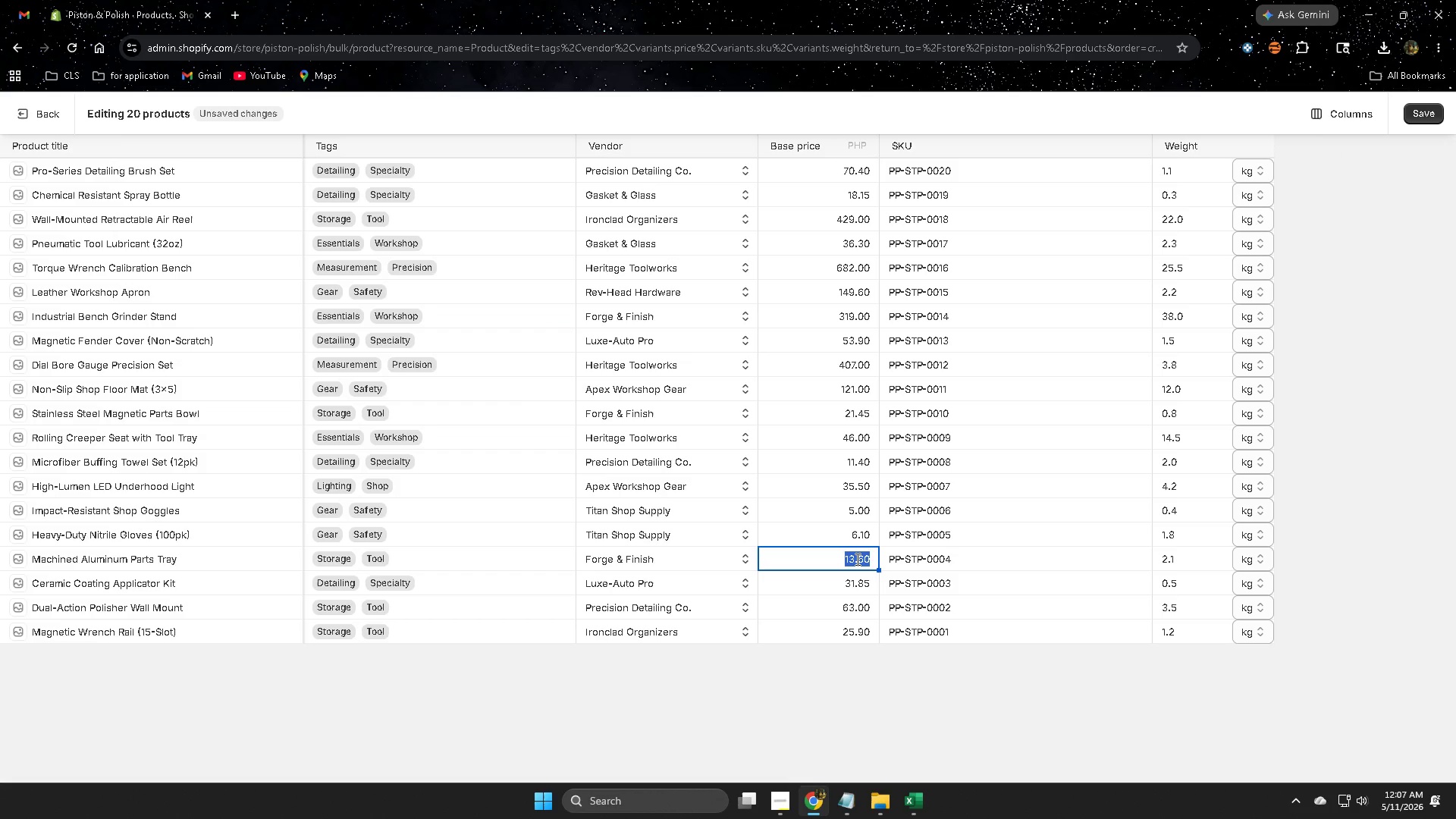 
key(Numpad4)
 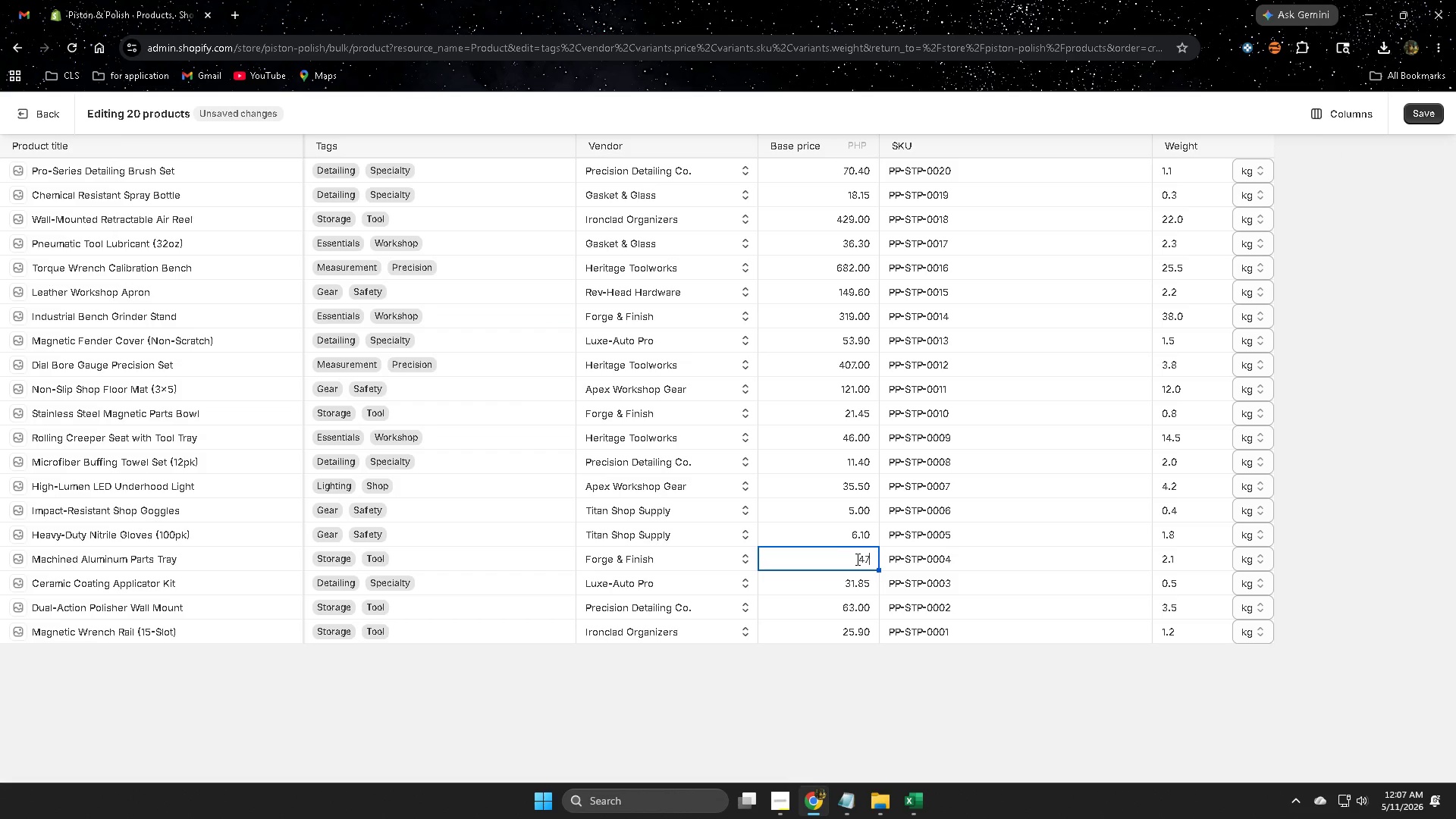 
key(Numpad7)
 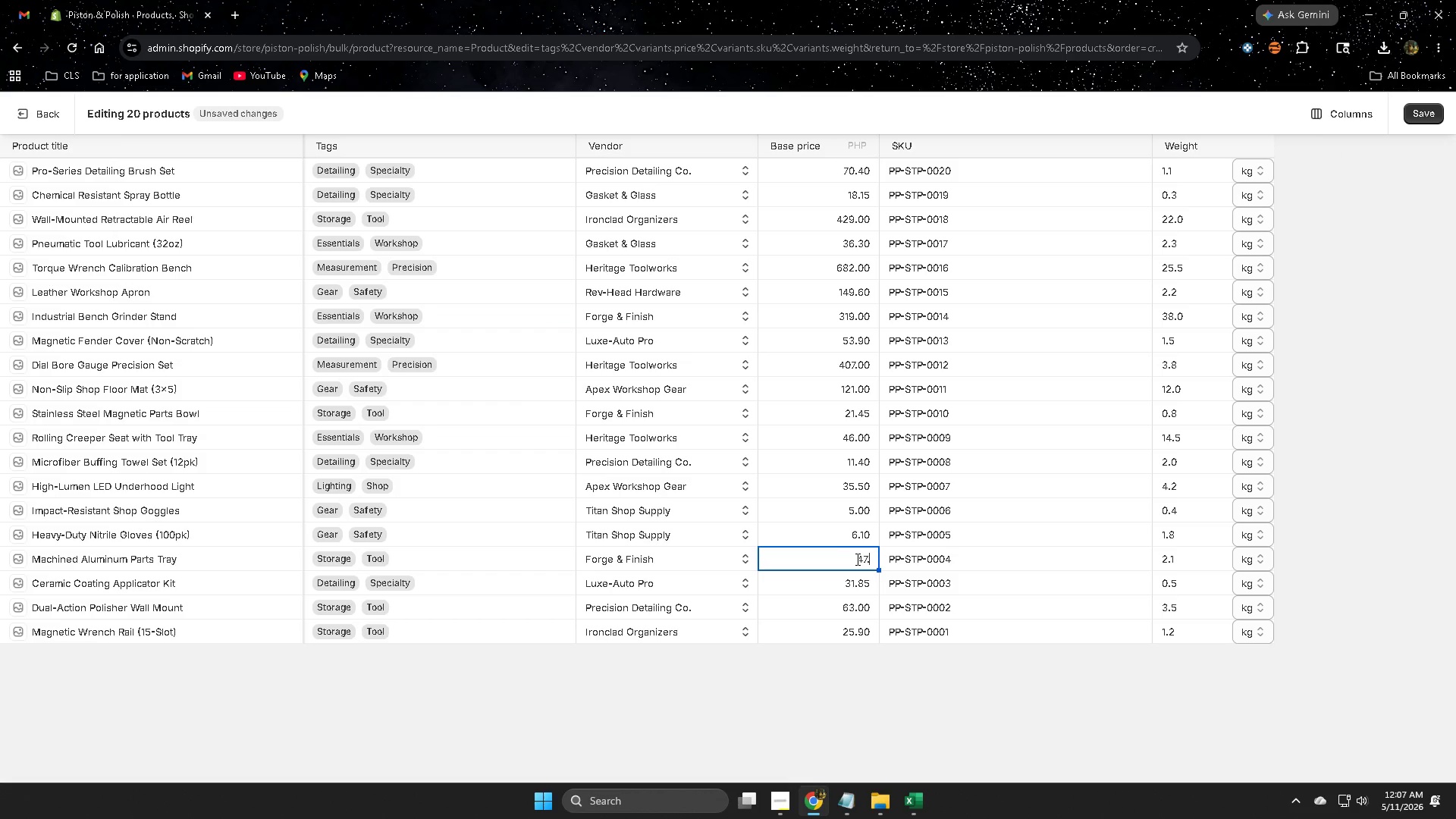 
key(NumpadDecimal)
 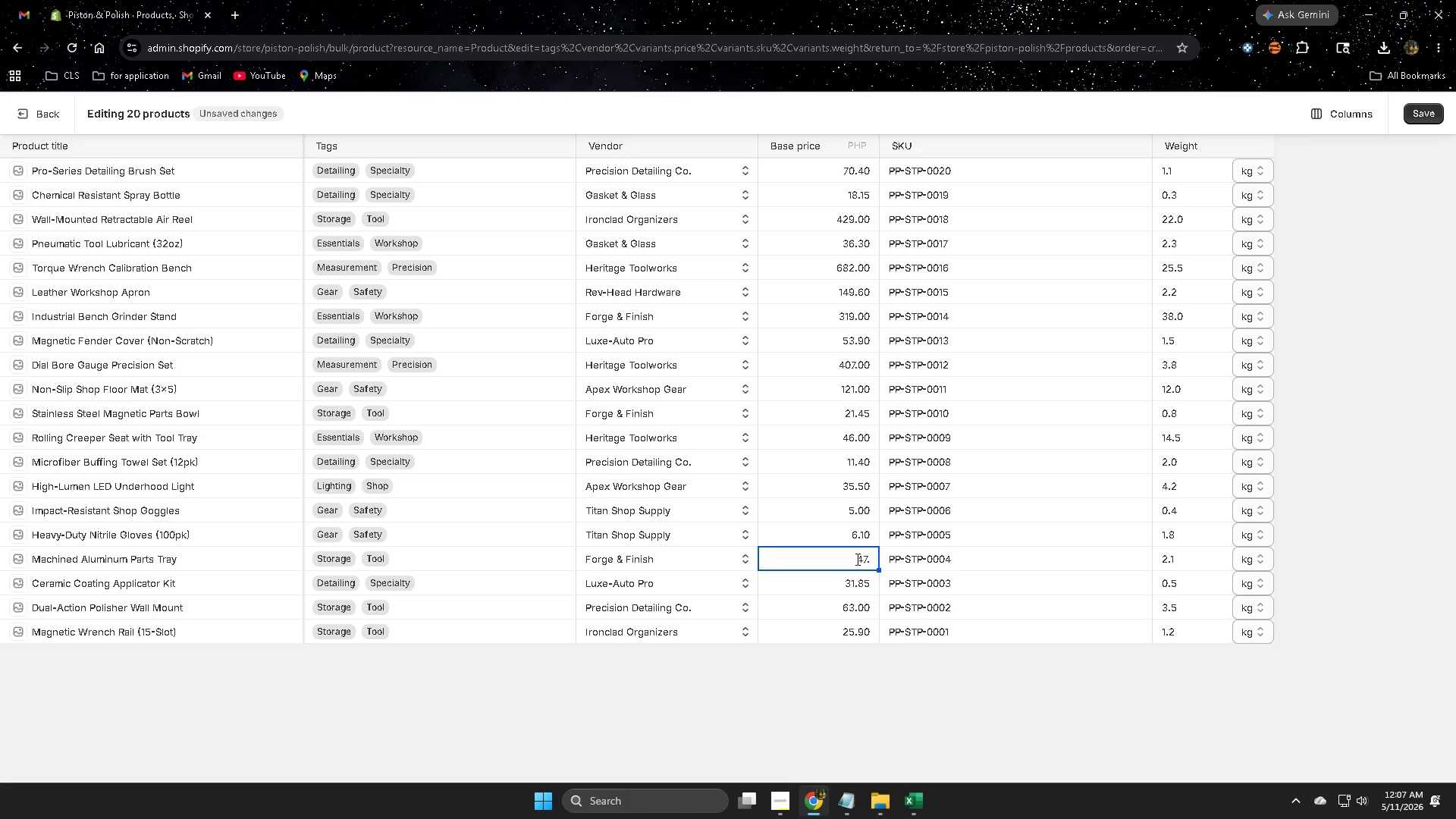 
key(Numpad6)
 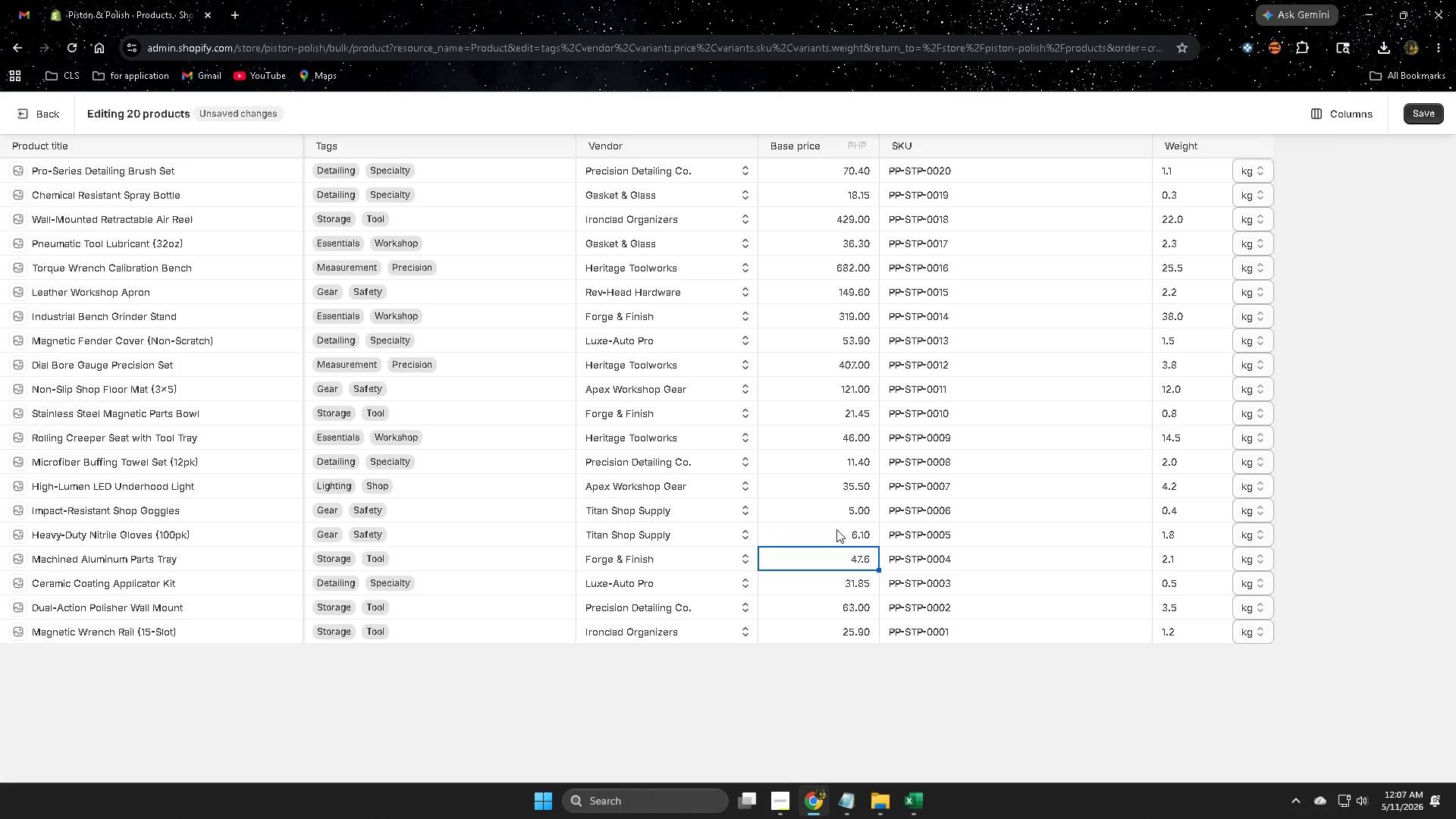 
left_click([836, 529])
 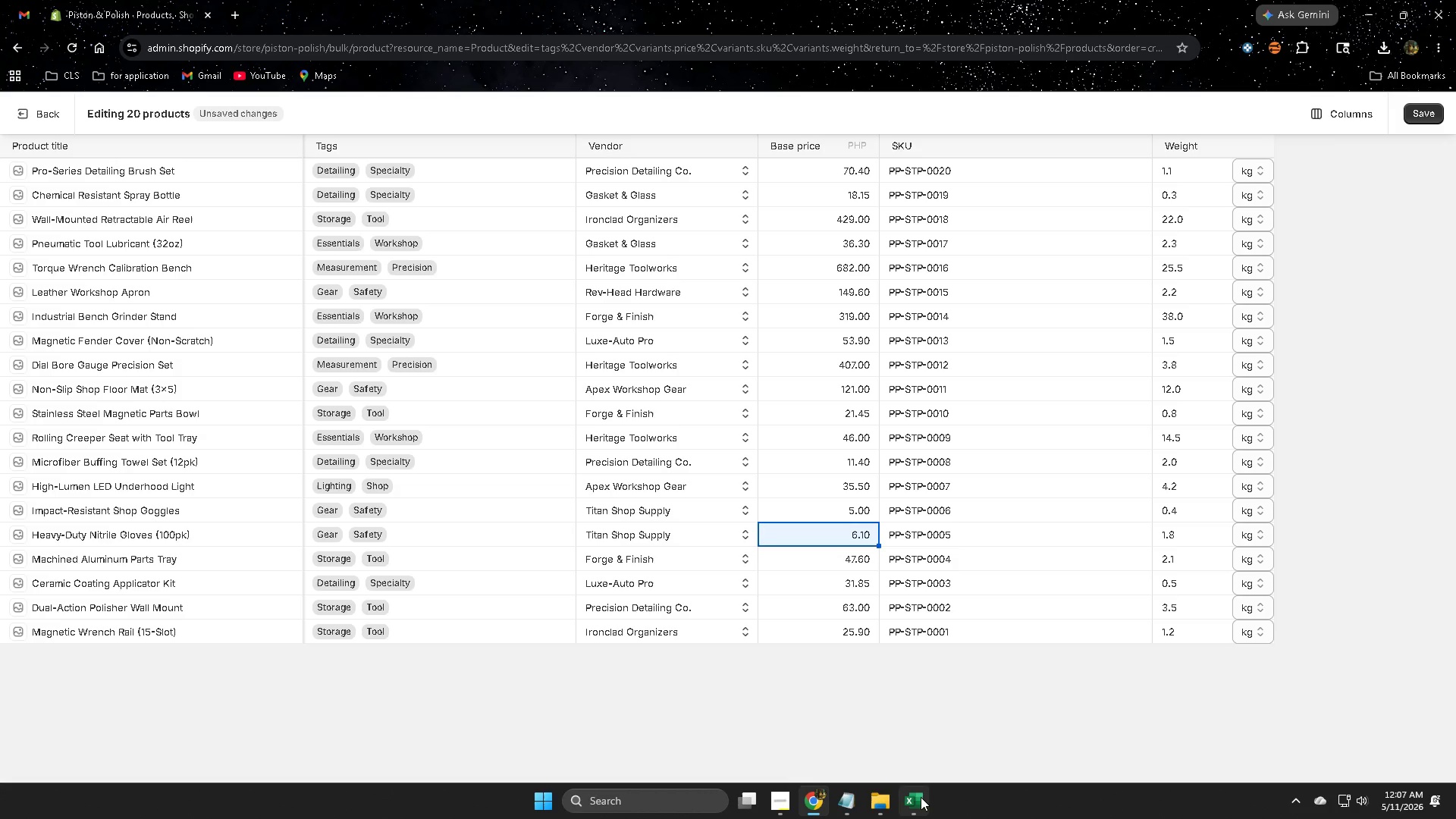 
left_click([921, 797])
 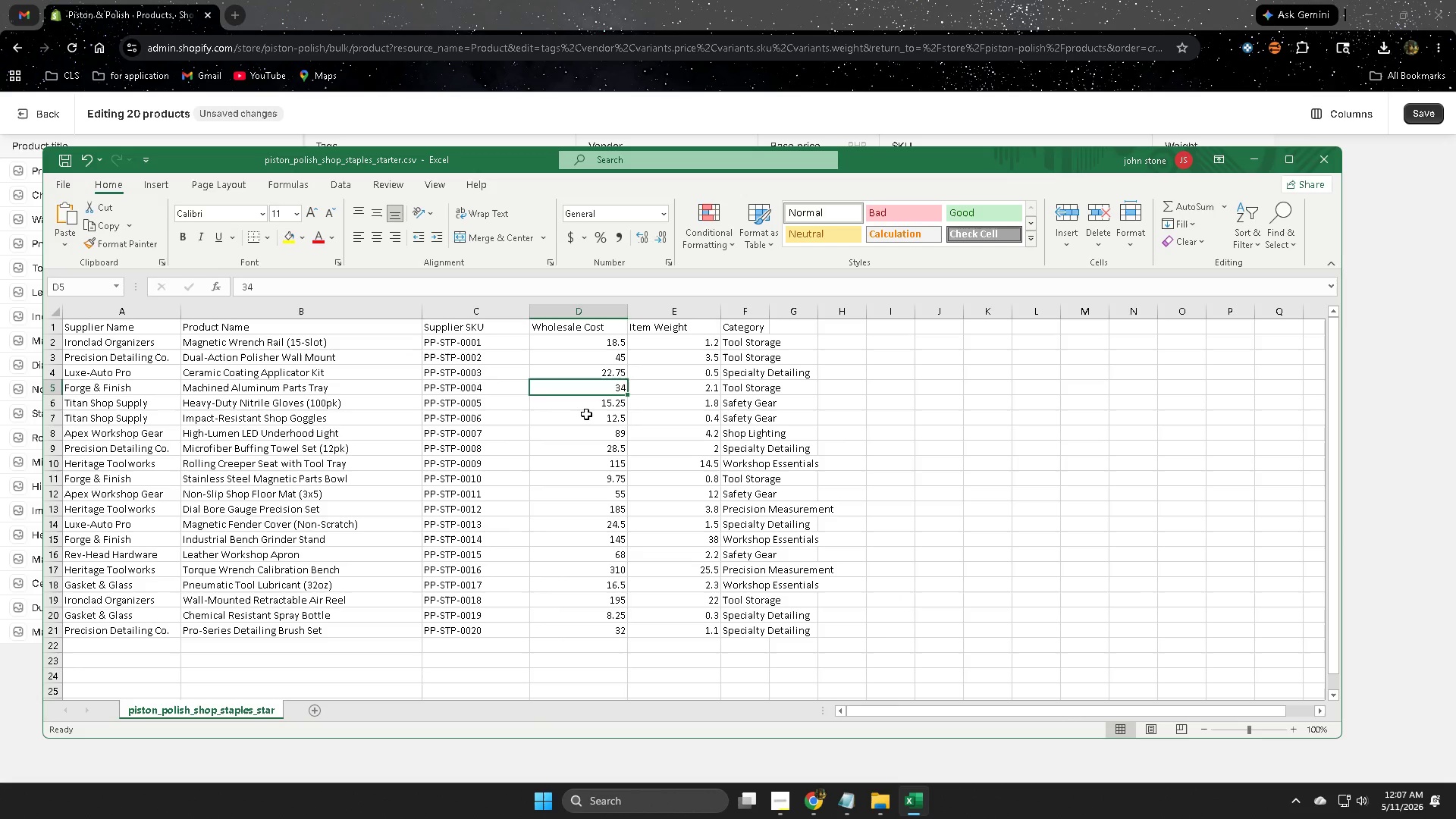 
double_click([588, 406])
 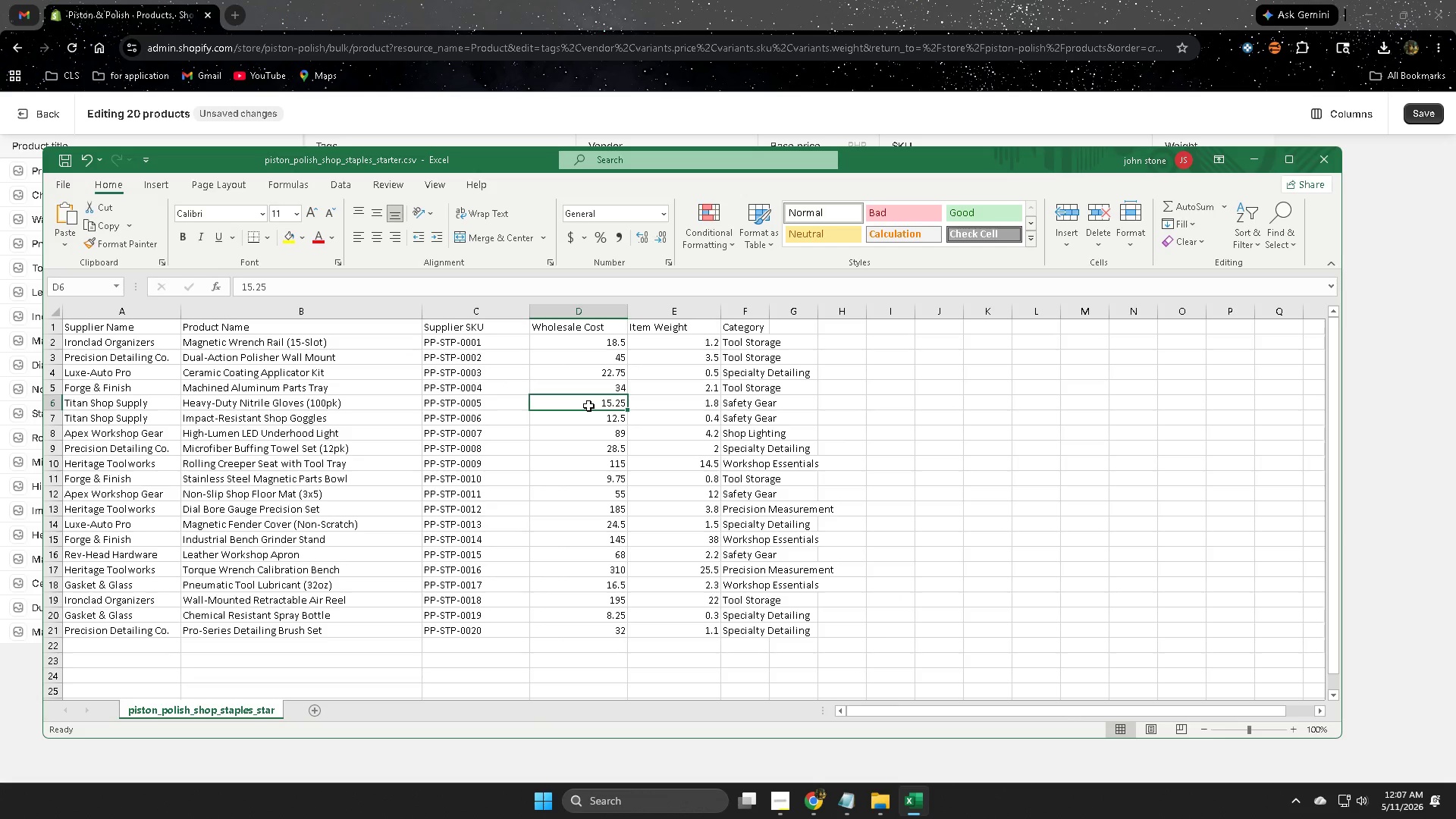 
wait(17.5)
 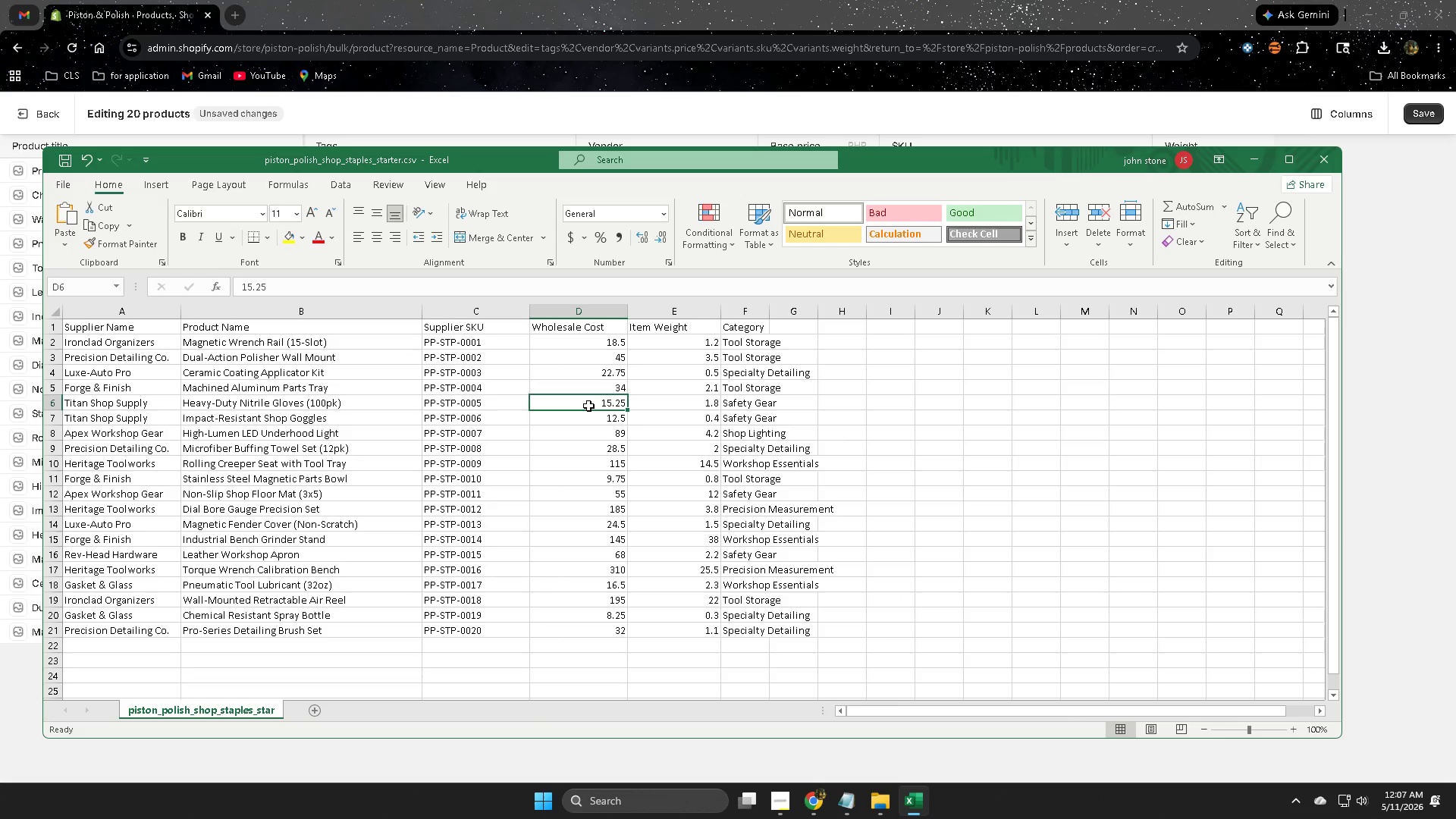 
left_click([764, 0])
 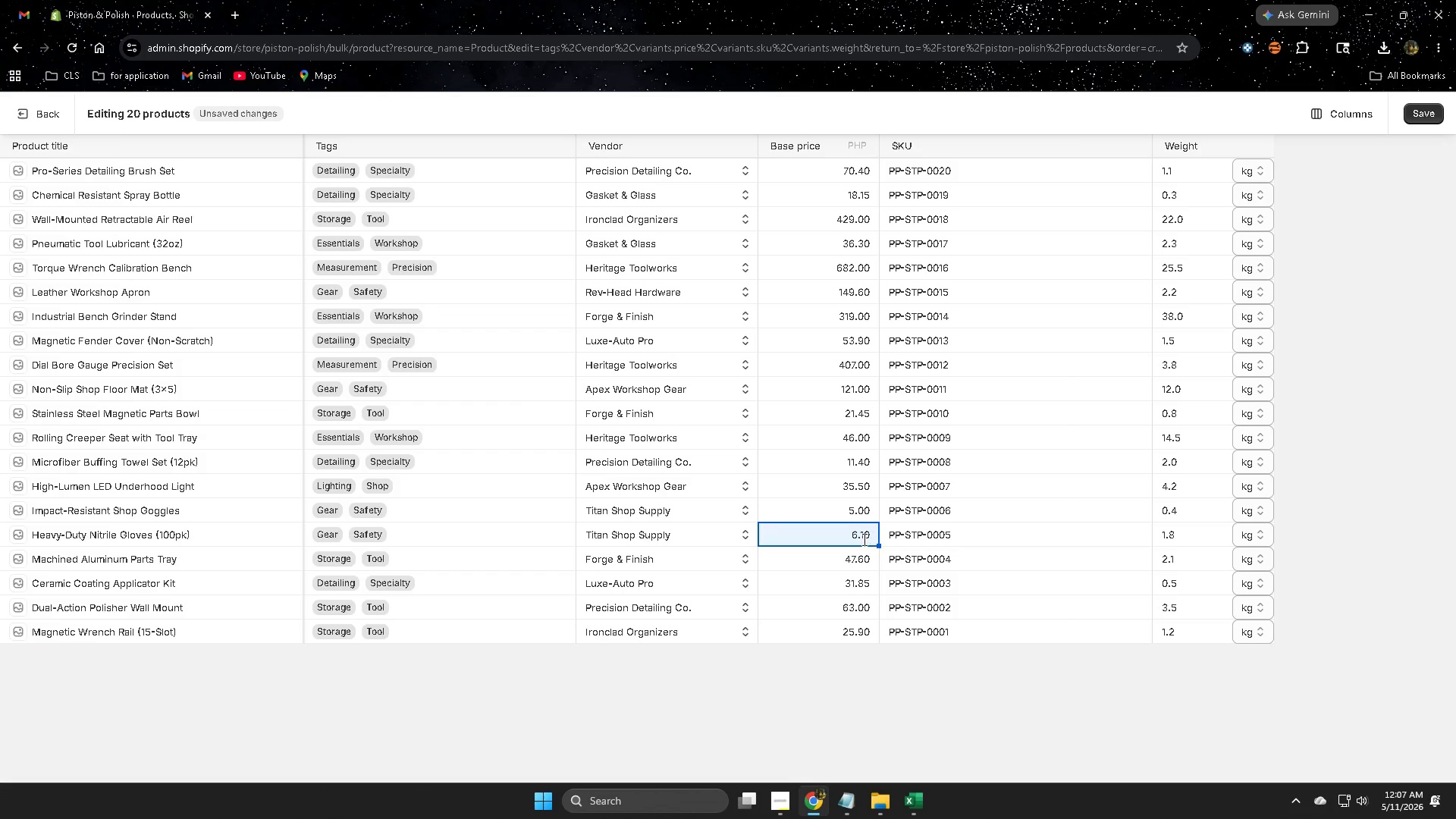 
double_click([858, 535])
 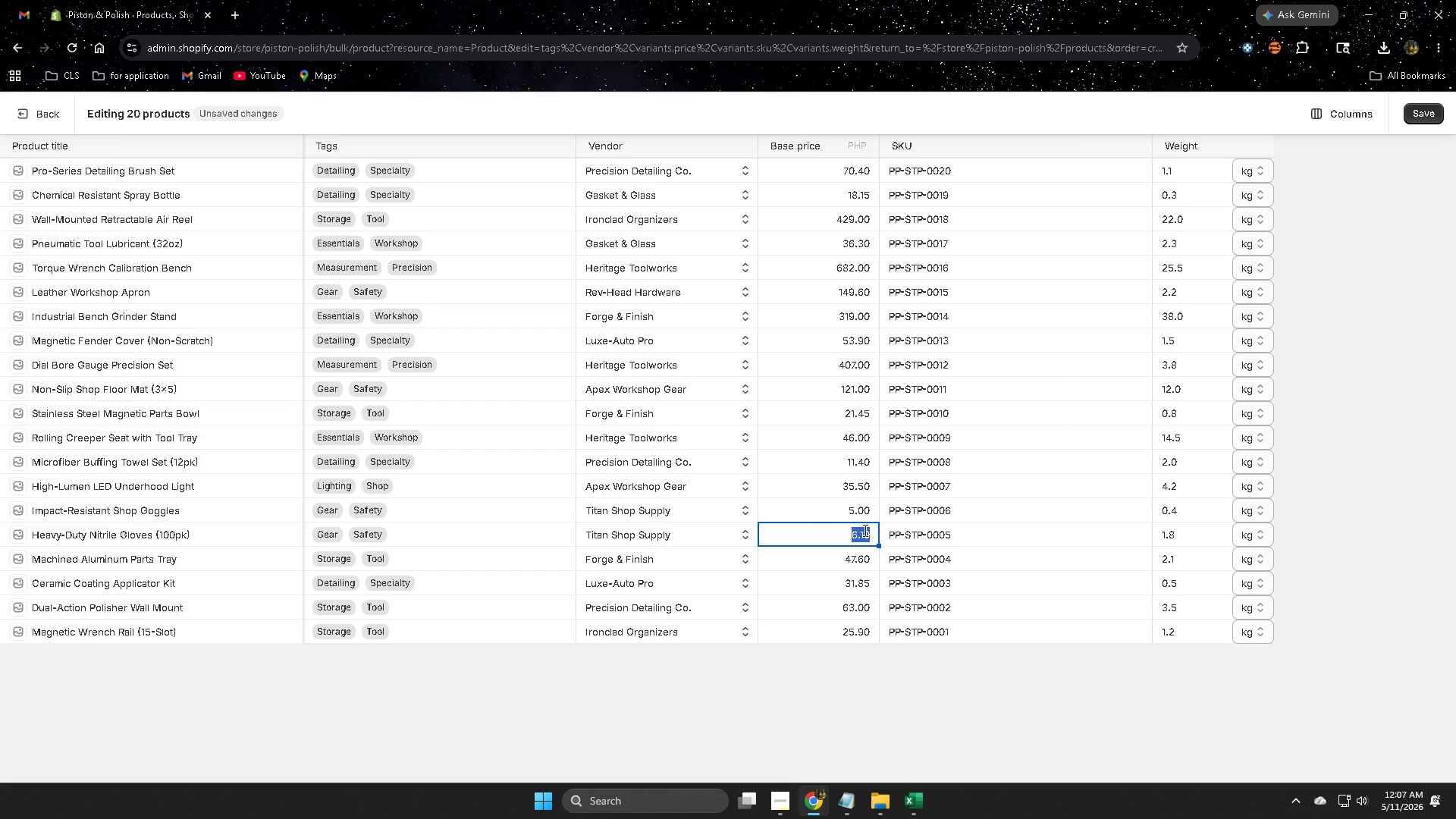 
key(Numpad2)
 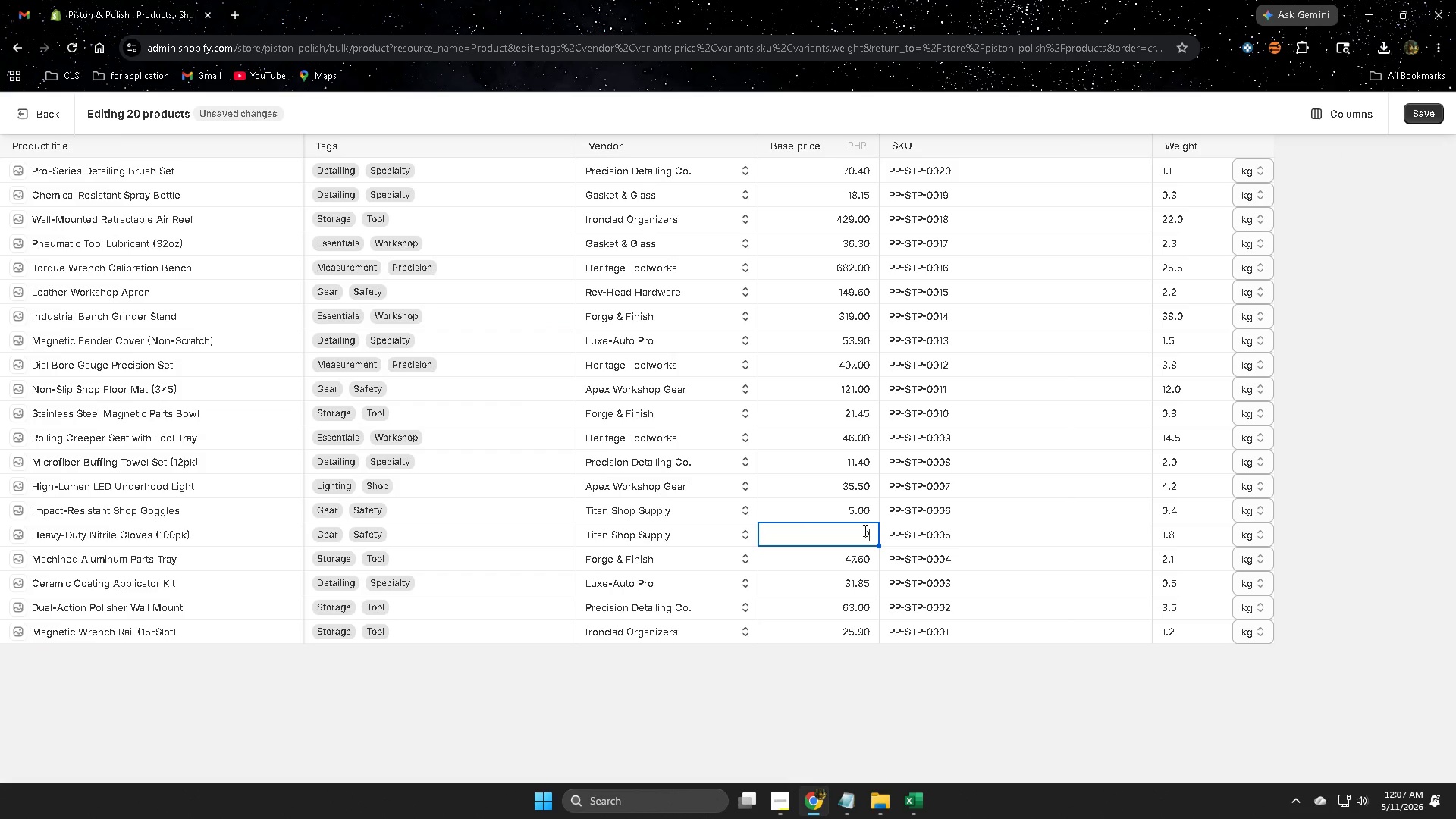 
key(Numpad1)
 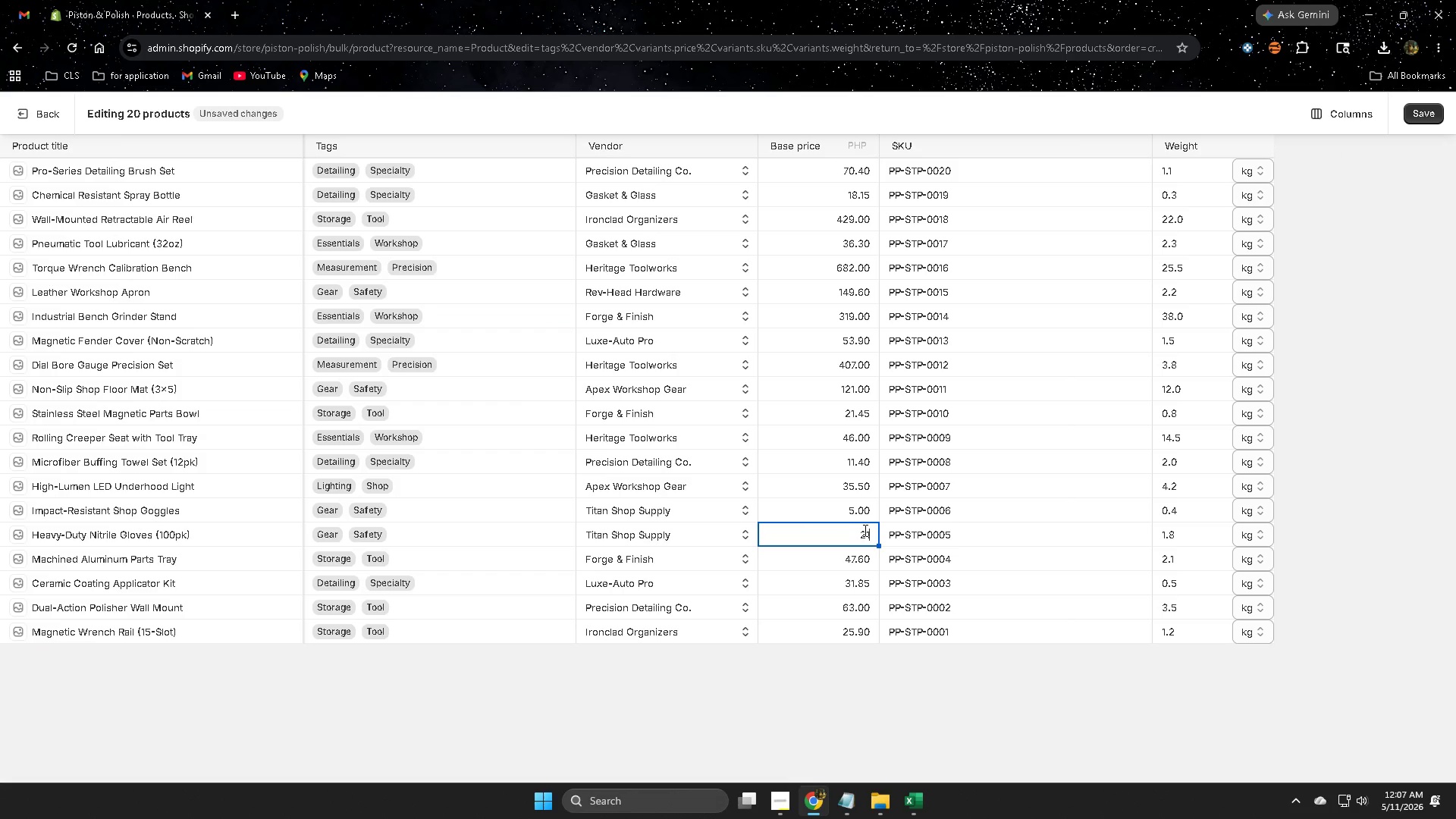 
key(NumpadDecimal)
 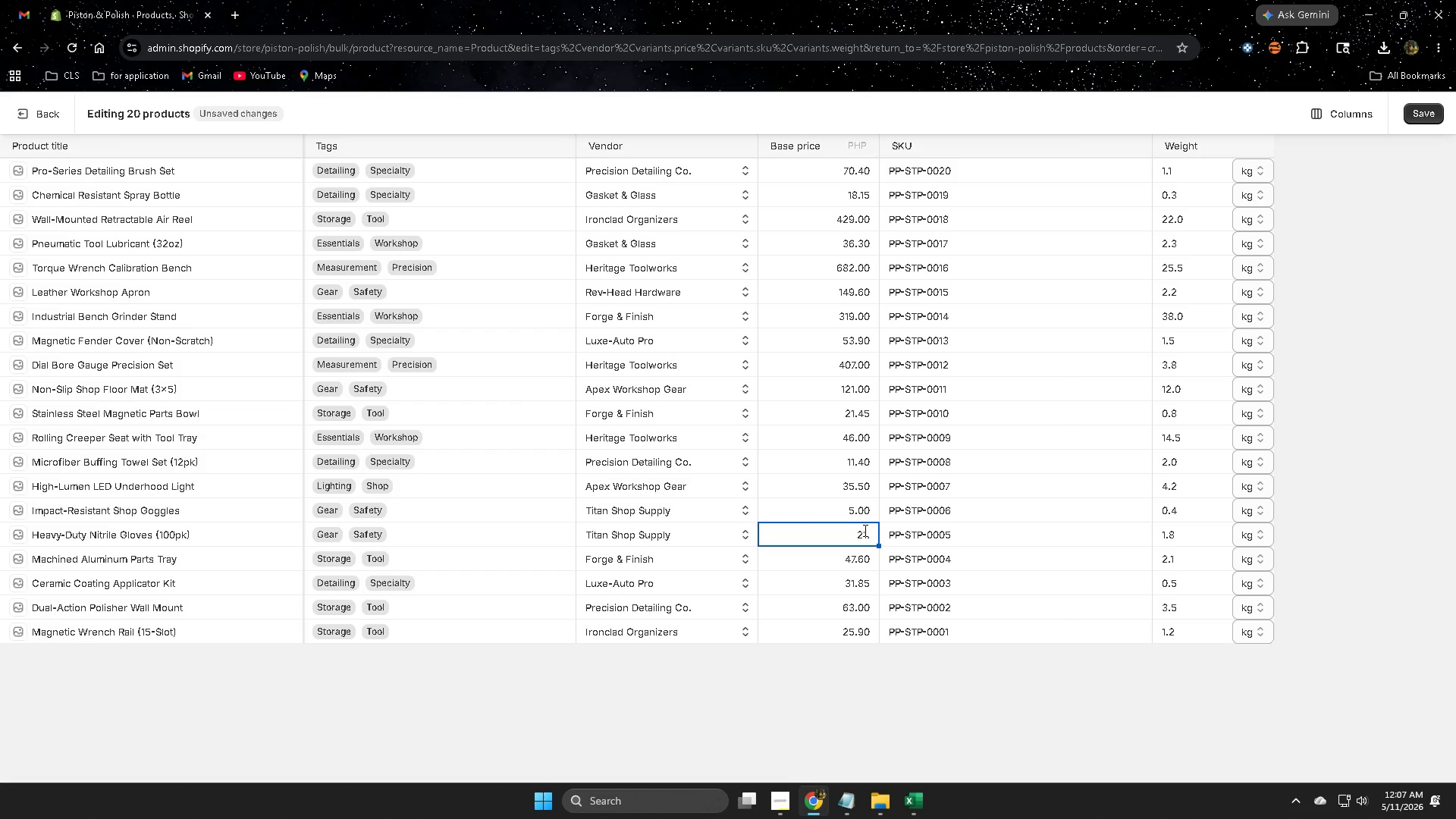 
key(Numpad3)
 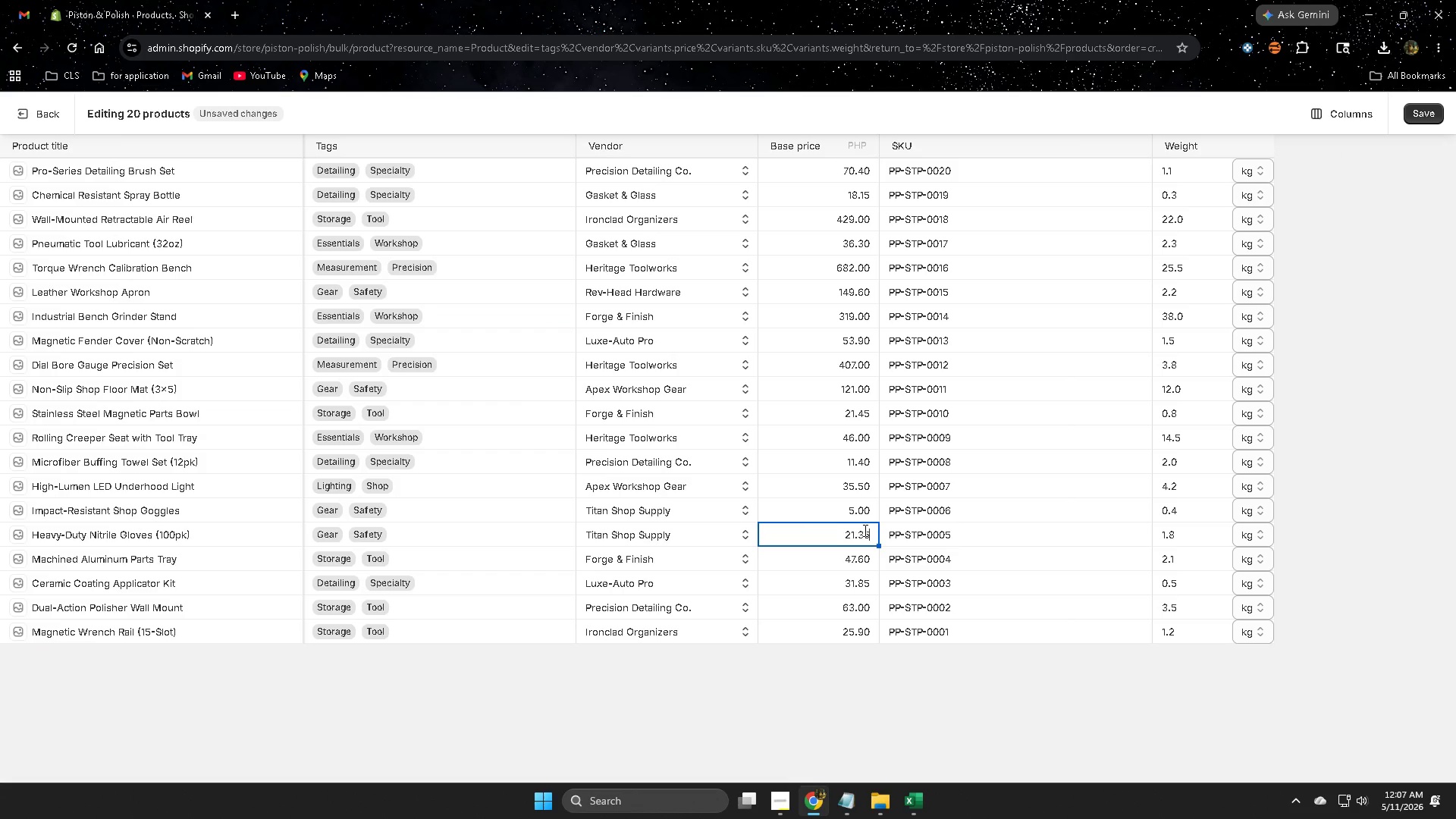 
key(Numpad5)
 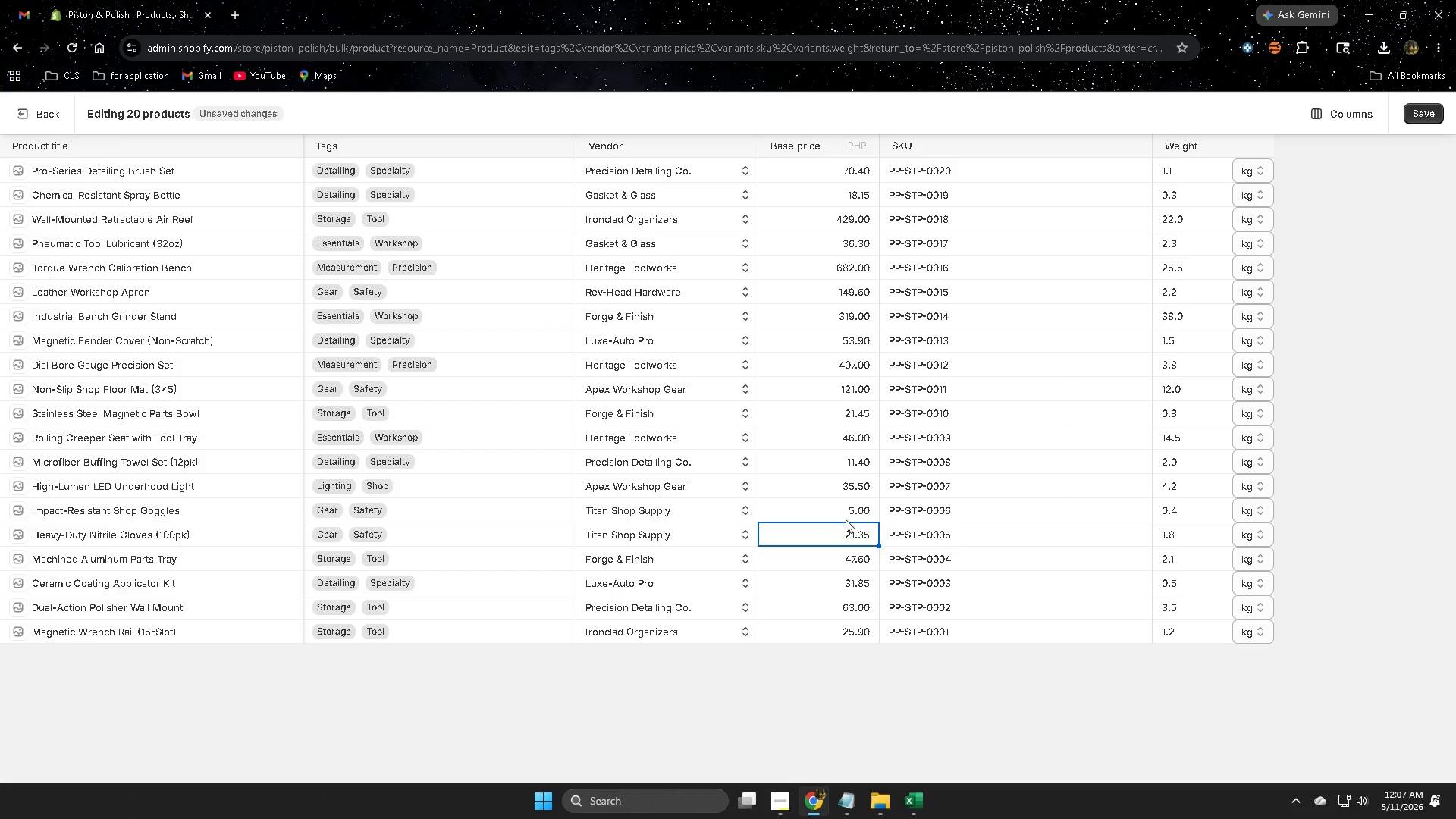 
left_click([837, 507])
 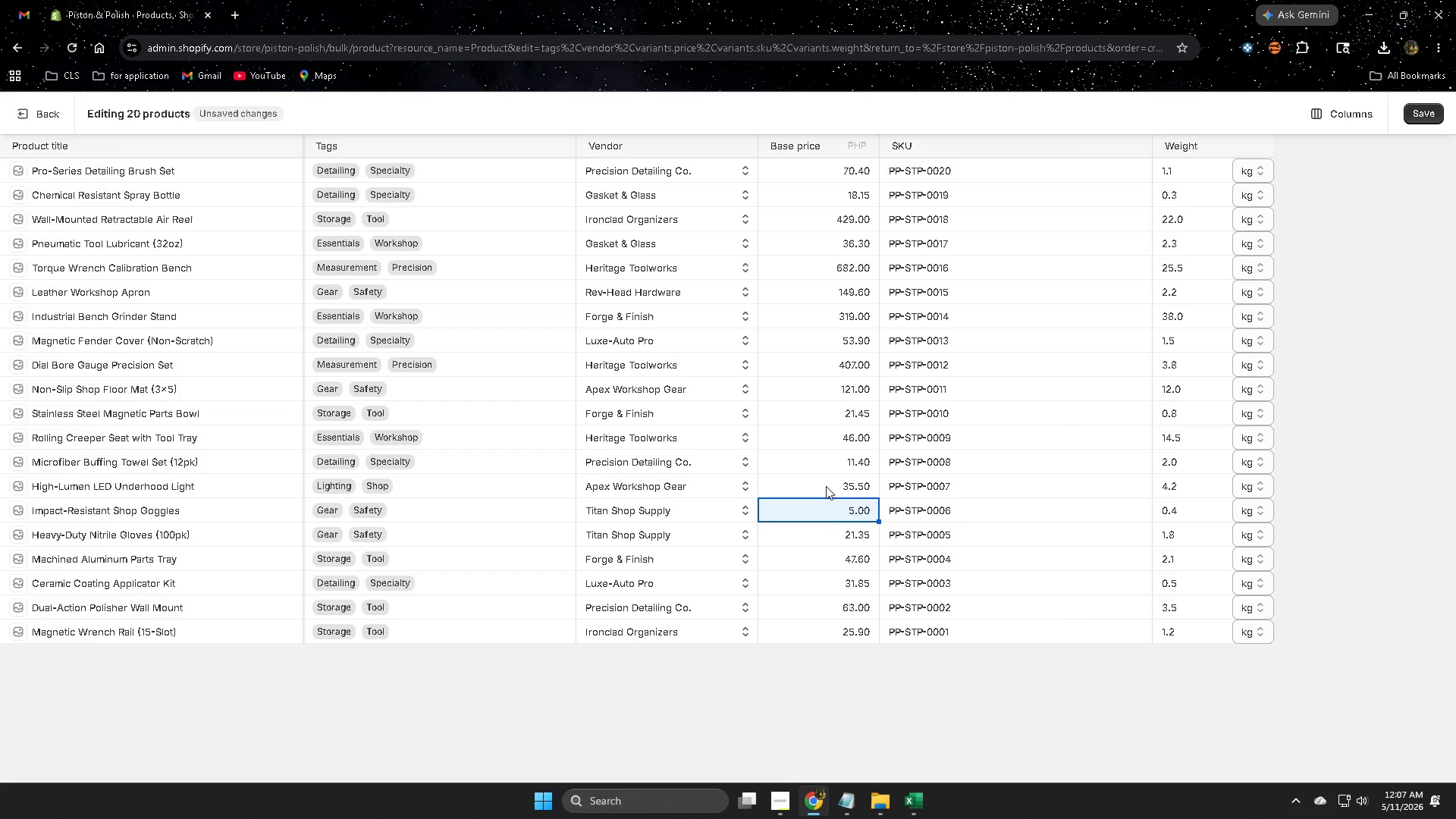 
left_click([920, 792])
 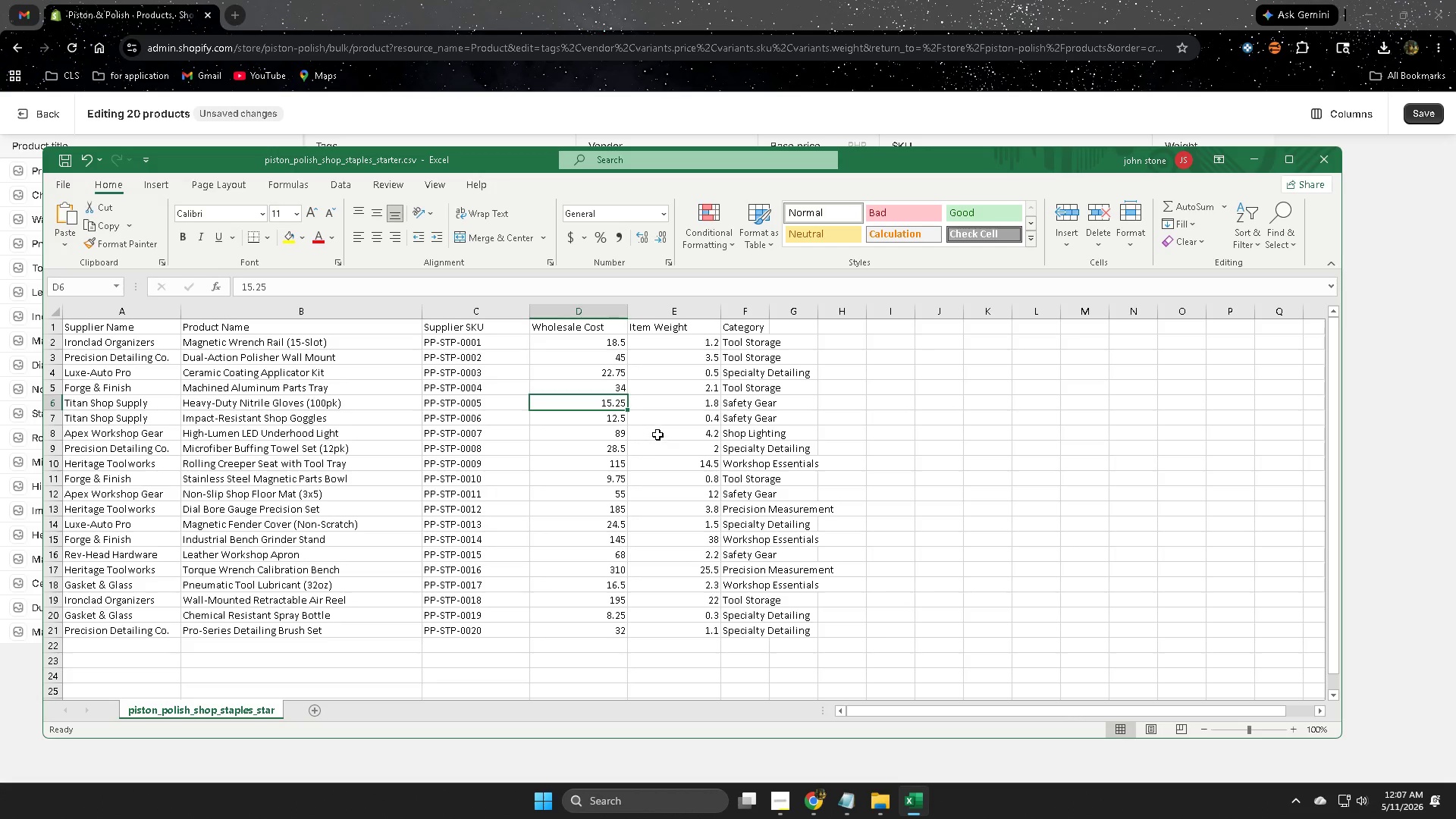 
left_click([589, 422])
 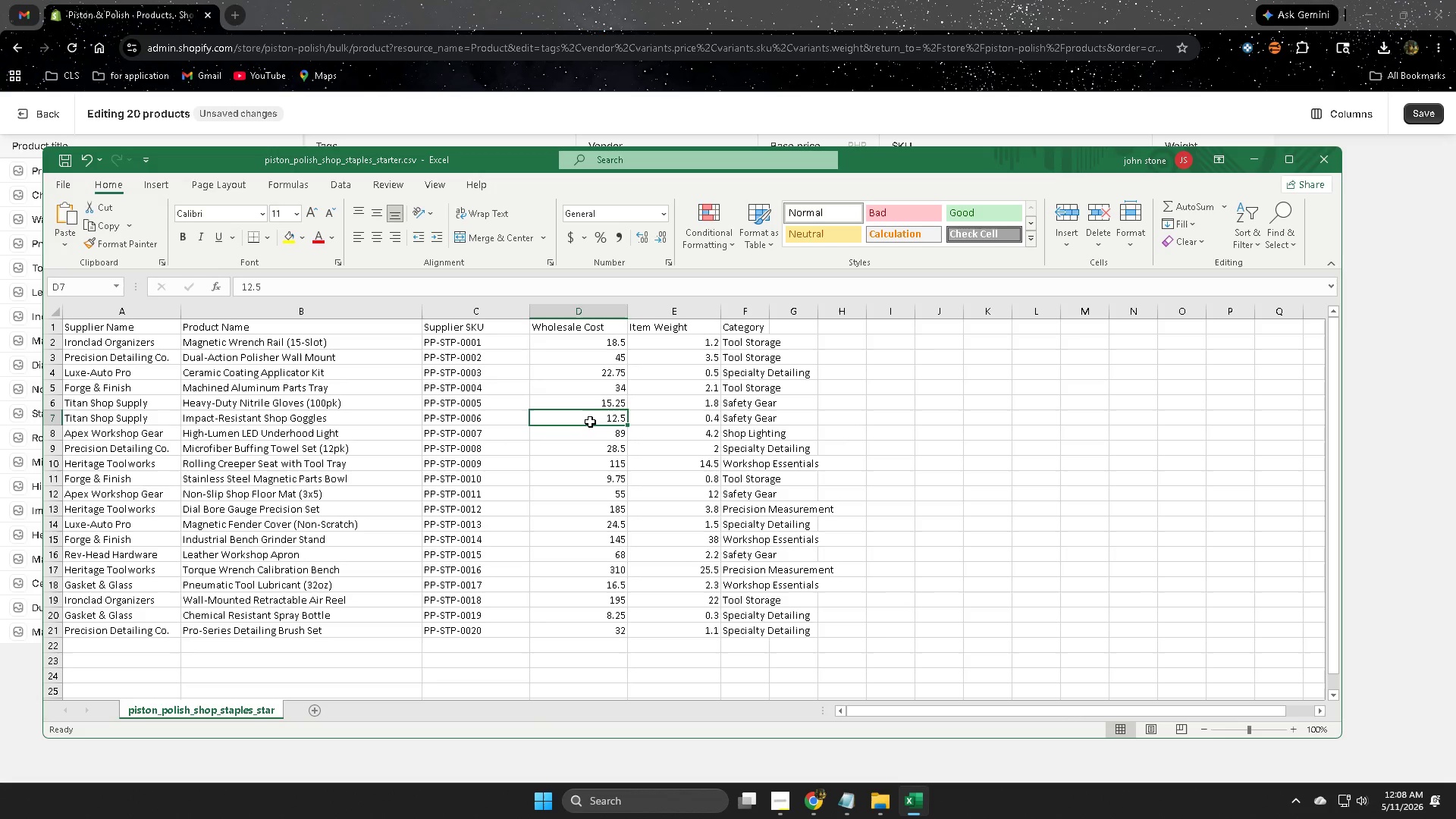 
wait(12.88)
 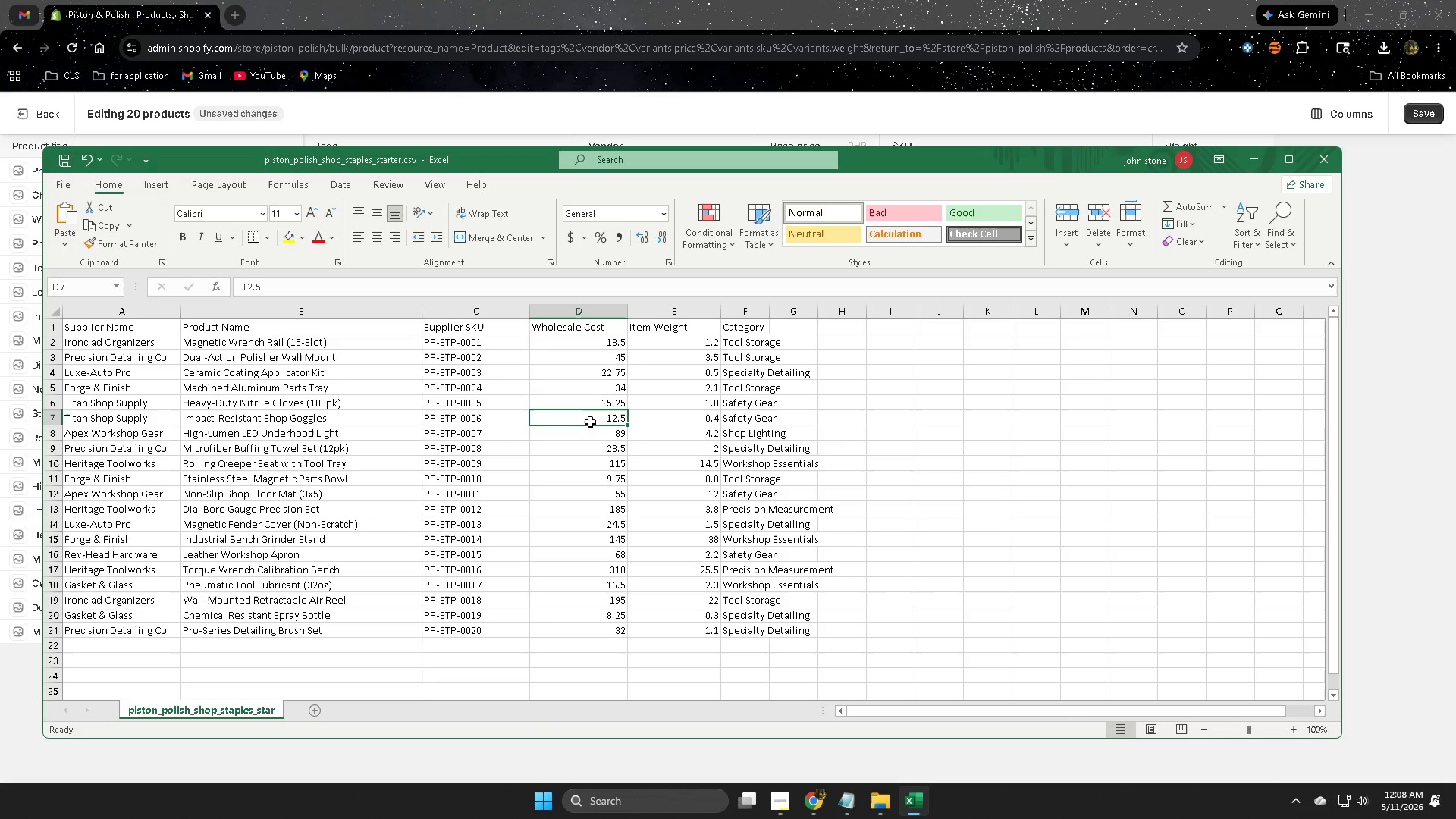 
left_click([649, 0])
 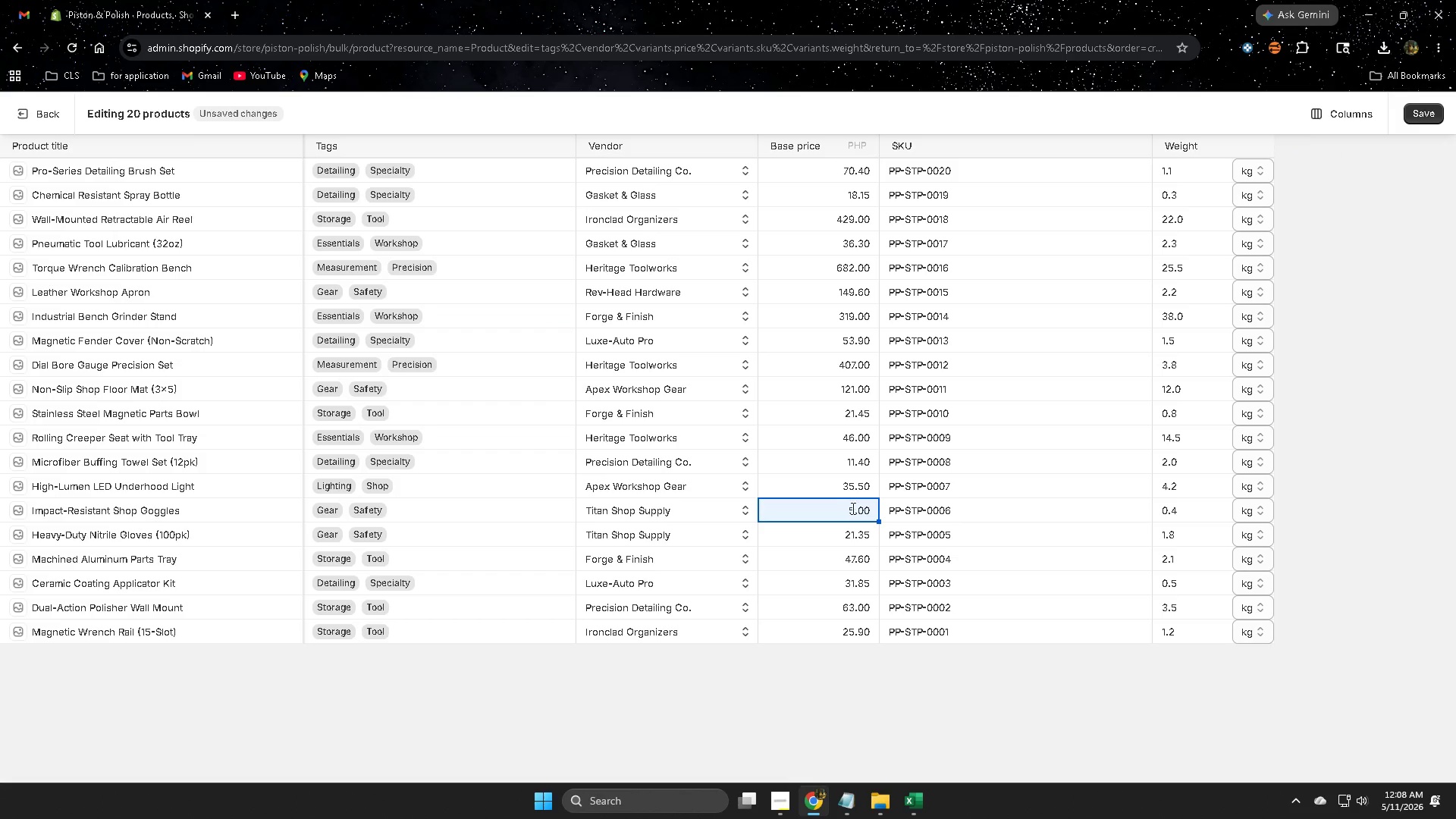 
double_click([855, 508])
 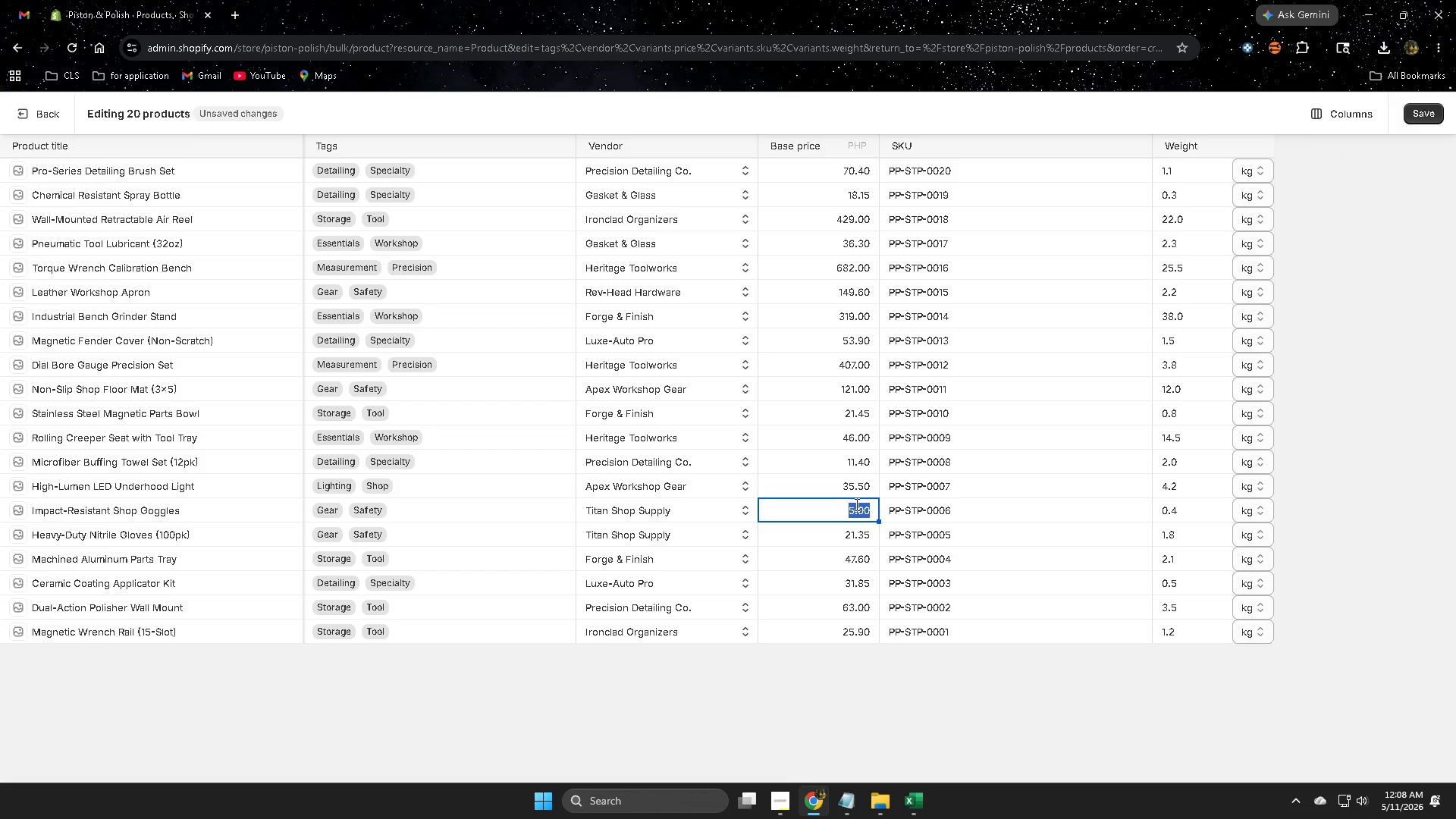 
key(Numpad1)
 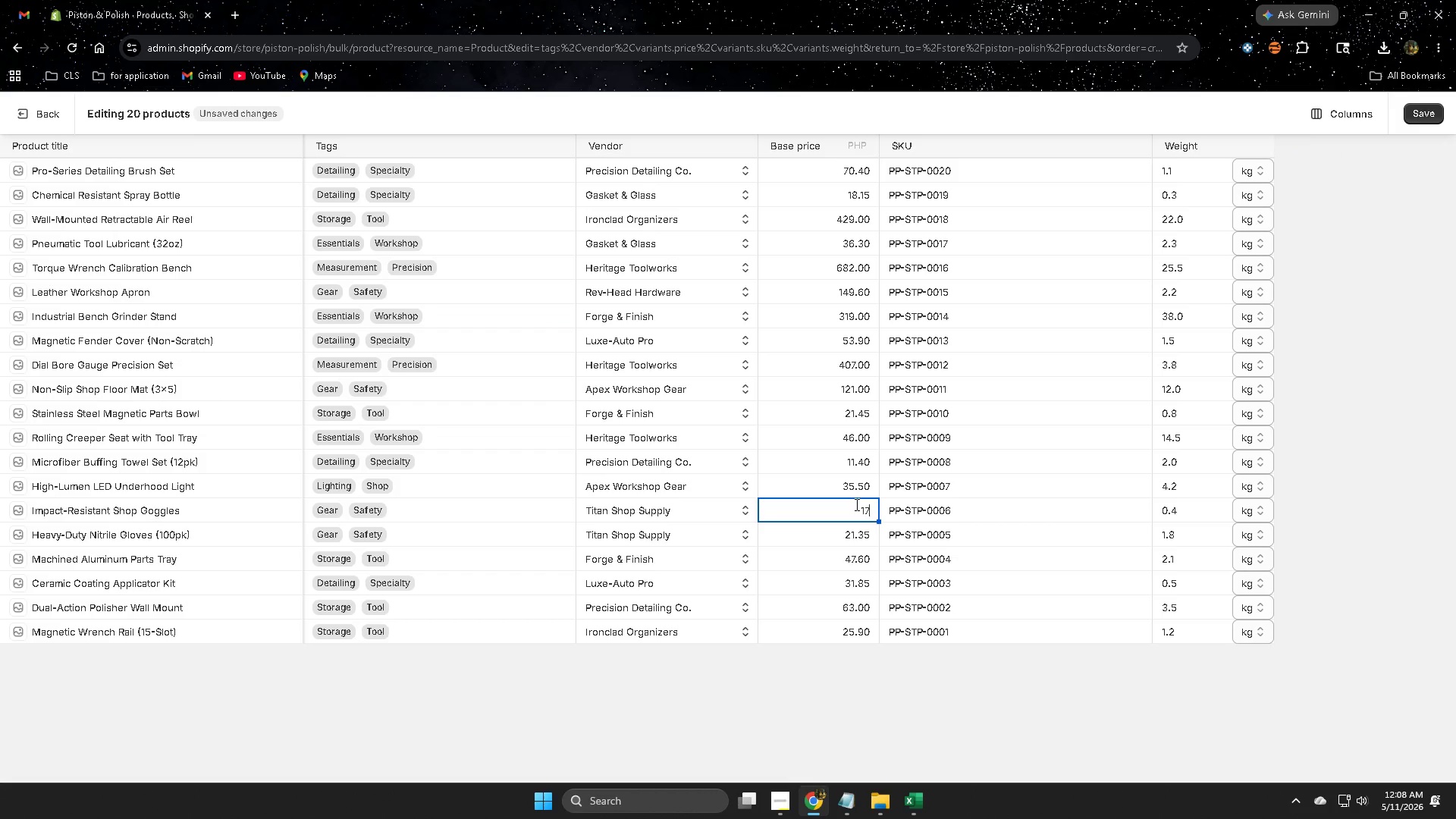 
key(Numpad7)
 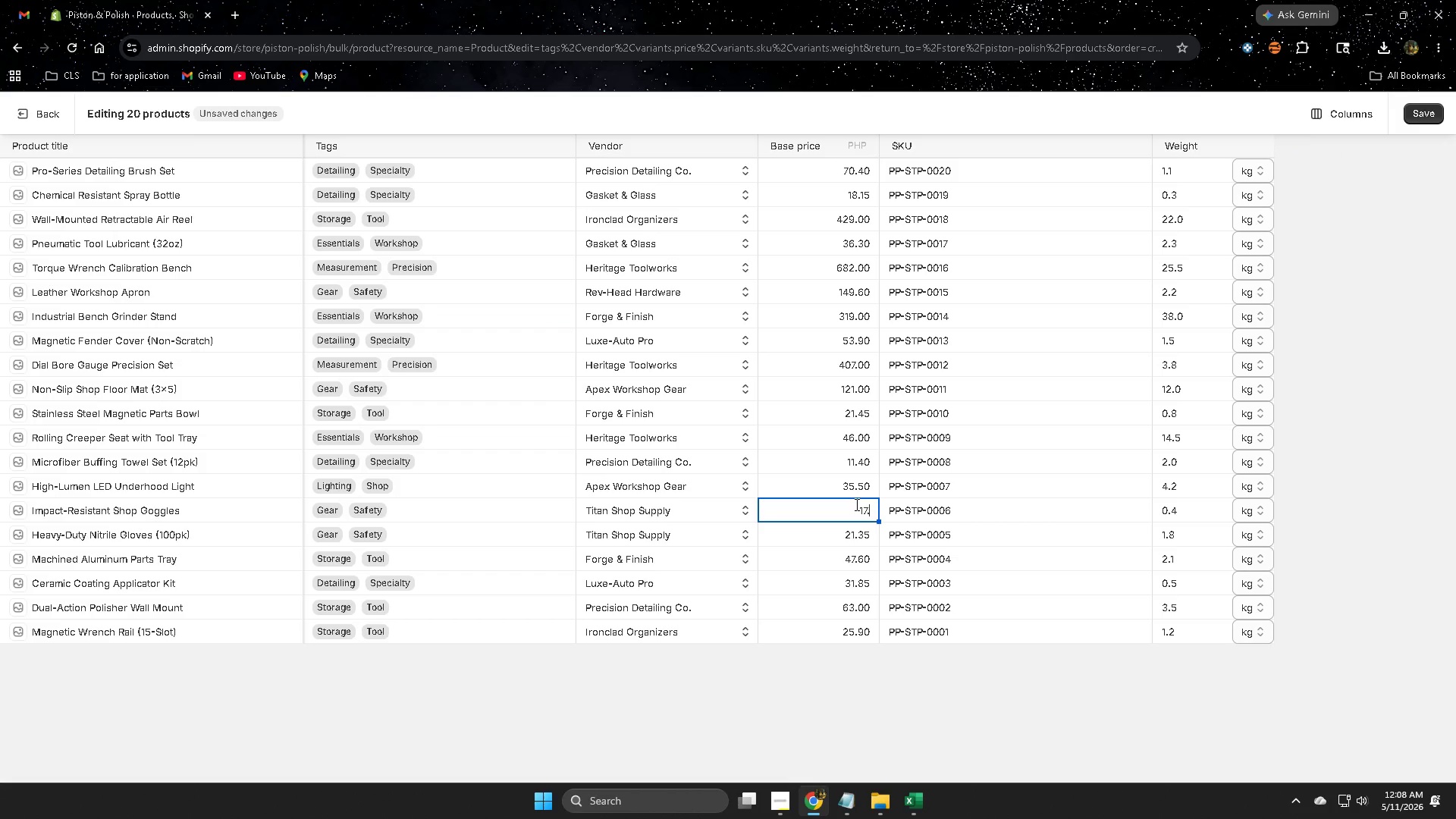 
key(NumpadDecimal)
 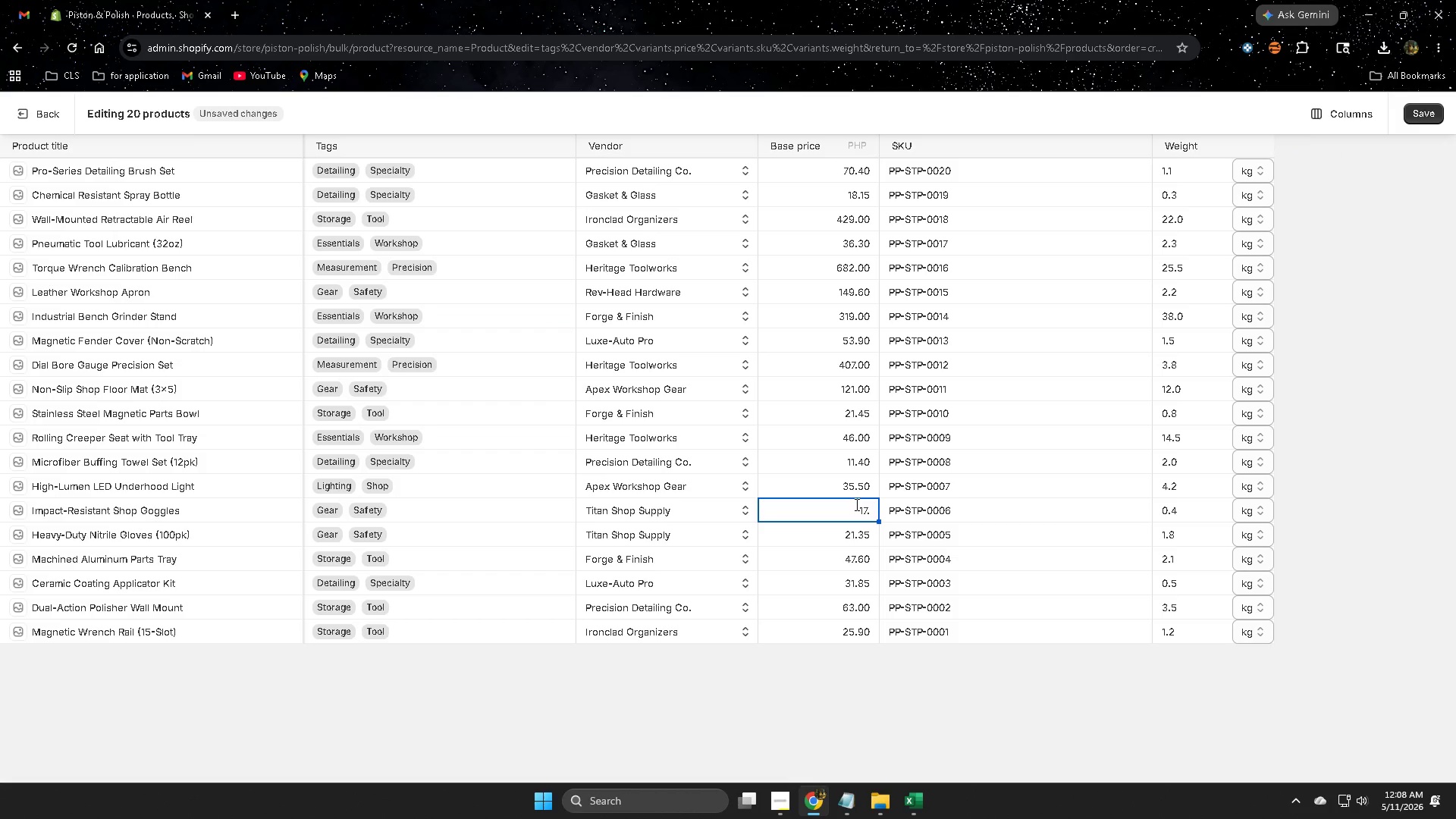 
key(Numpad5)
 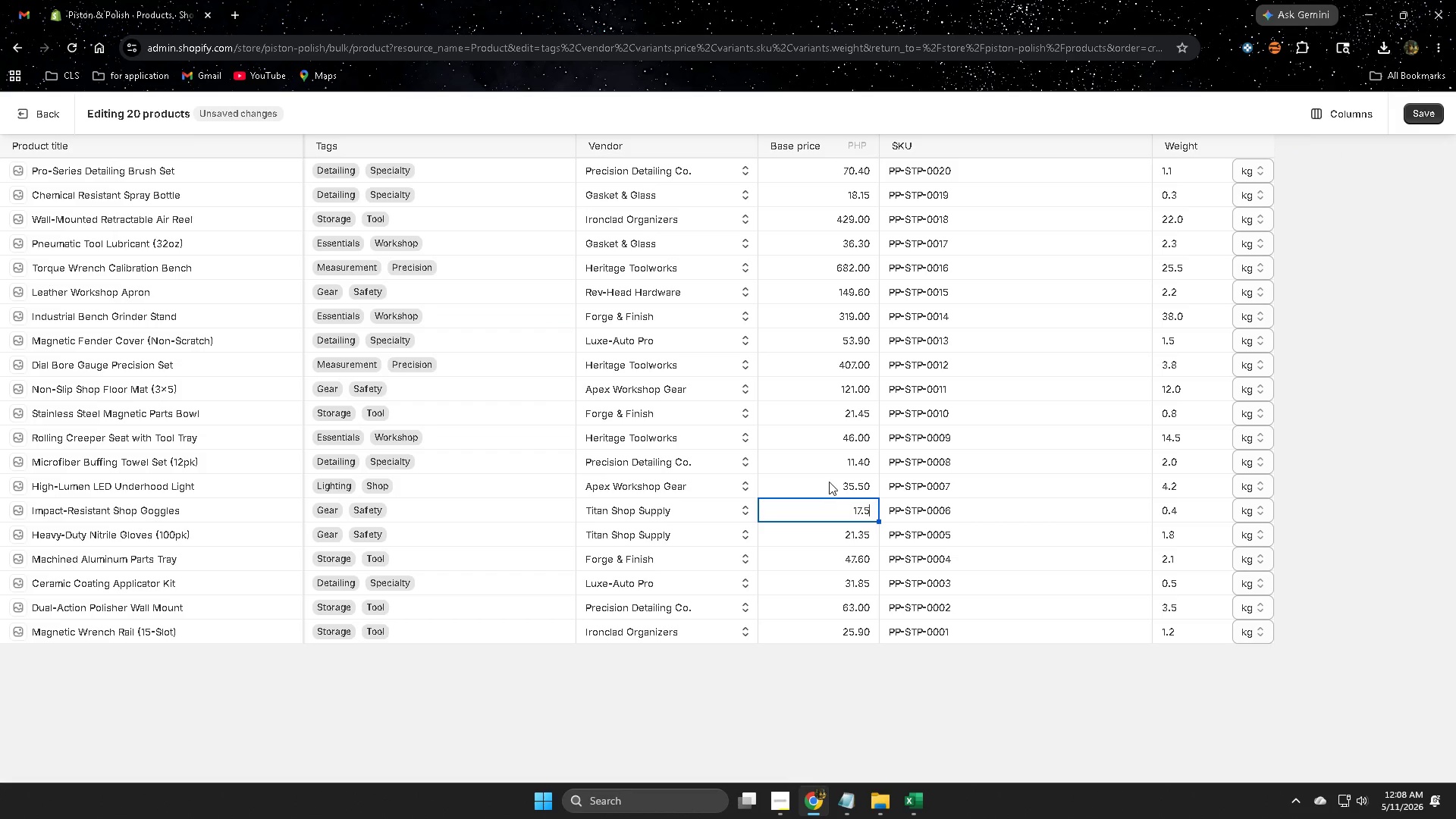 
left_click([829, 482])
 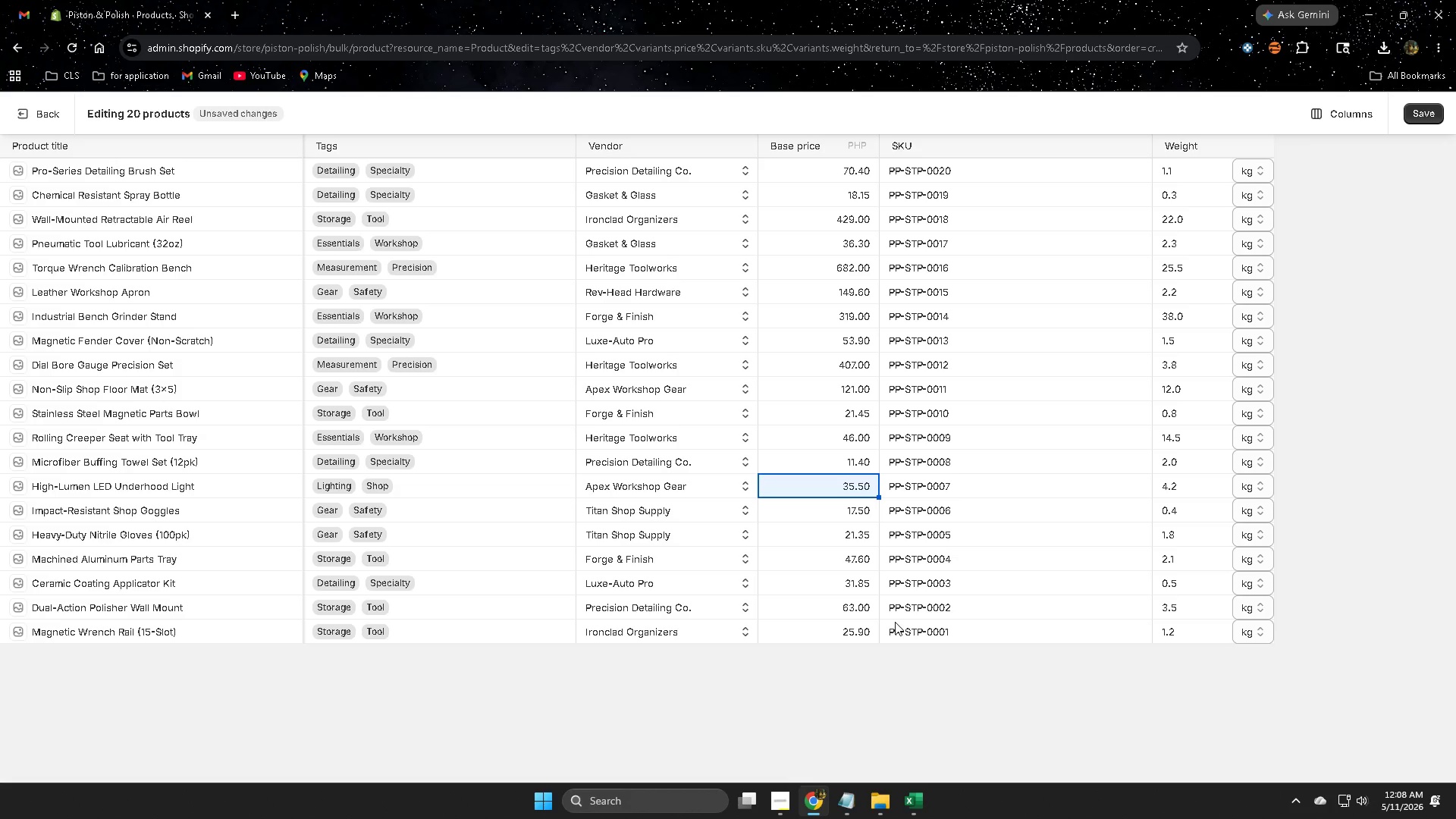 
left_click([913, 807])
 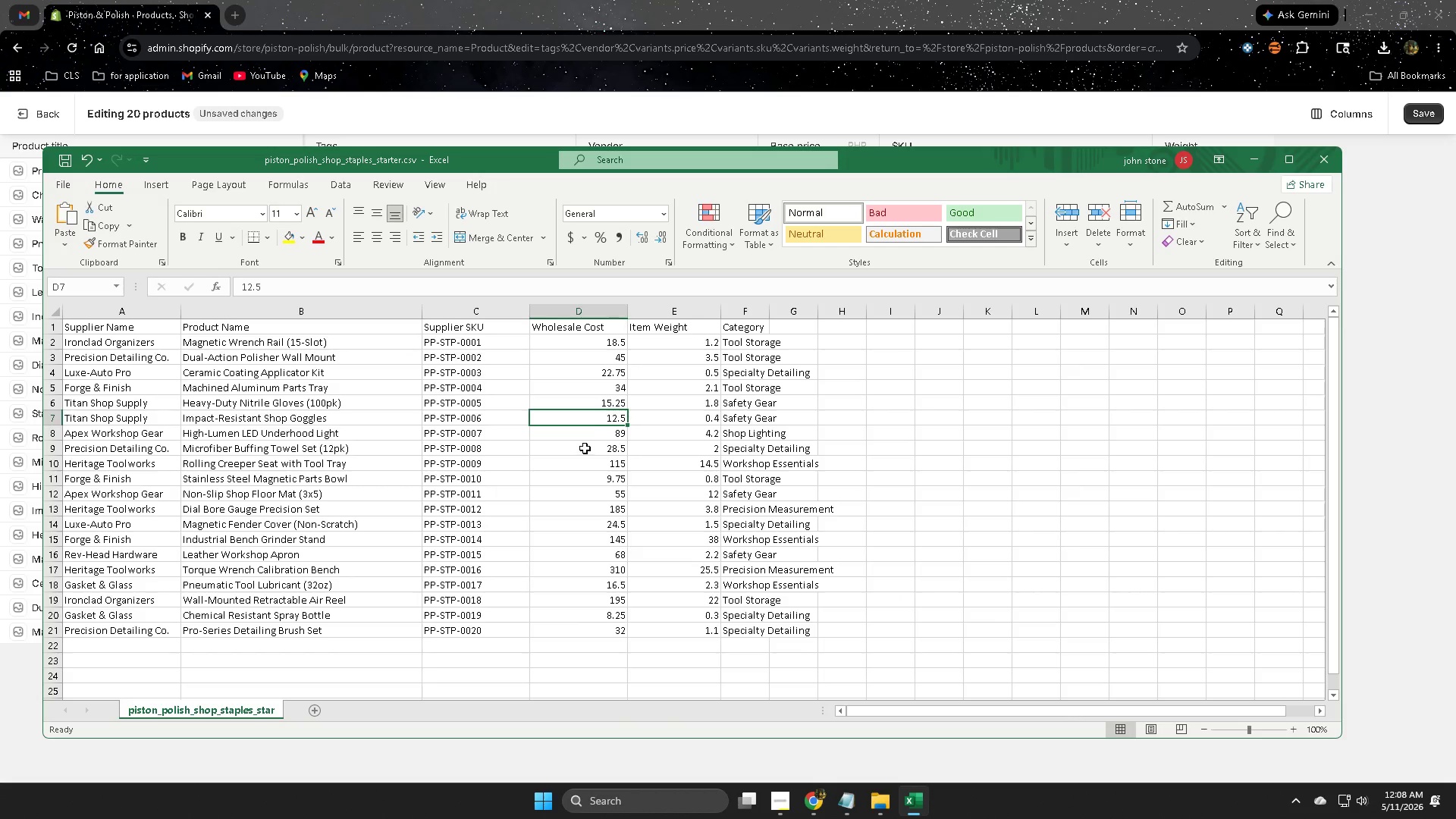 
left_click([592, 438])
 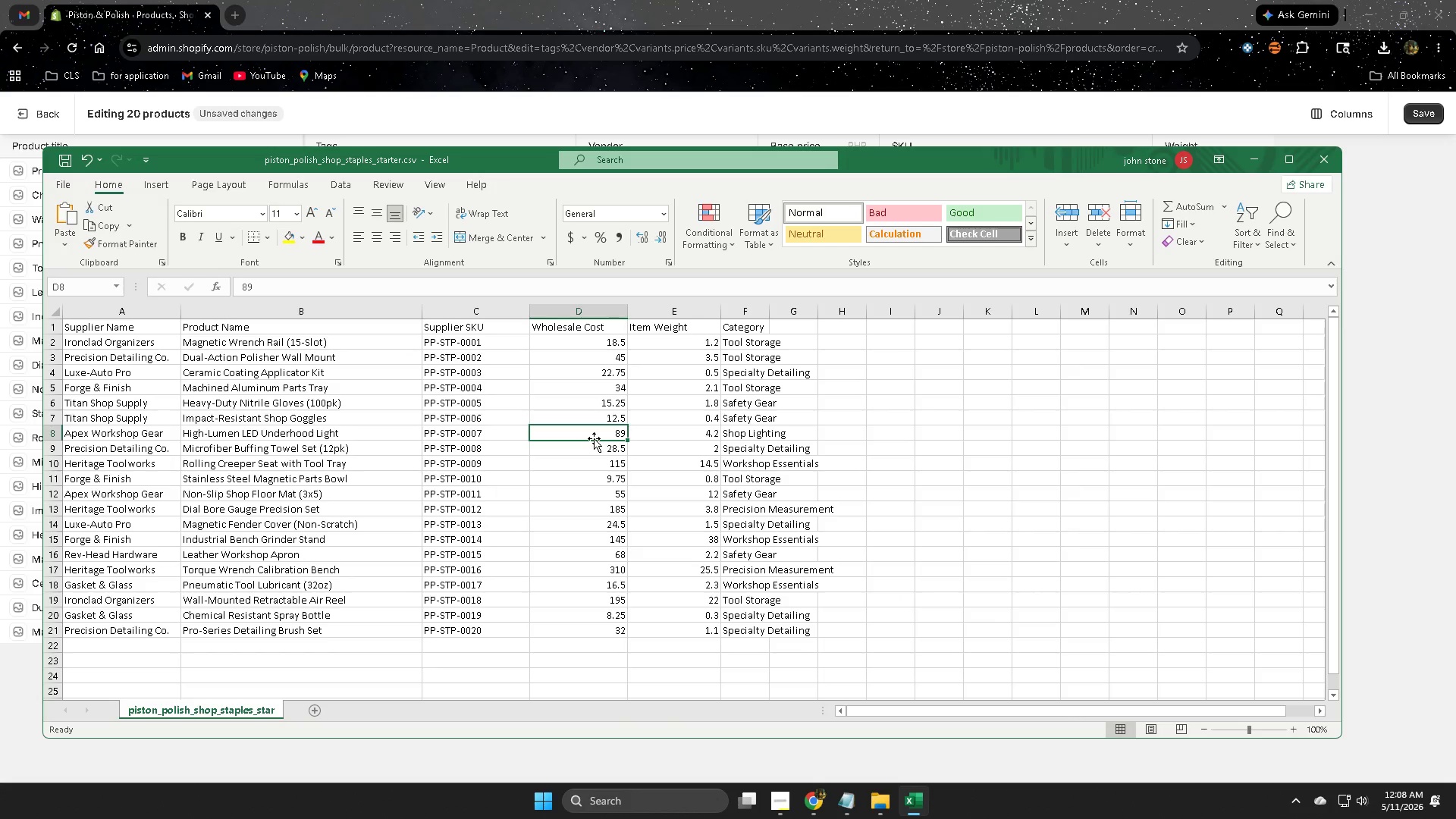 
wait(10.92)
 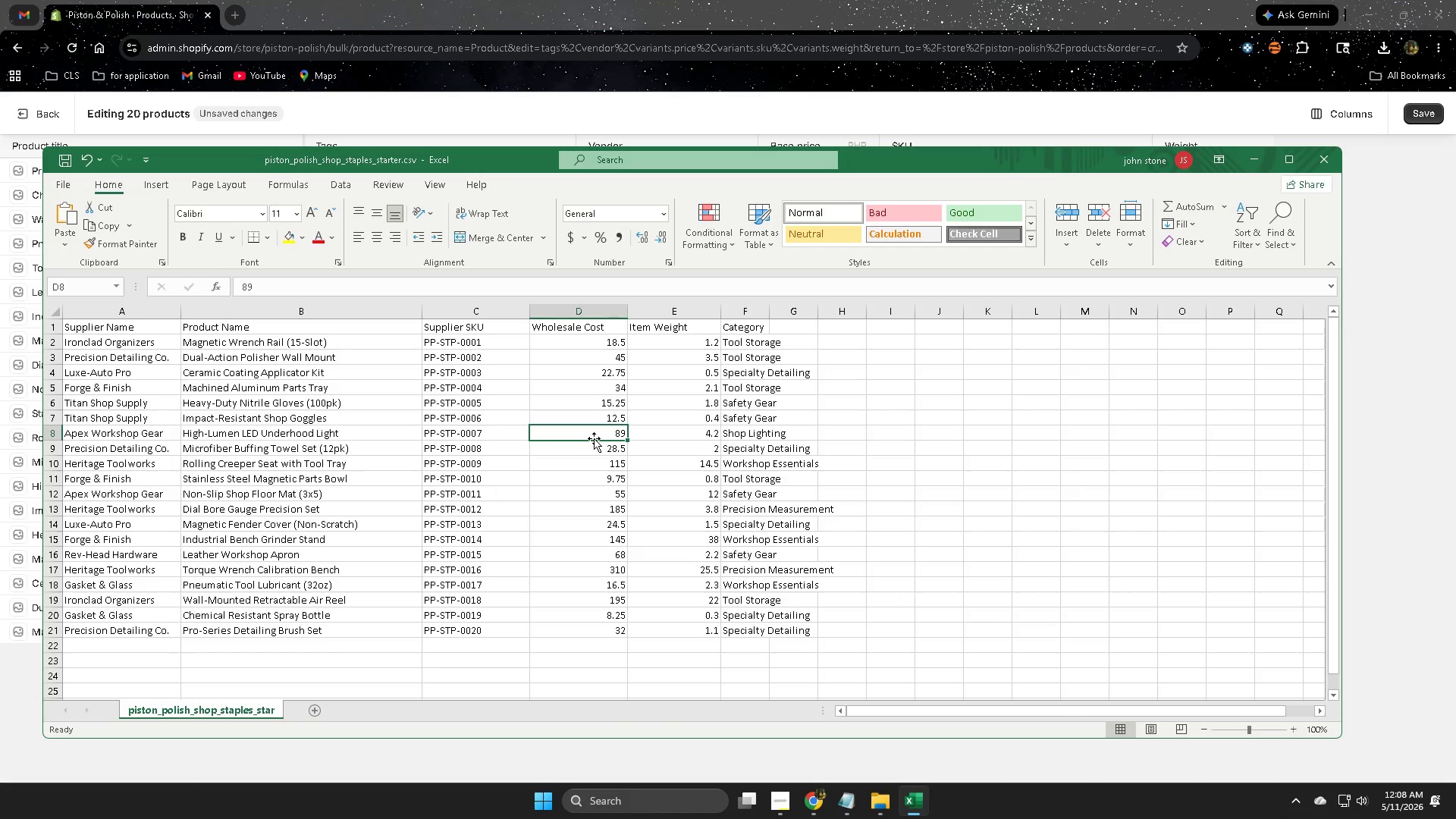 
left_click([694, 5])
 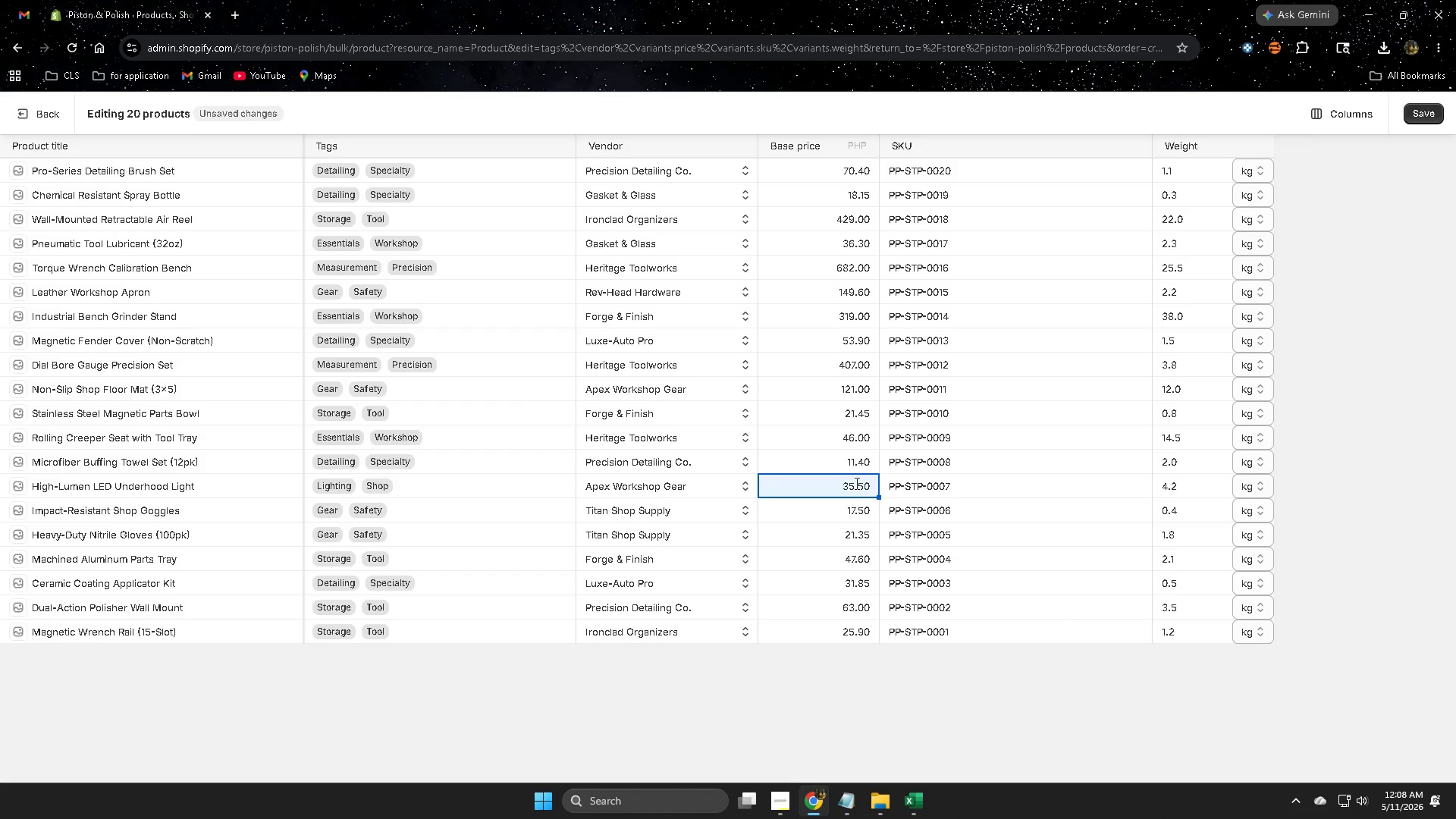 
double_click([855, 483])
 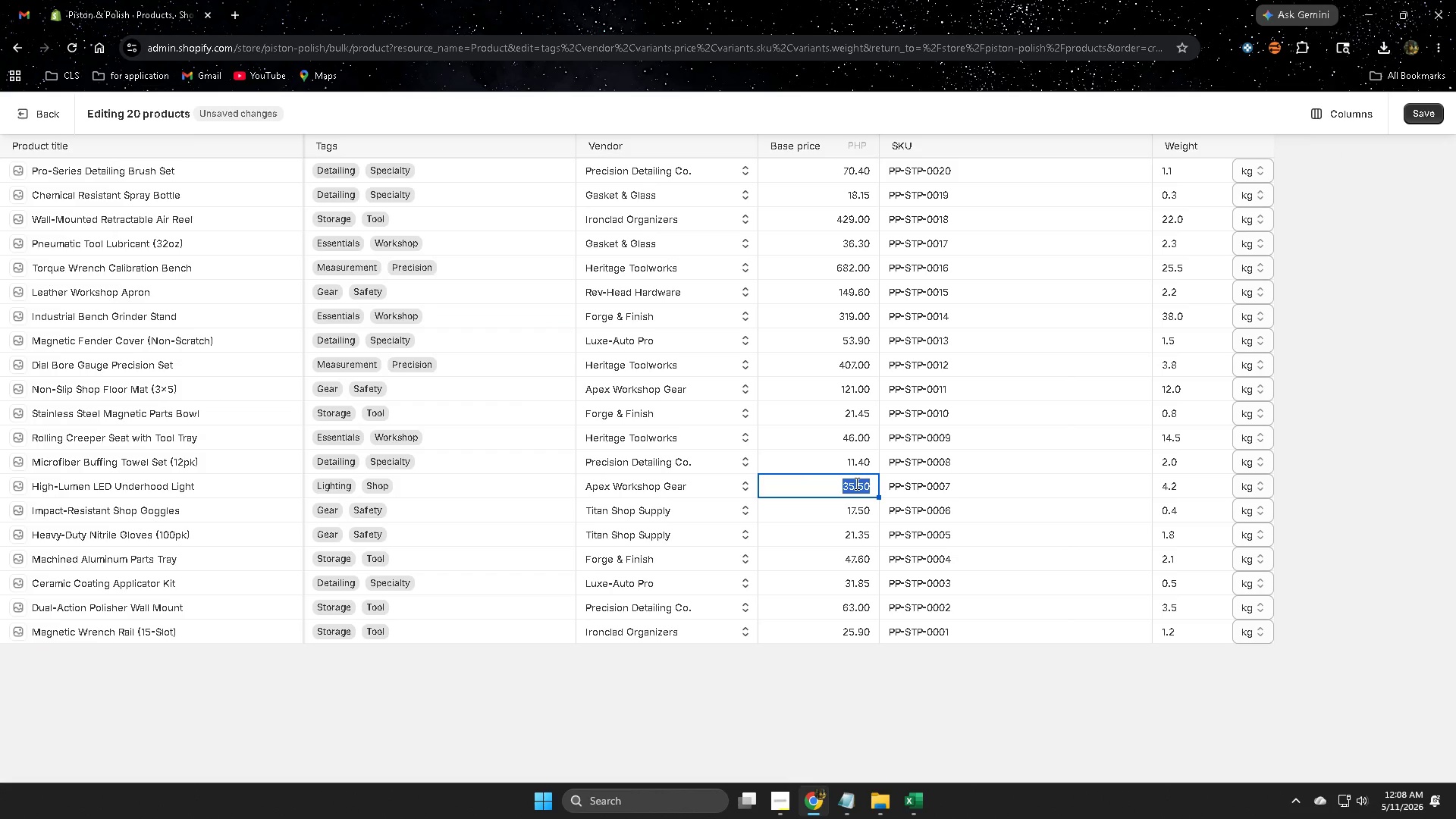 
key(Numpad1)
 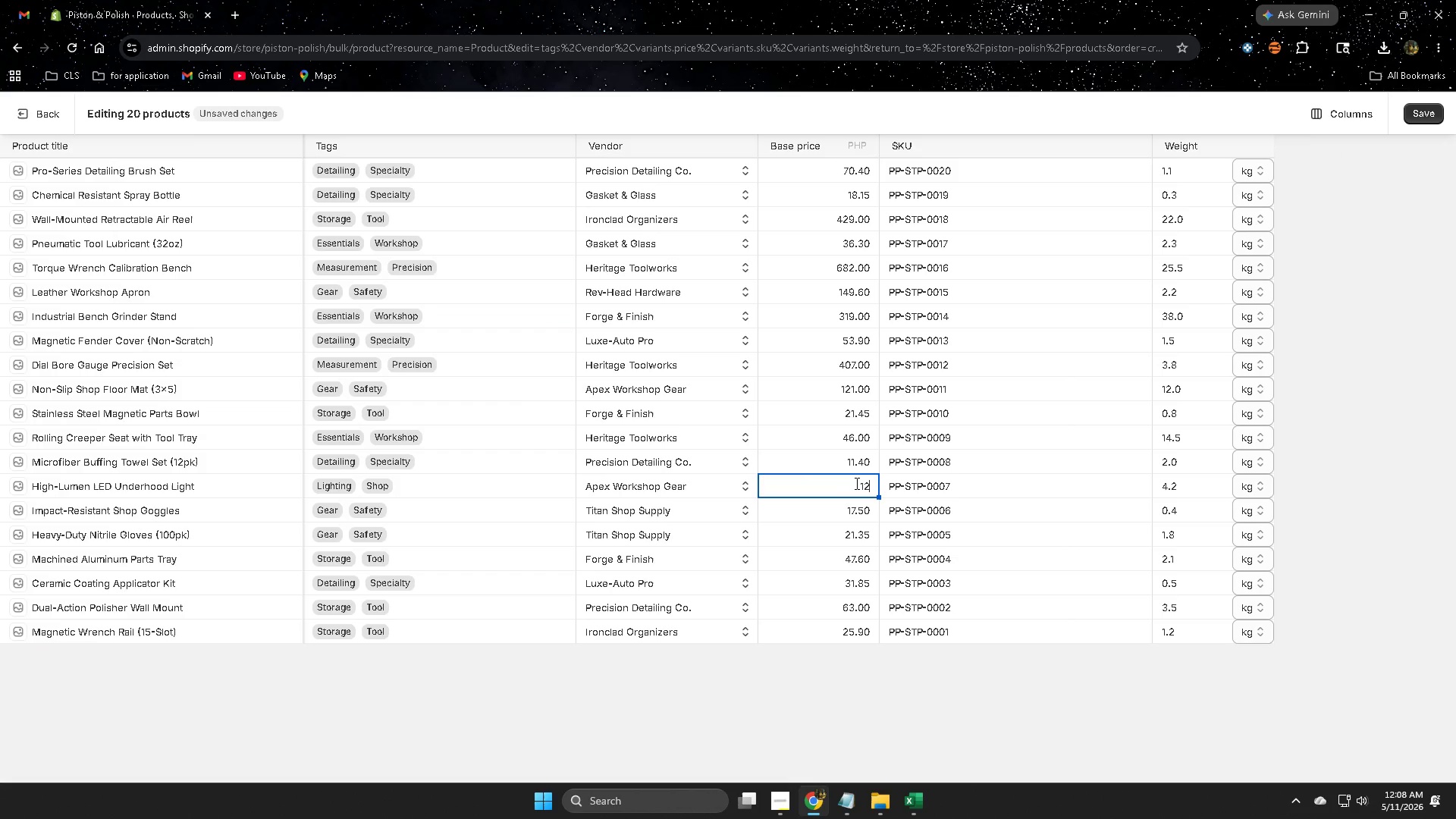 
key(Numpad2)
 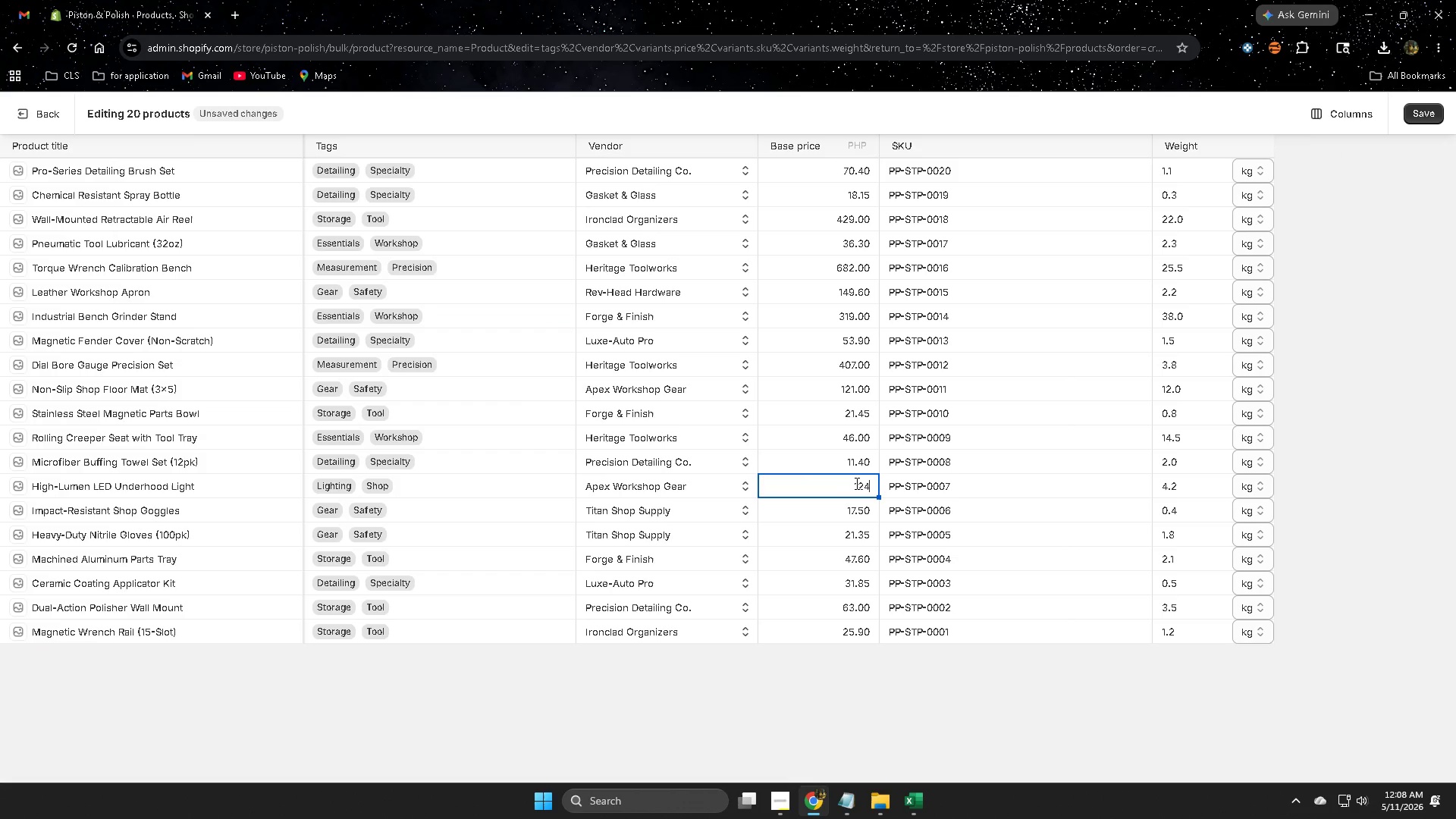 
key(Numpad4)
 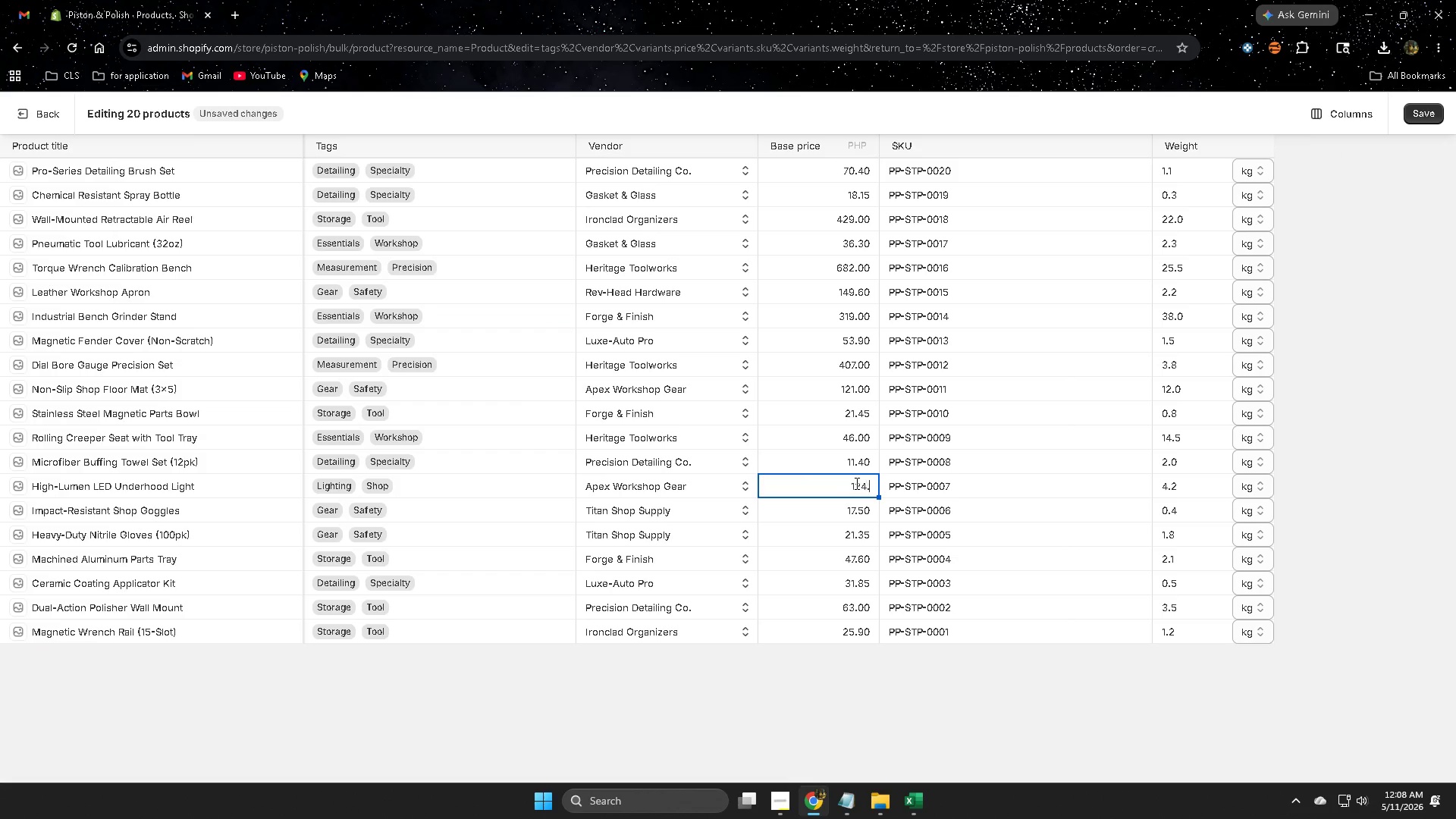 
key(NumpadDecimal)
 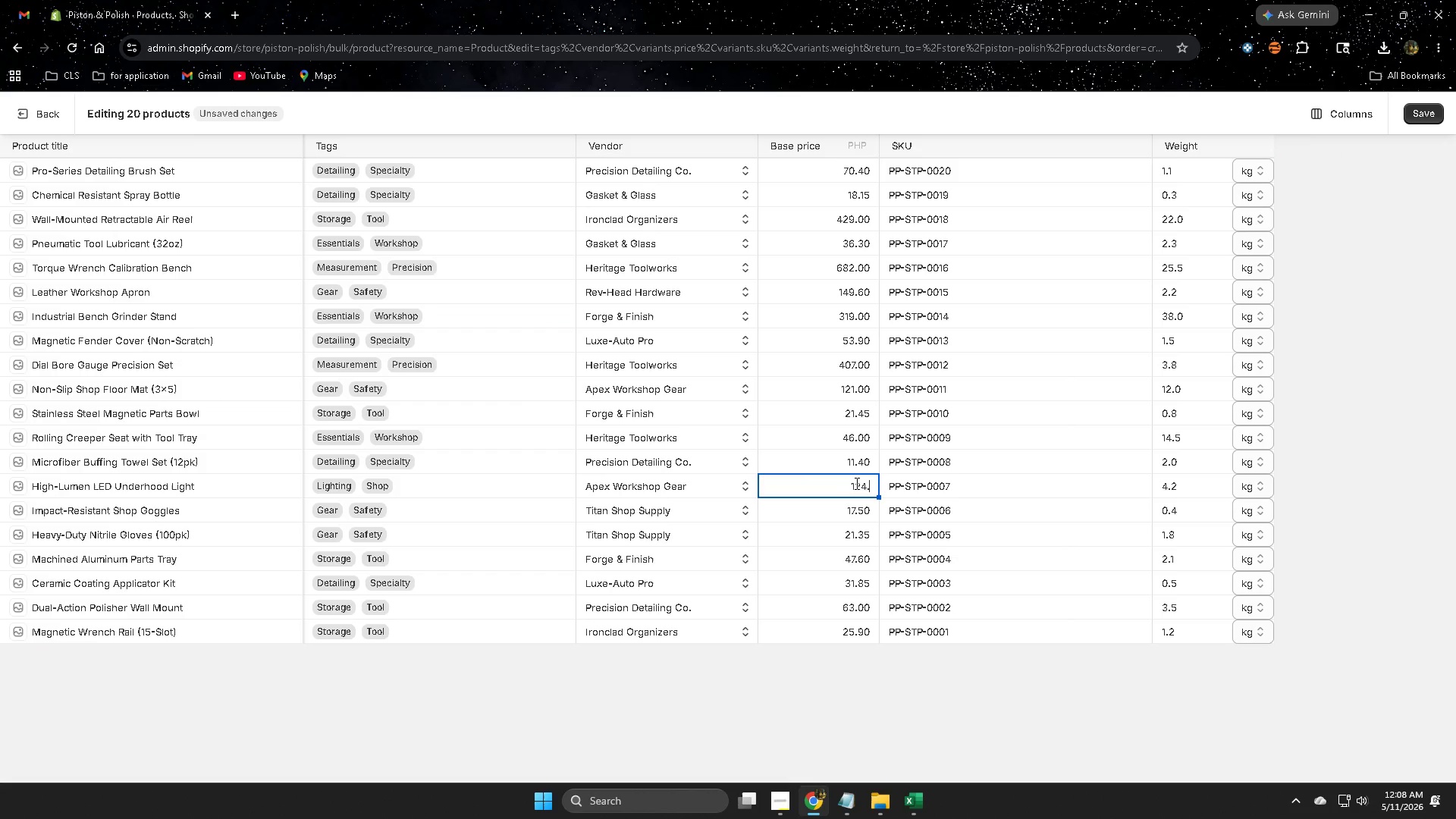 
key(Numpad6)
 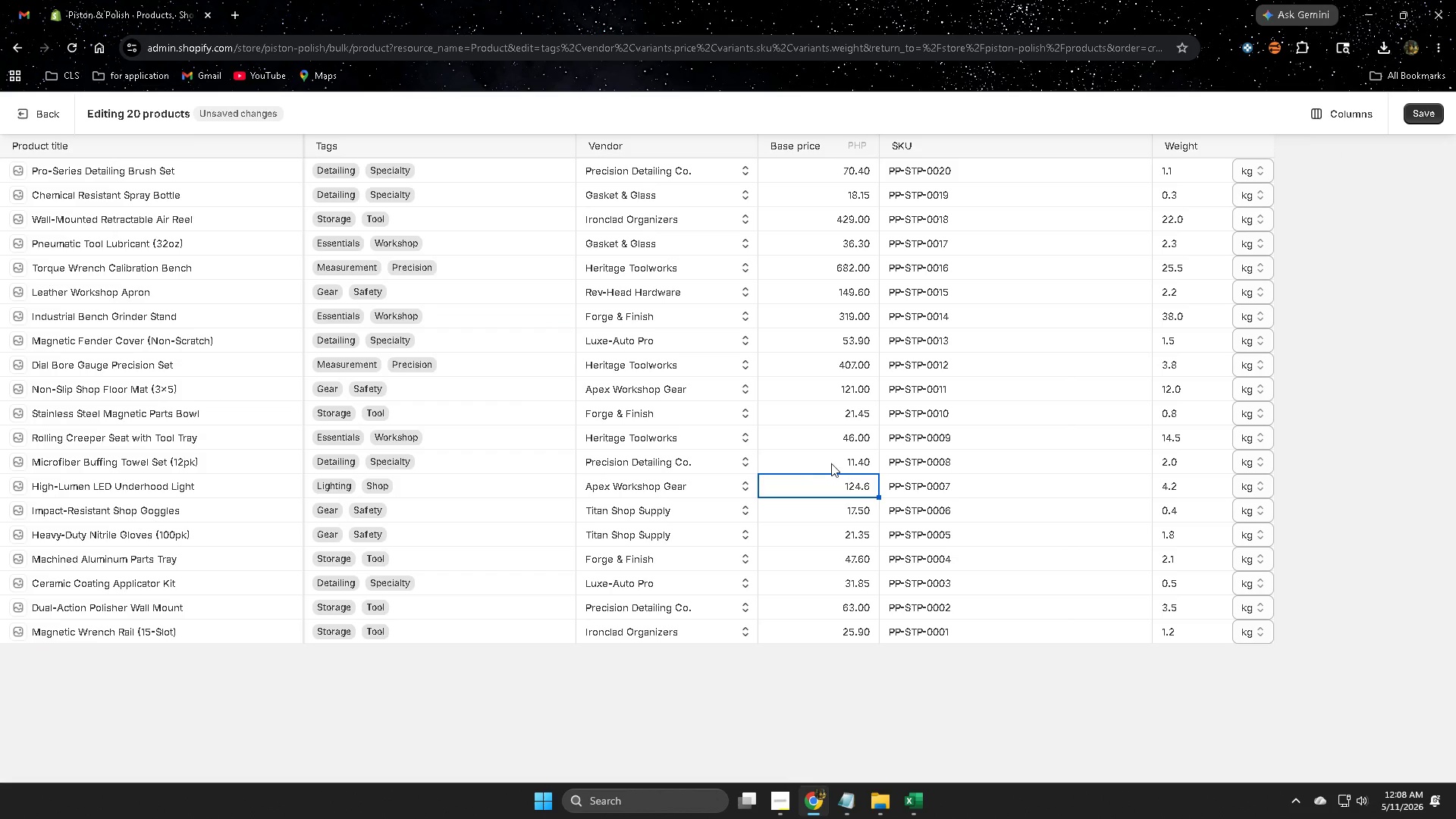 
left_click([830, 461])
 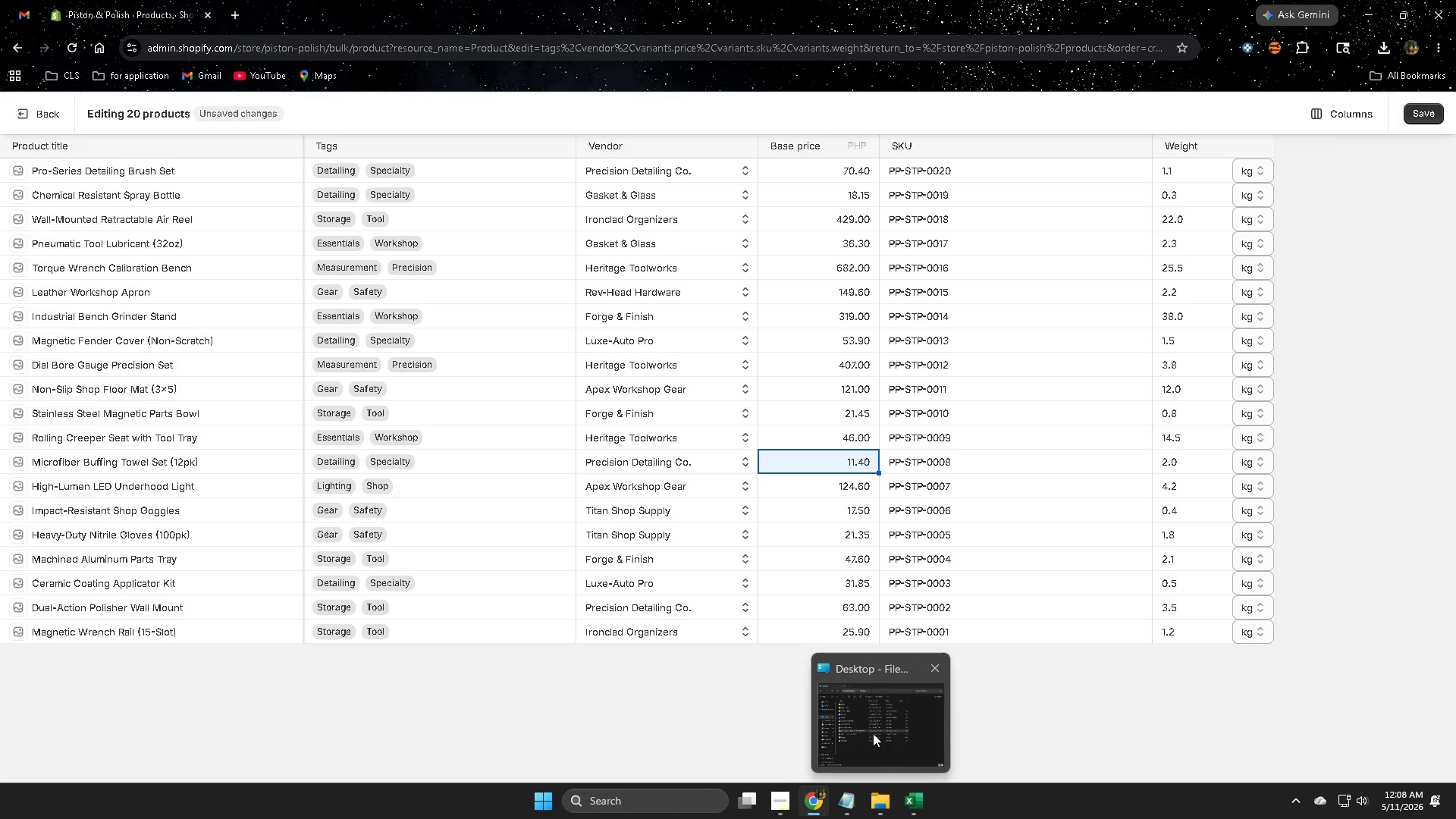 
wait(5.25)
 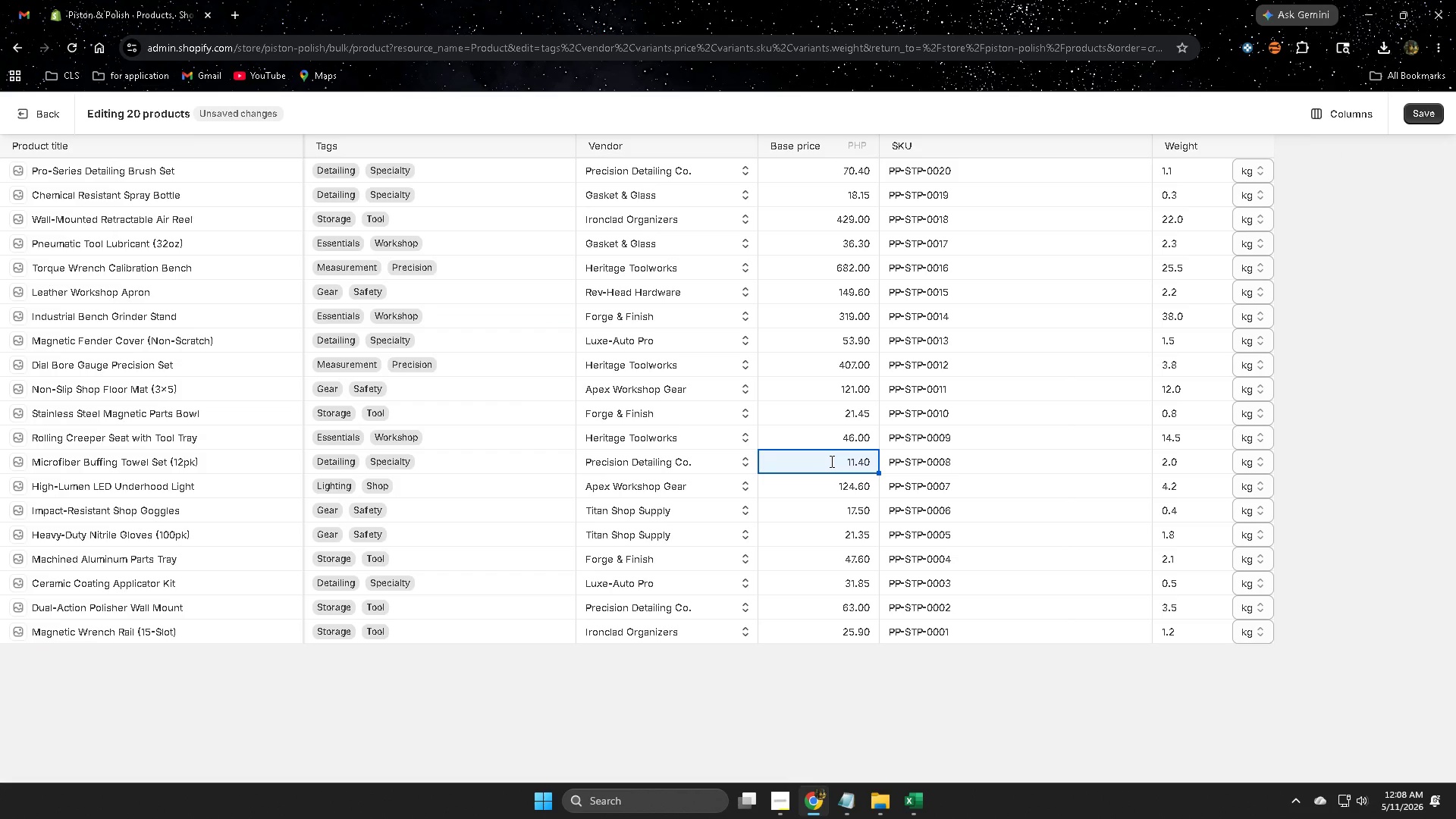 
left_click([911, 802])
 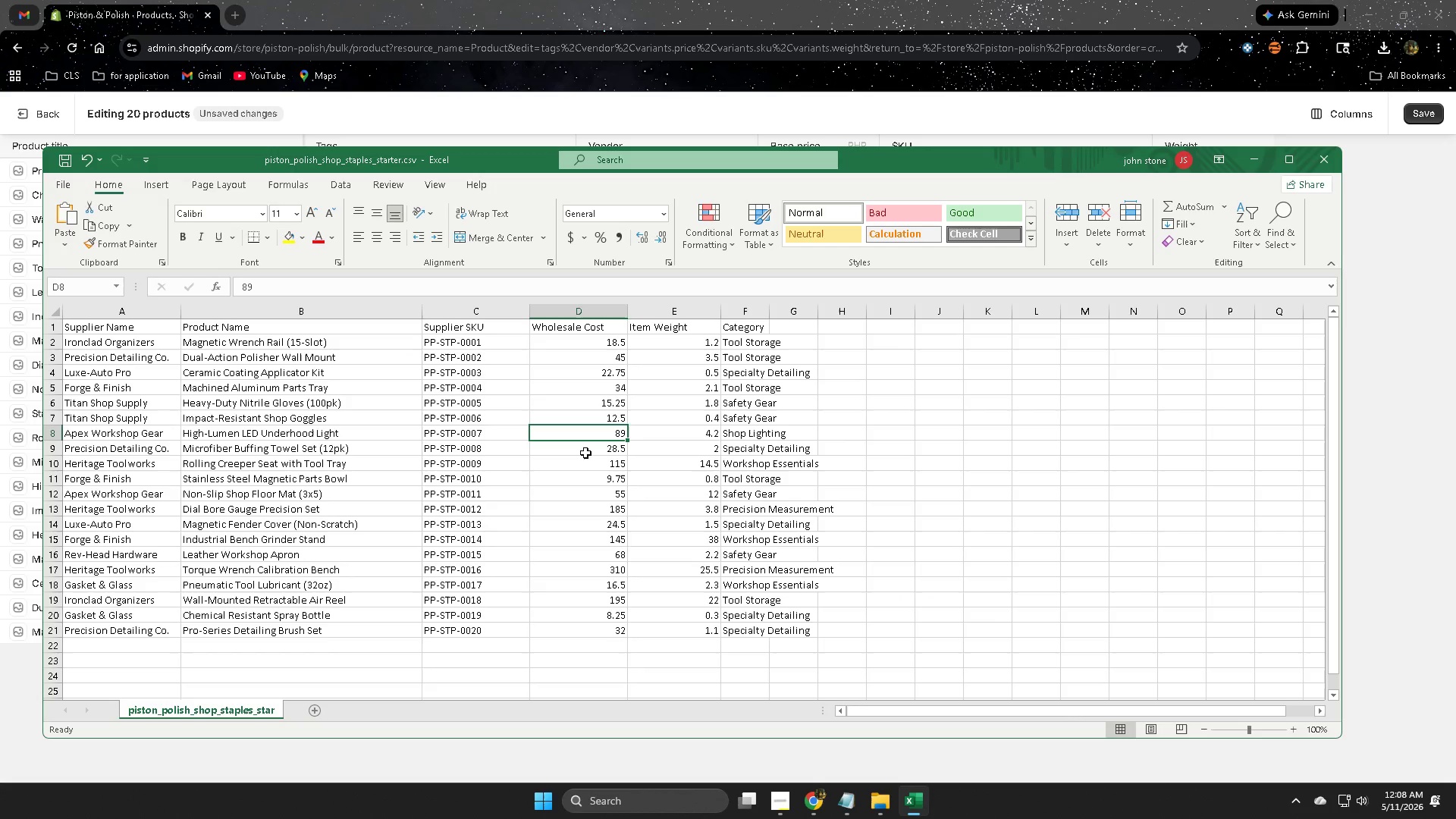 
left_click([585, 453])
 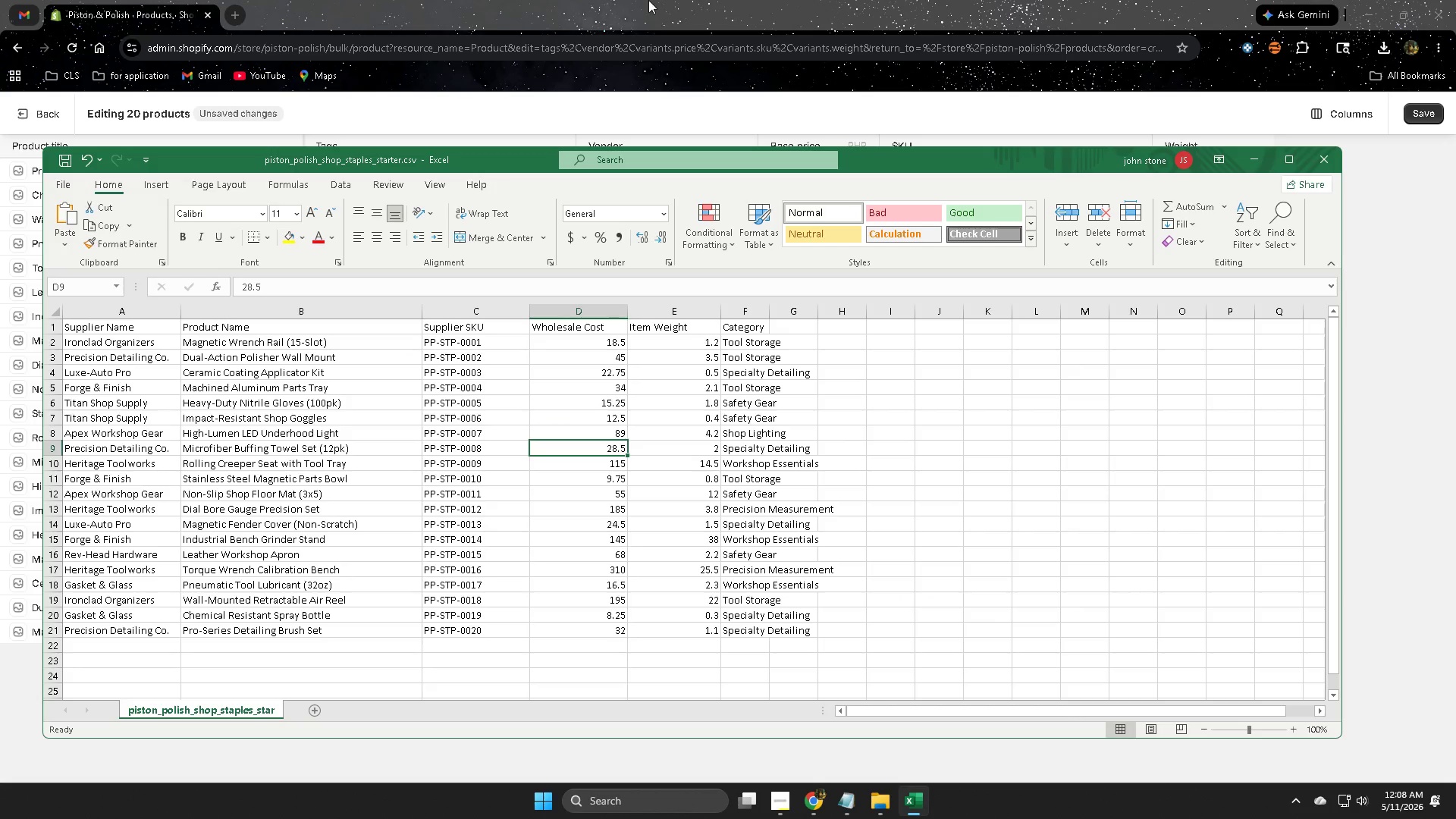 
left_click([649, 1])
 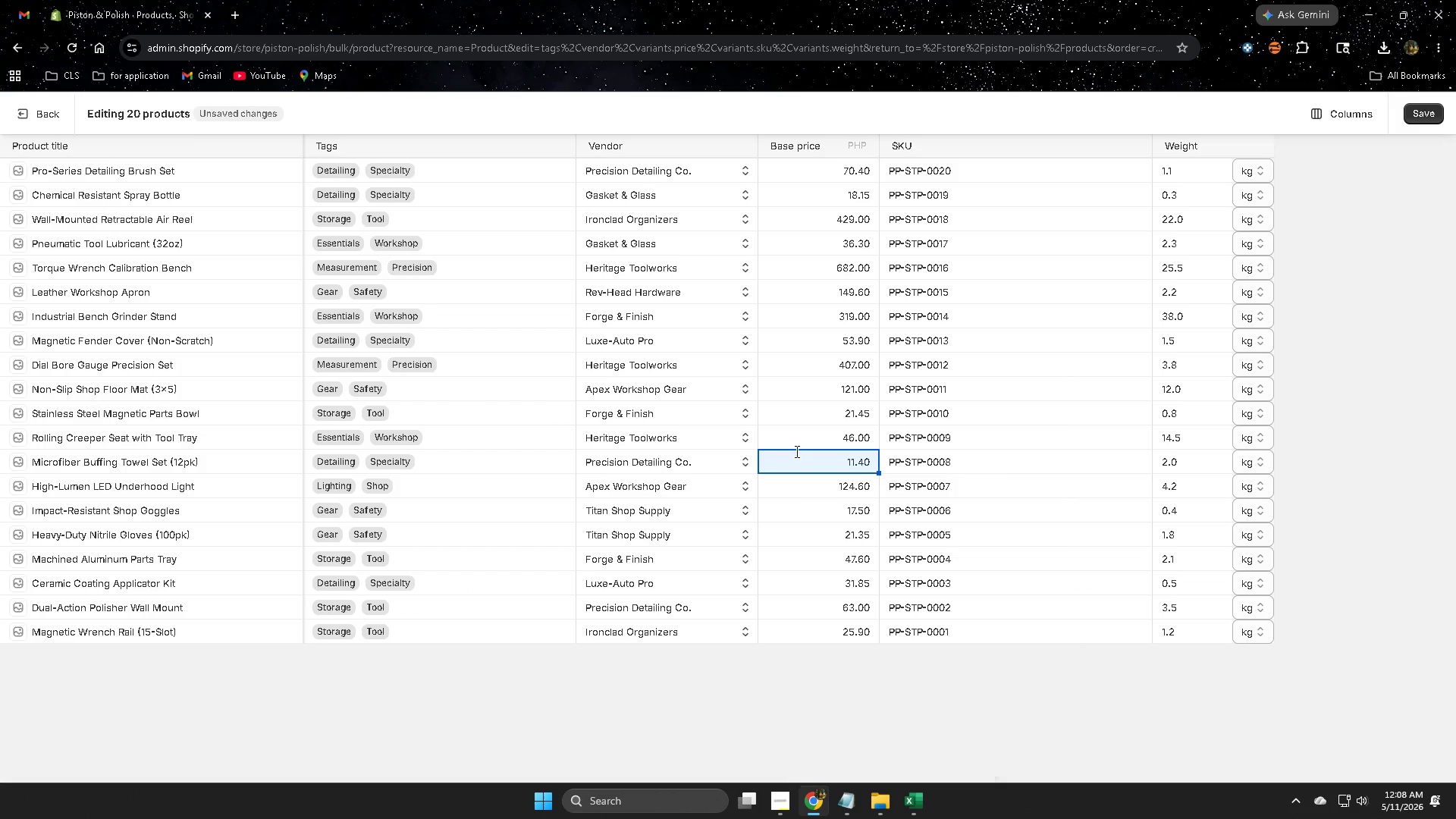 
left_click([920, 806])
 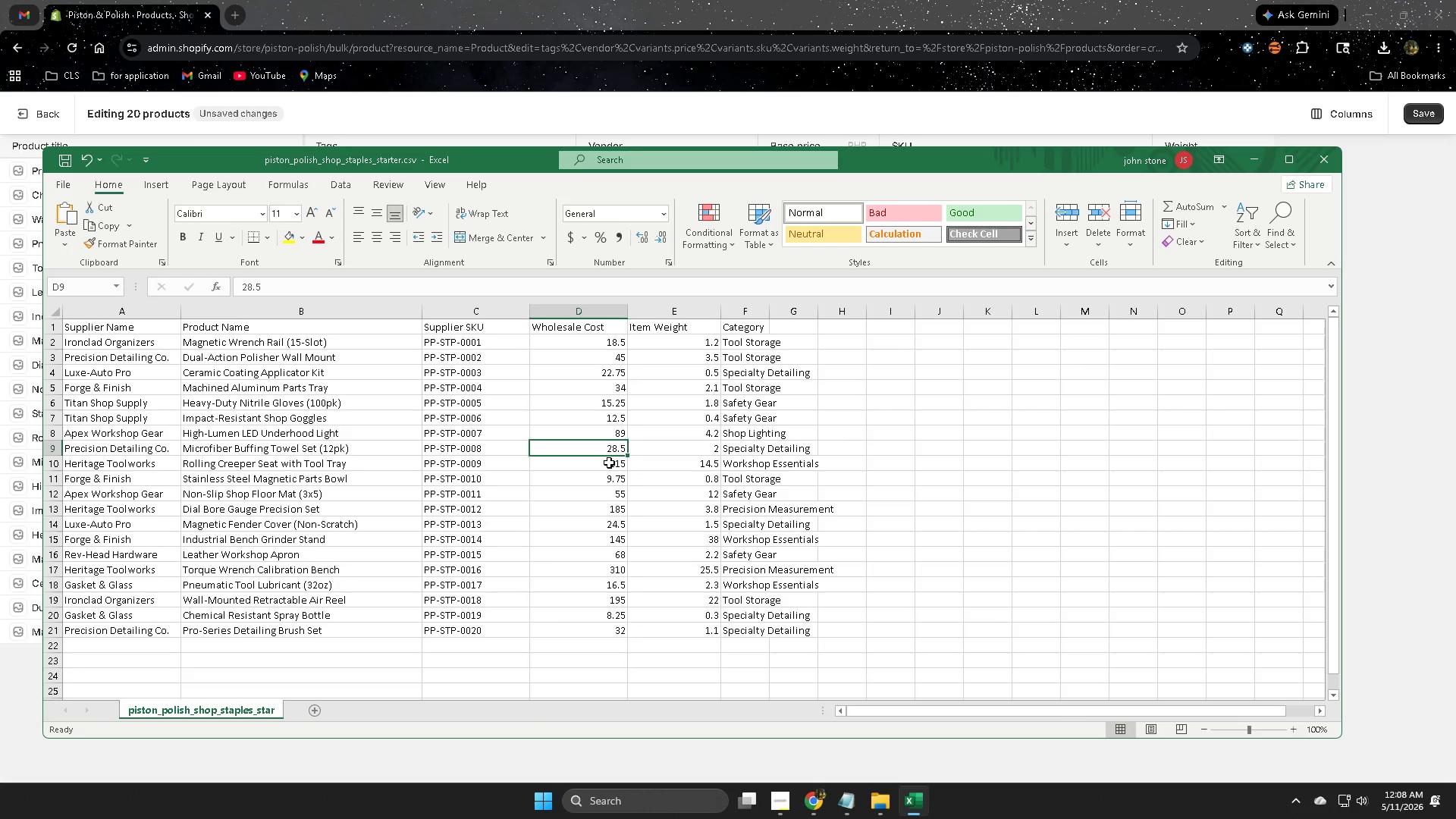 
wait(15.8)
 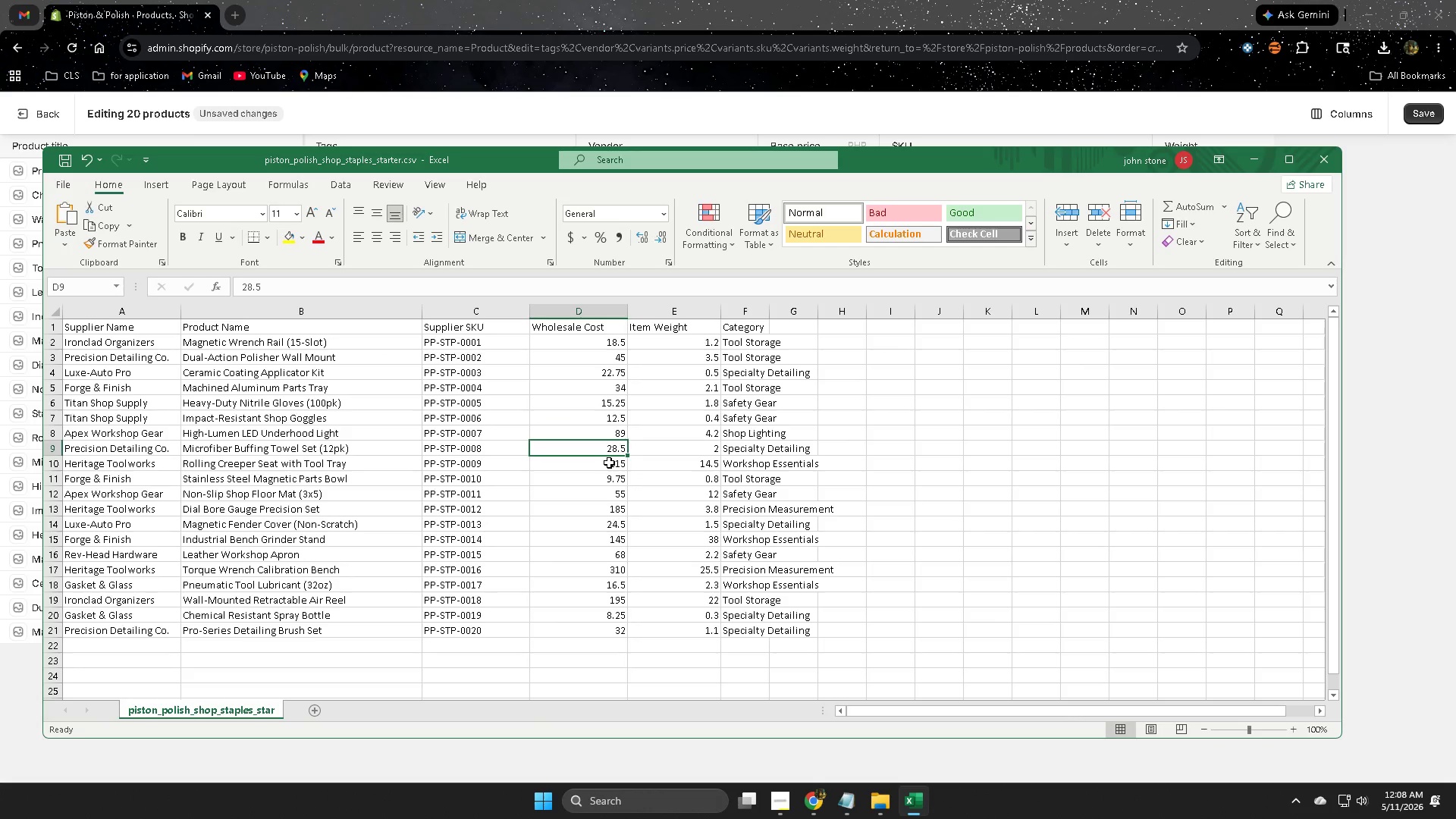 
left_click([613, 14])
 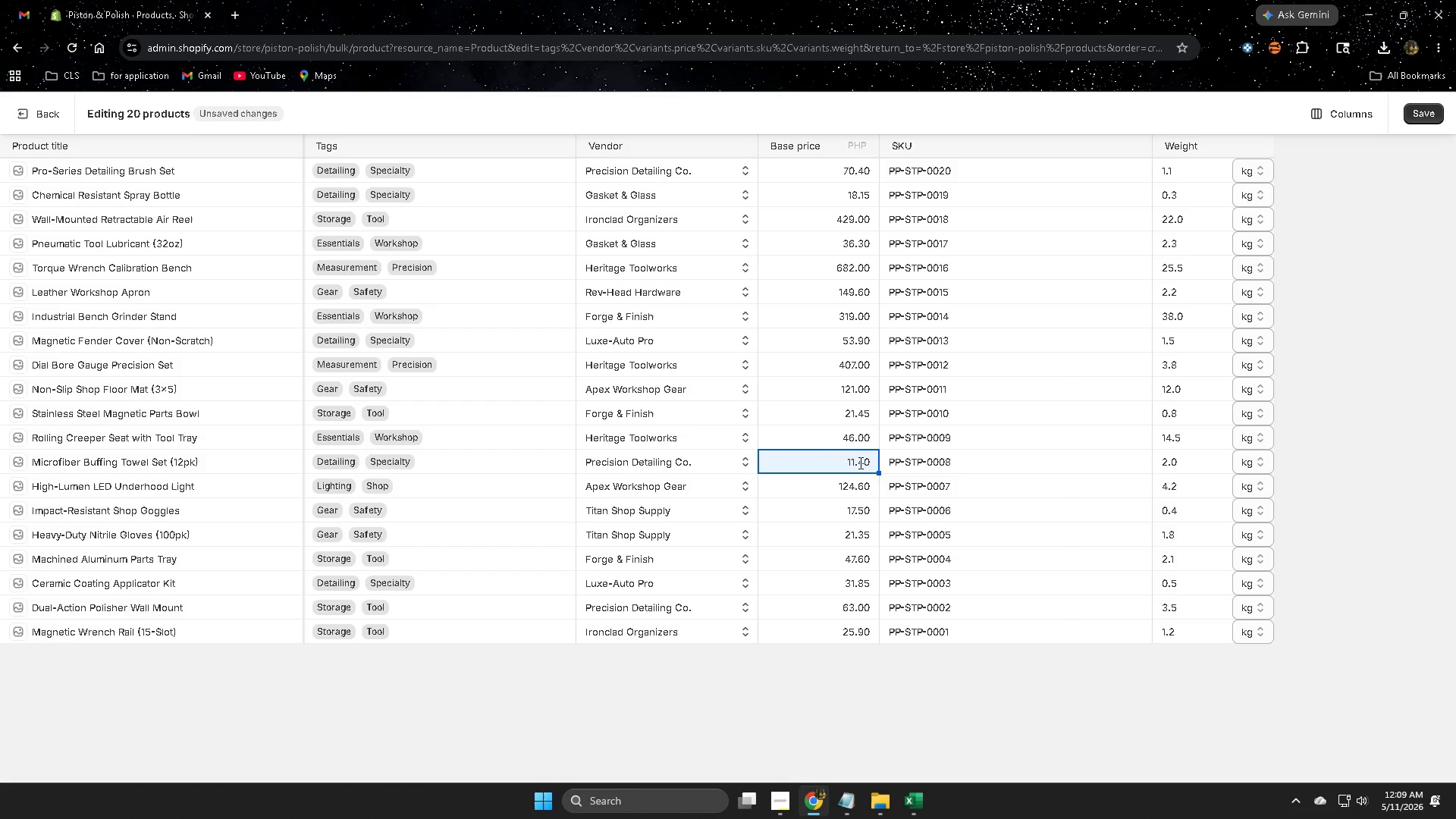 
double_click([859, 462])
 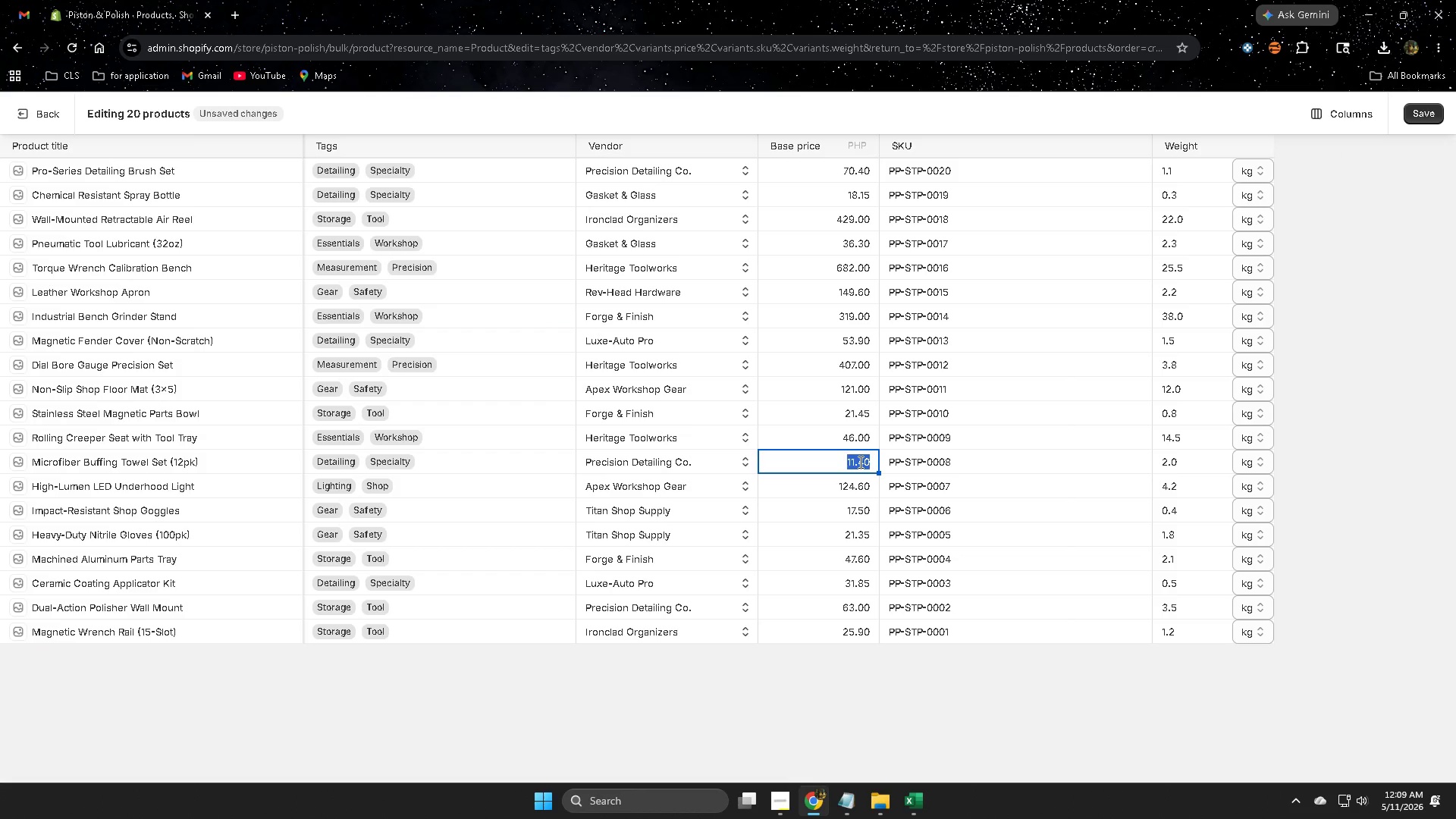 
key(Numpad3)
 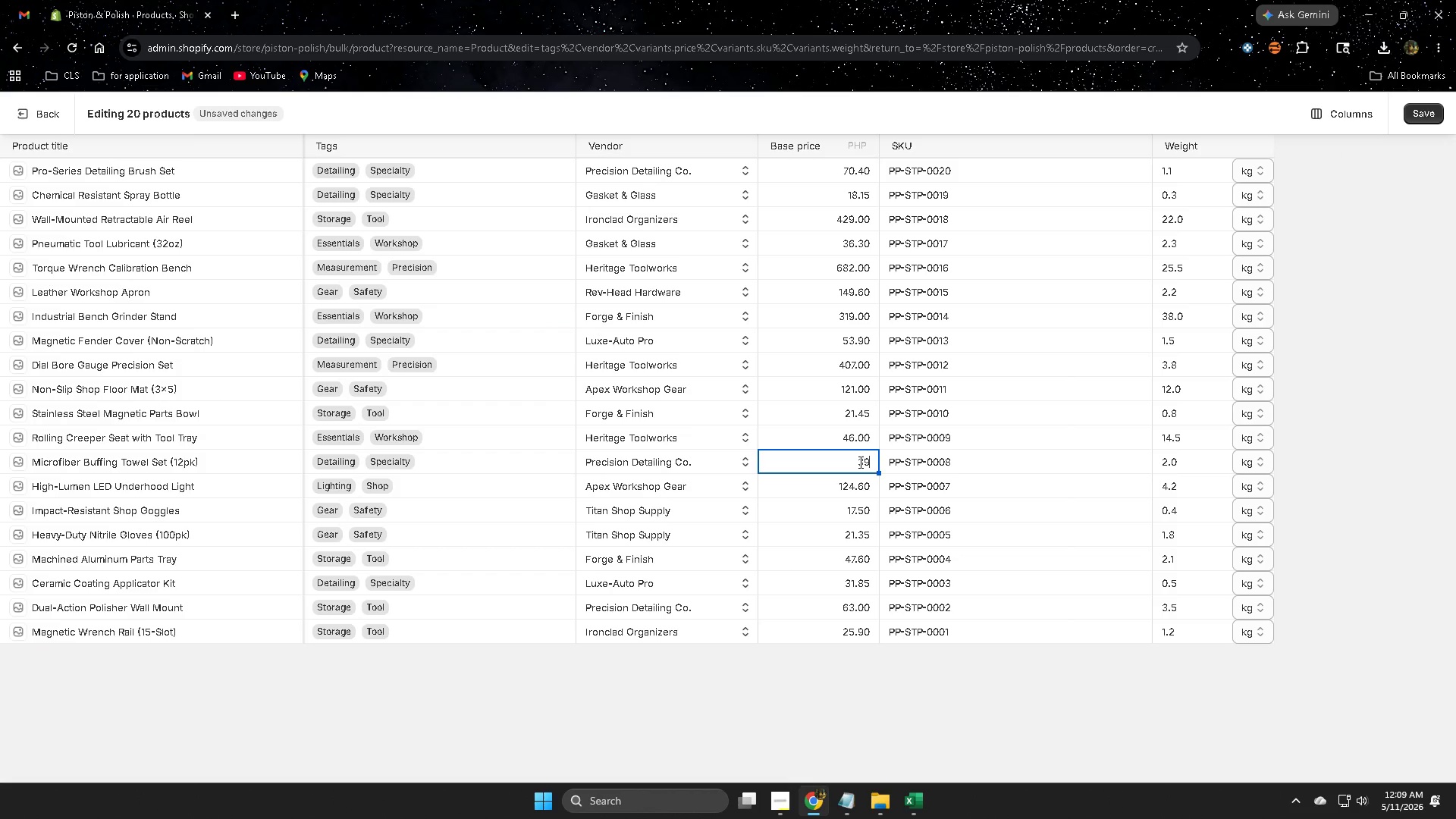 
key(Numpad9)
 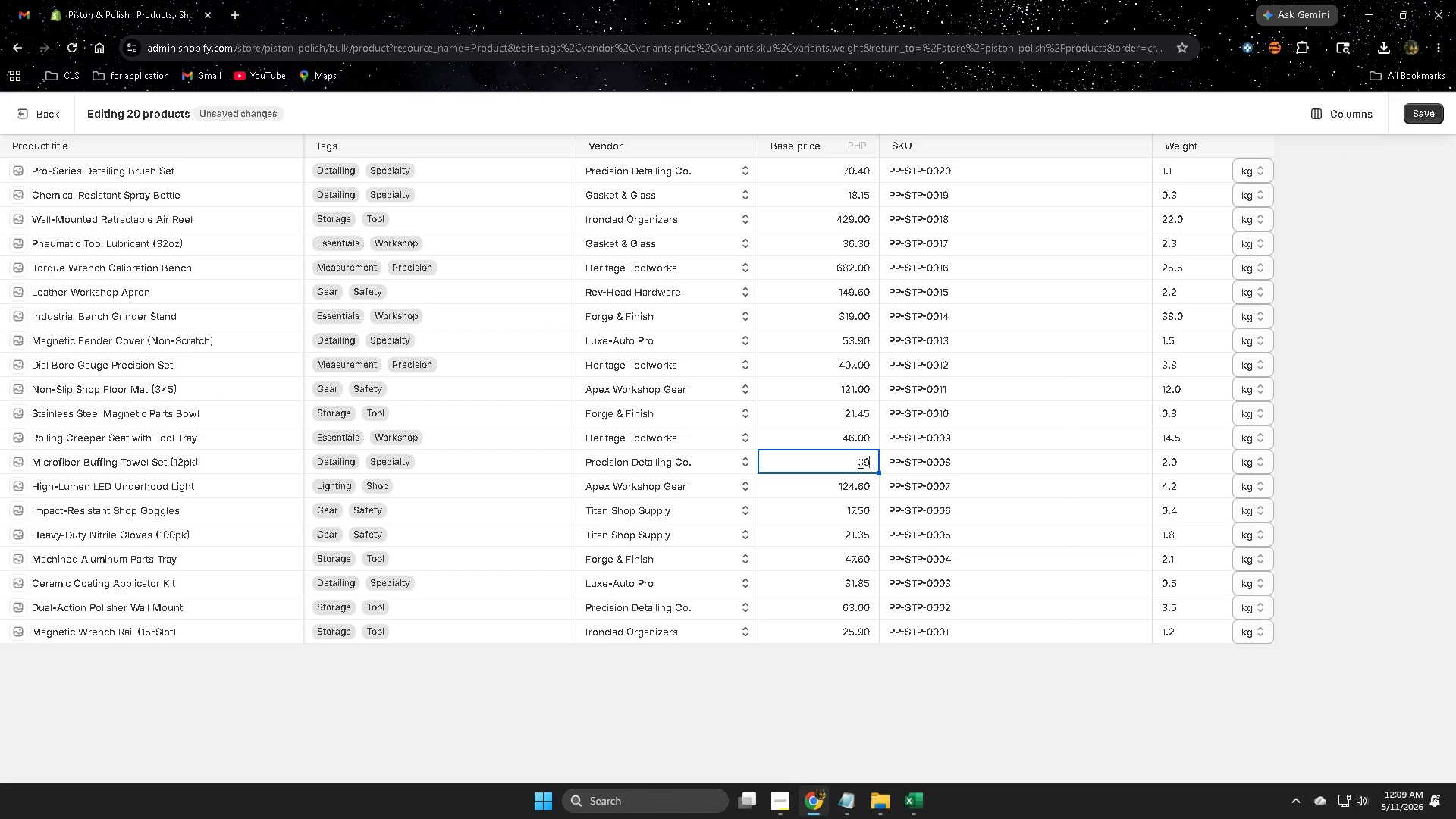 
key(NumpadDecimal)
 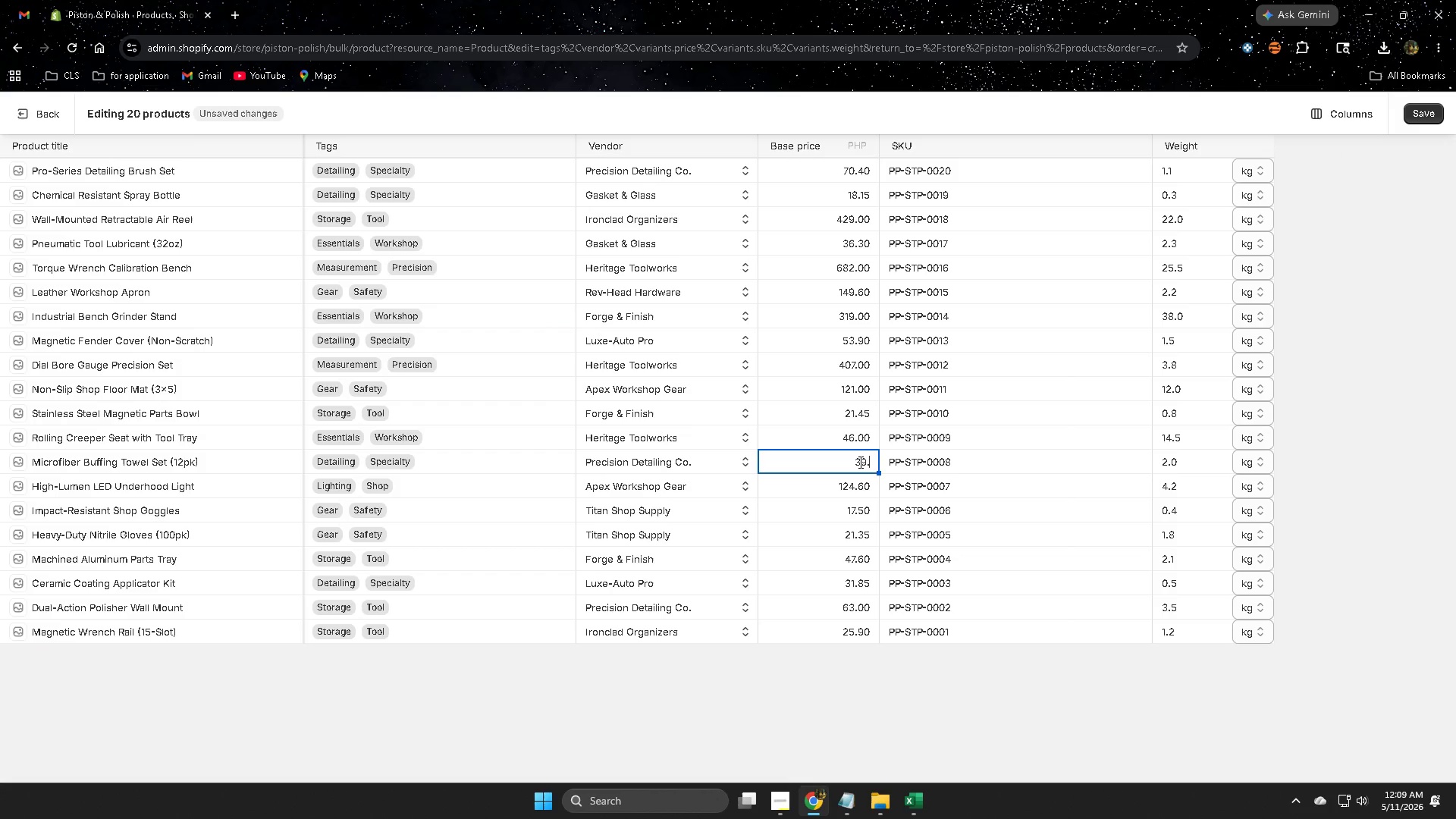 
key(Numpad9)
 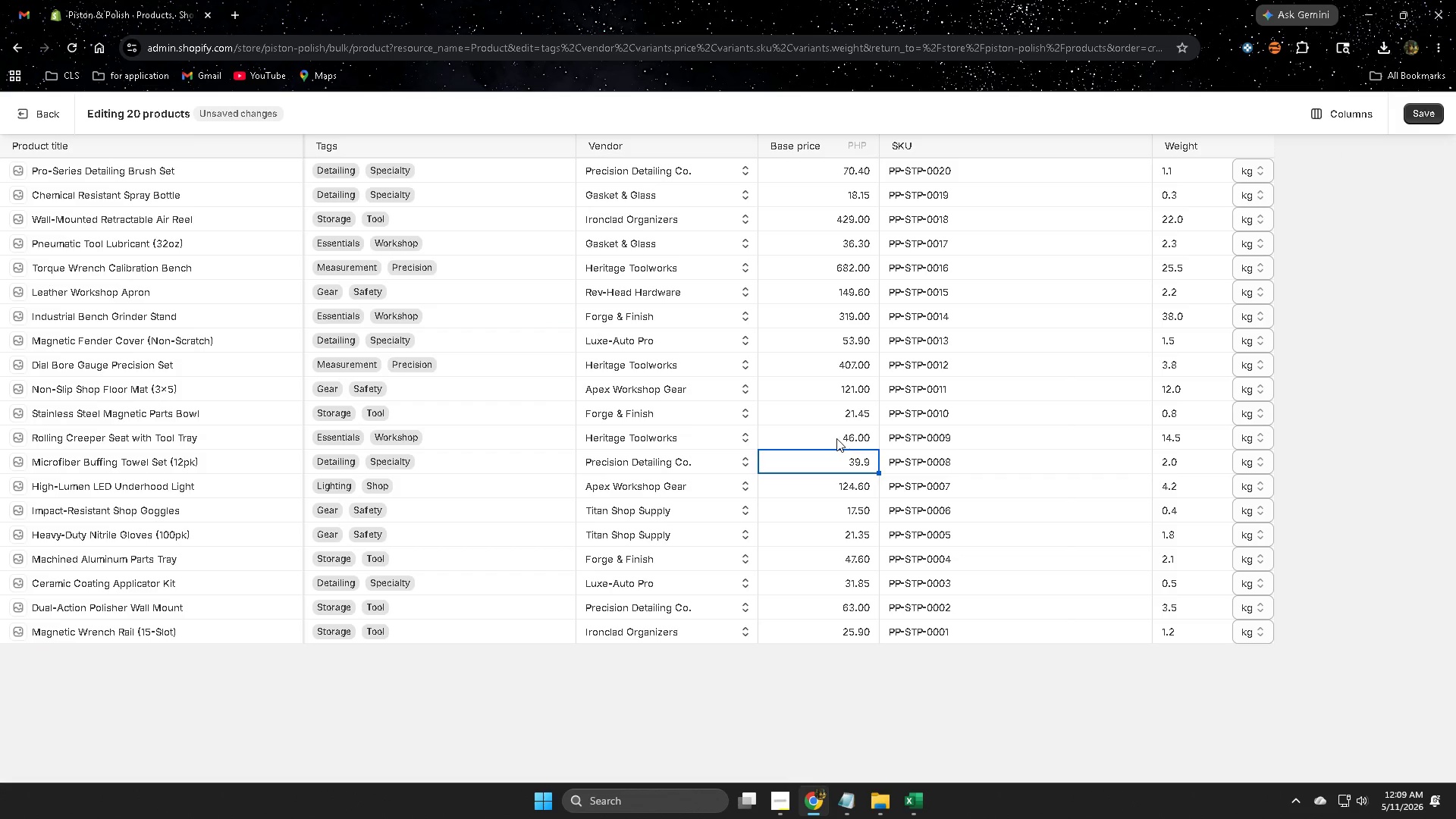 
left_click([836, 438])
 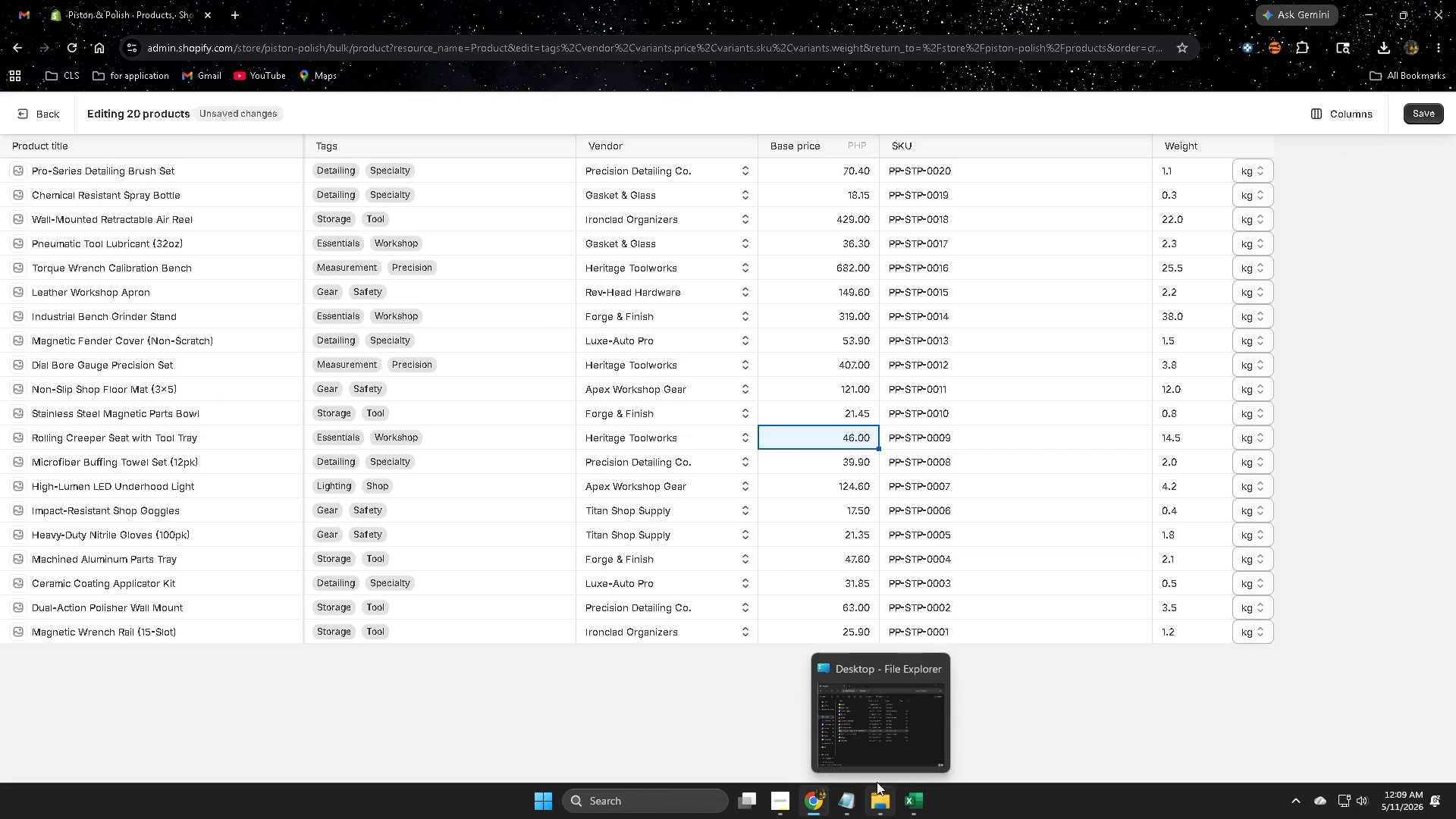 
left_click([915, 808])
 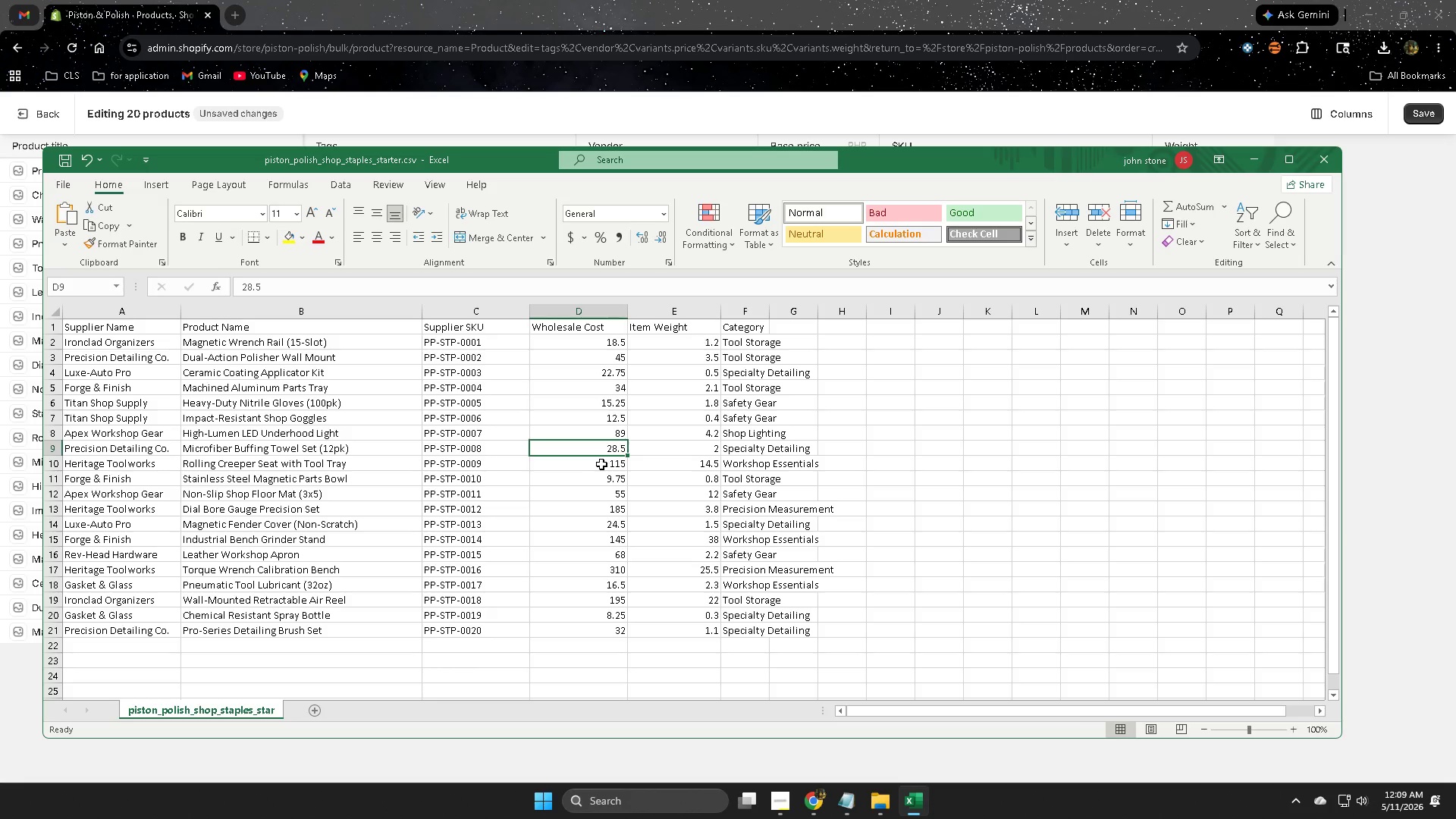 
left_click([598, 466])
 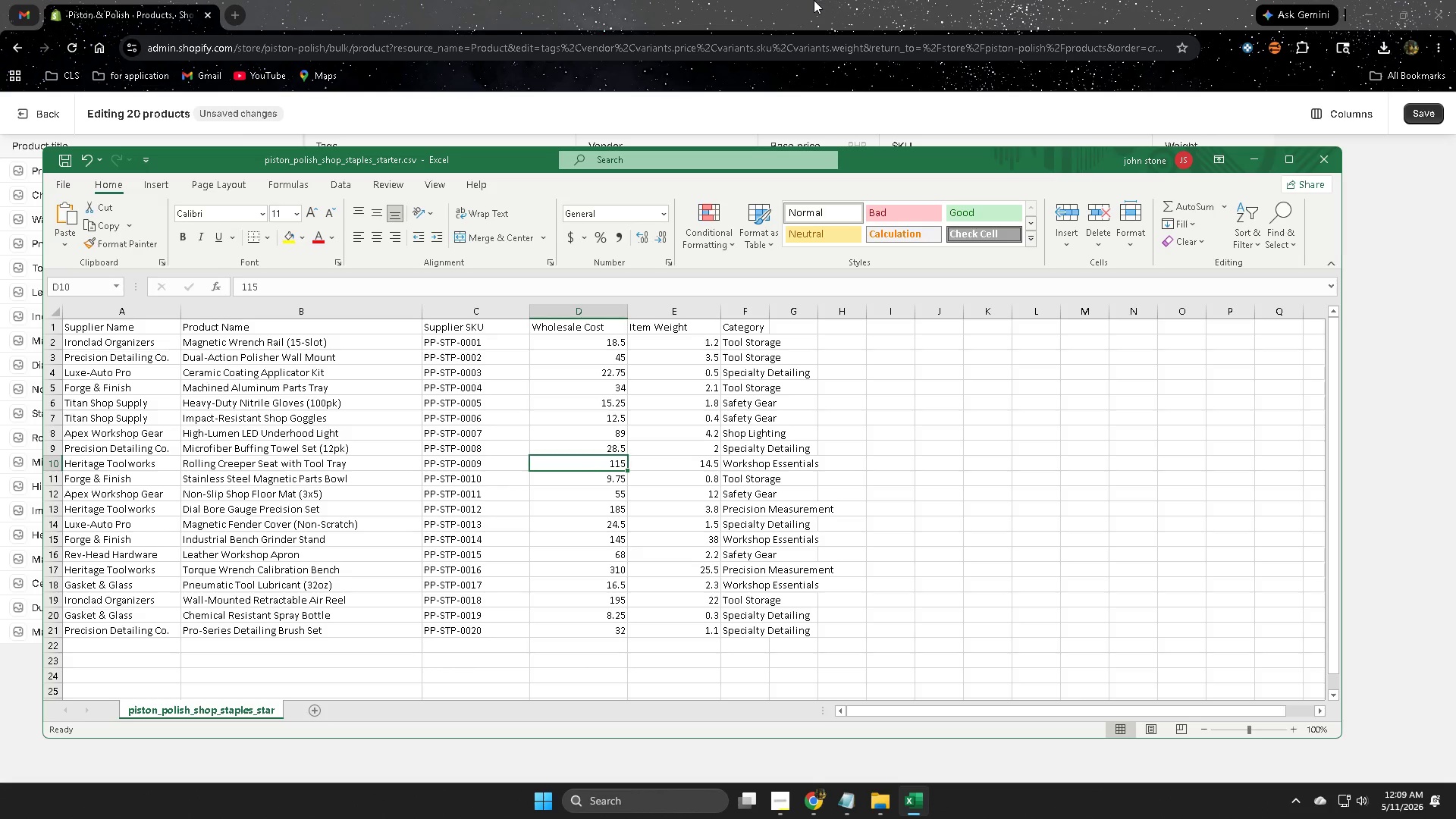 
left_click([814, 0])
 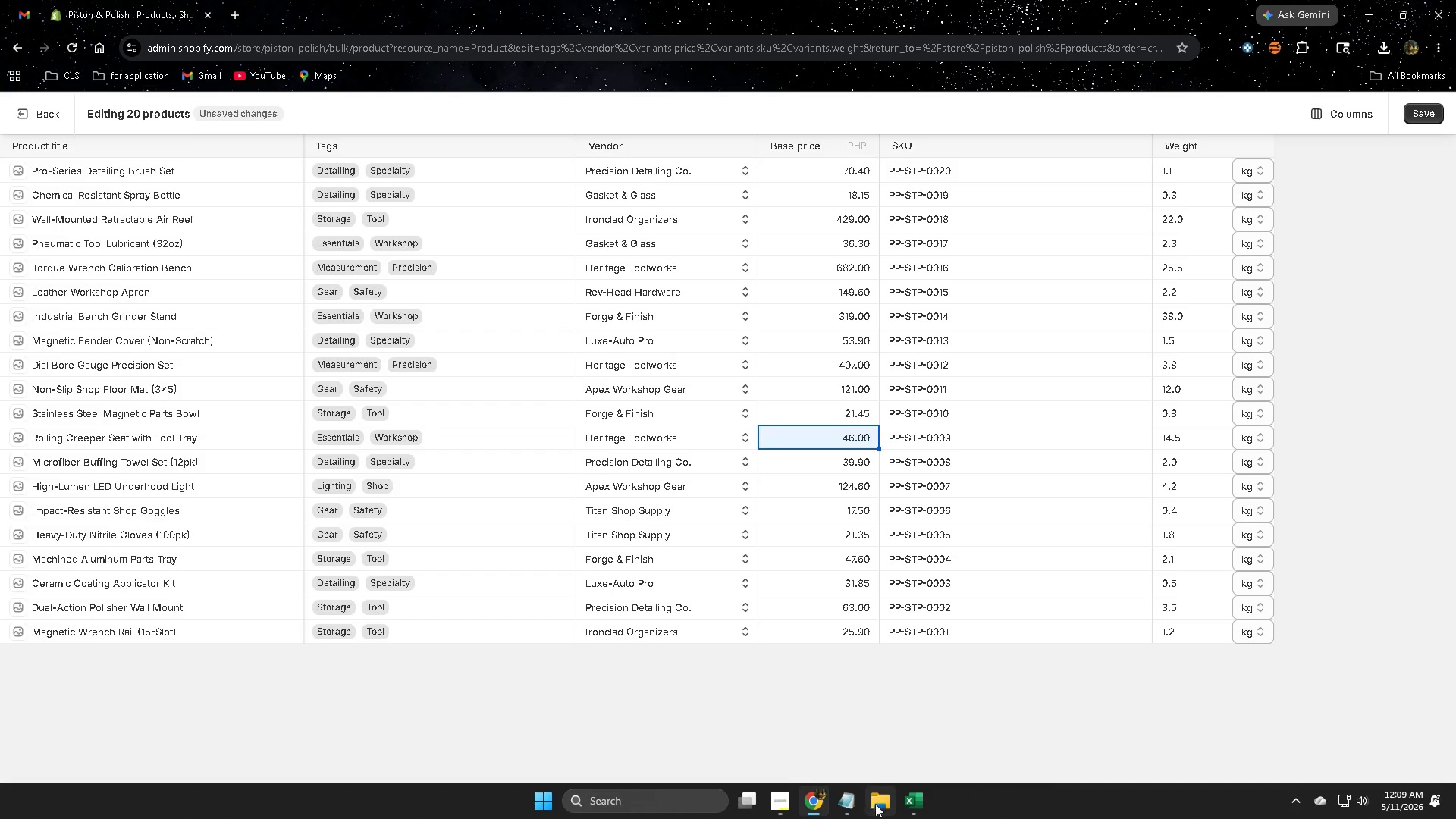 
left_click([915, 811])
 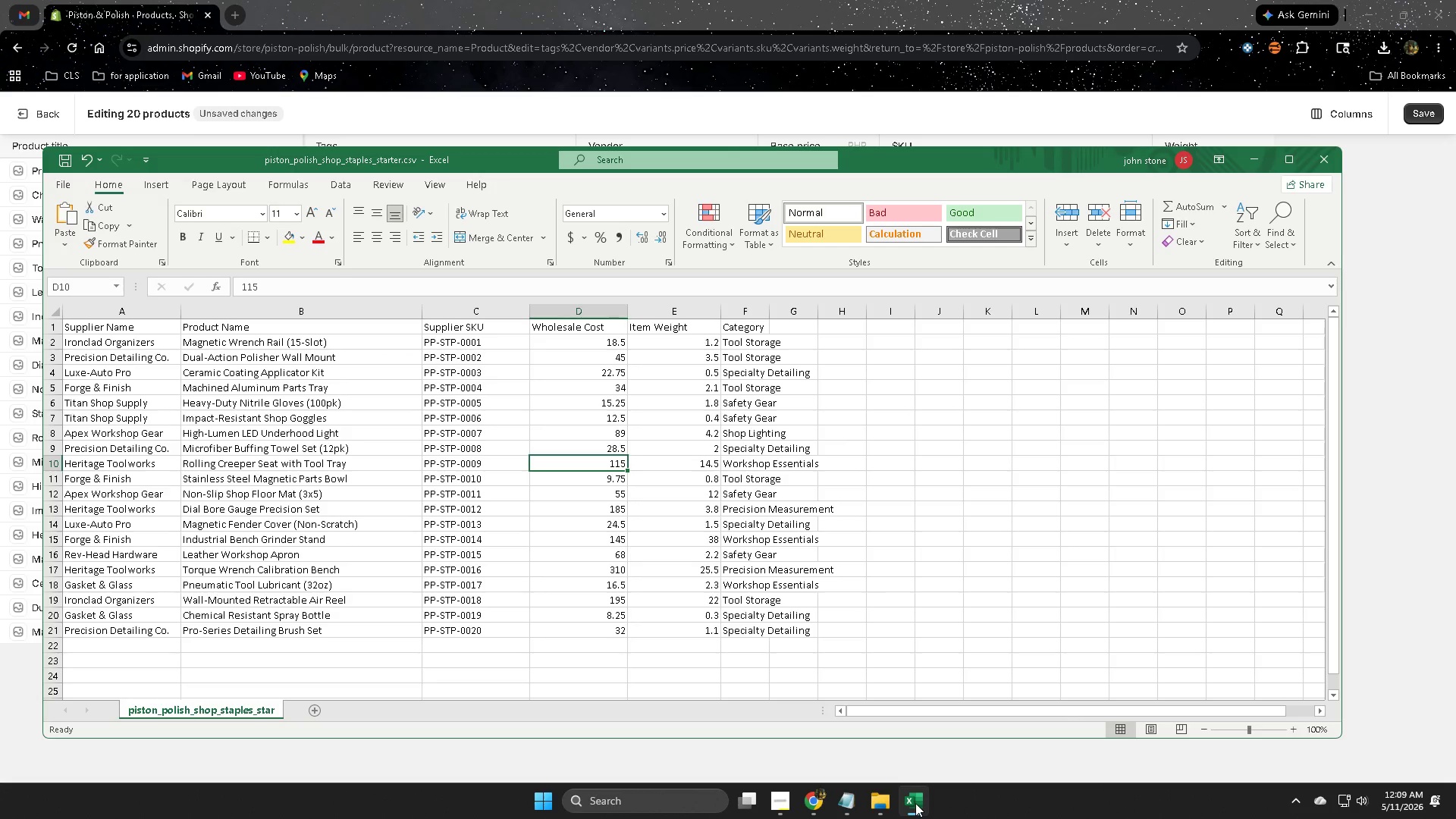 
wait(23.62)
 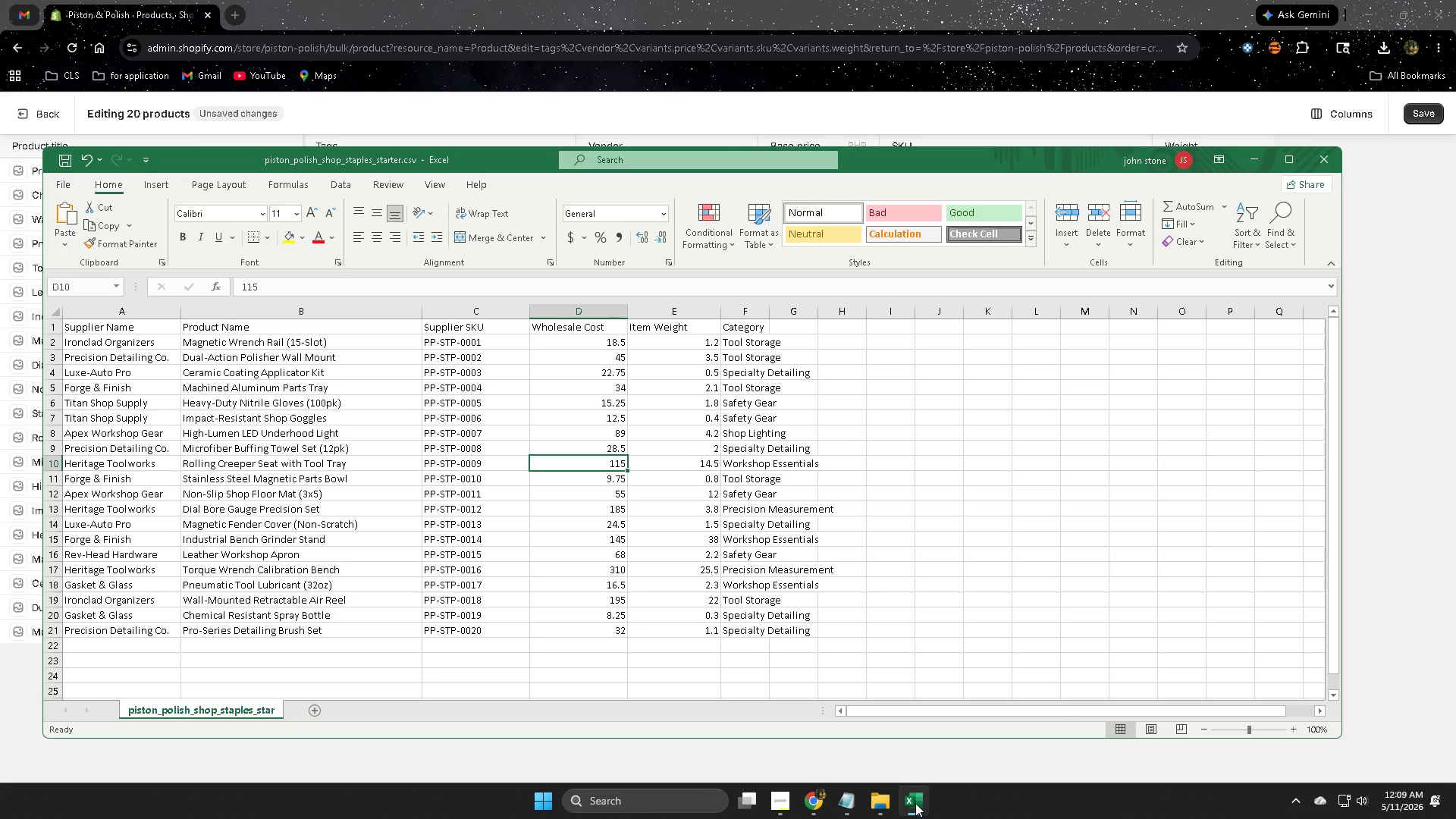 
left_click([730, 0])
 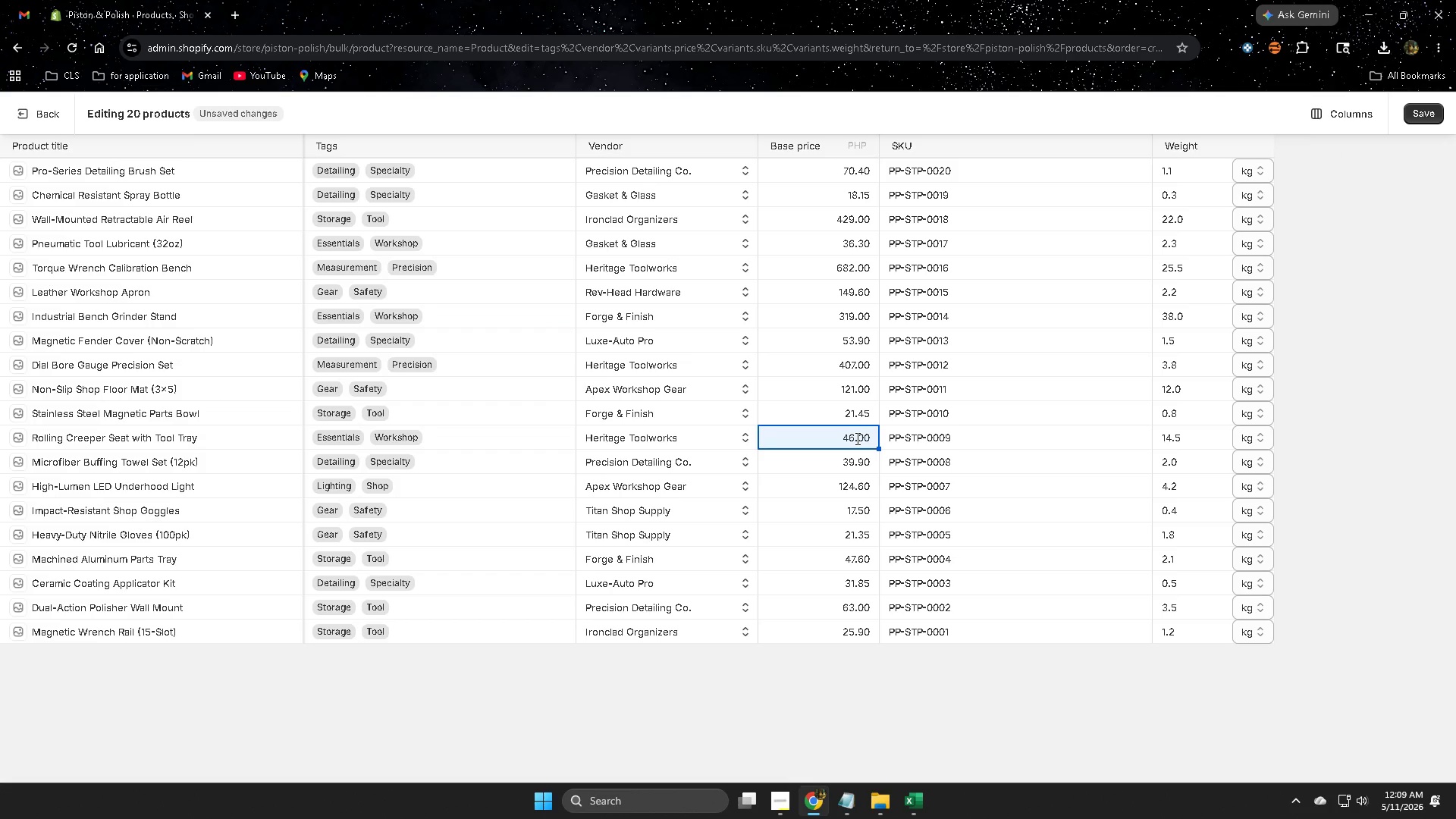 
double_click([856, 438])
 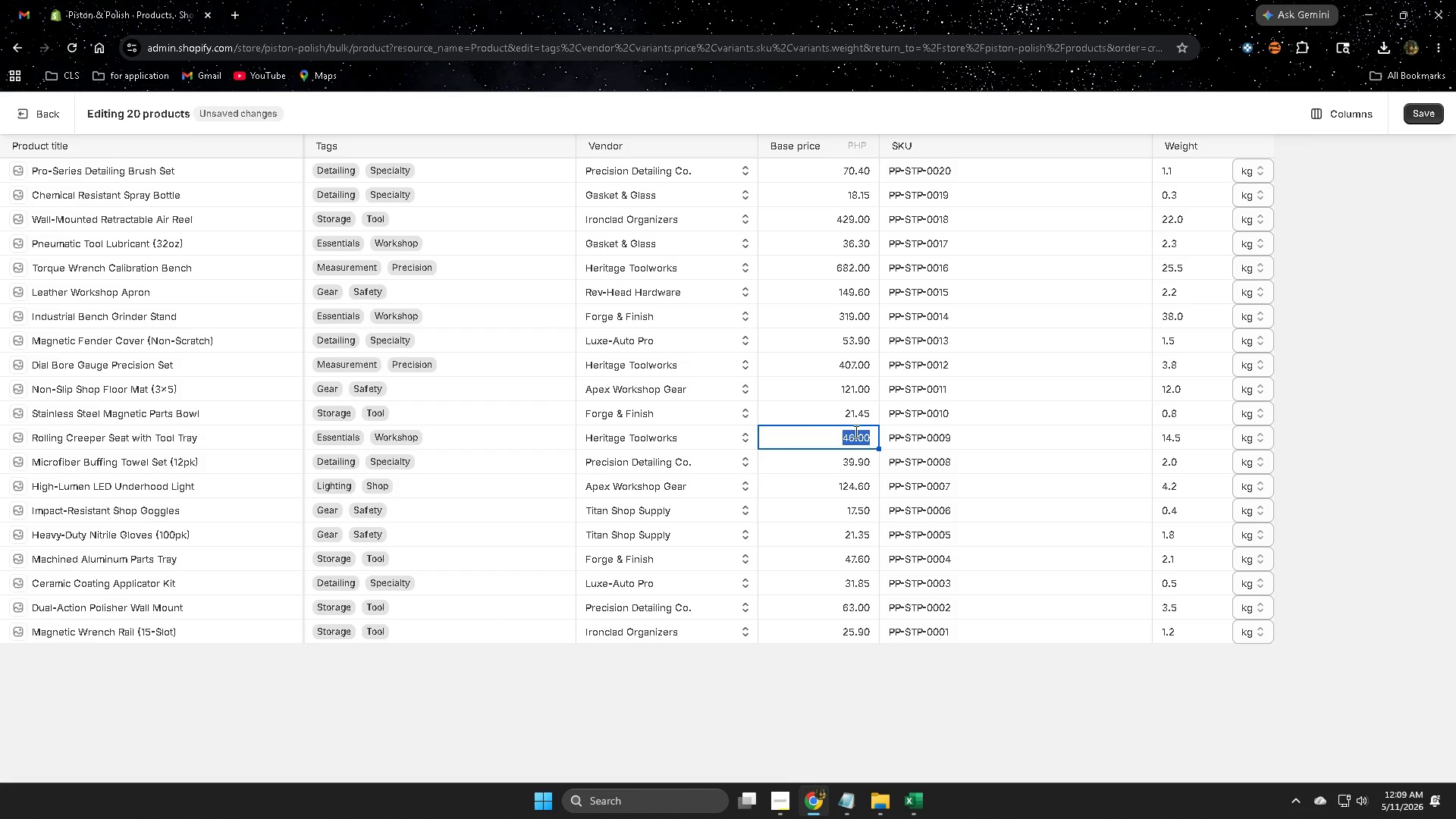 
key(Numpad1)
 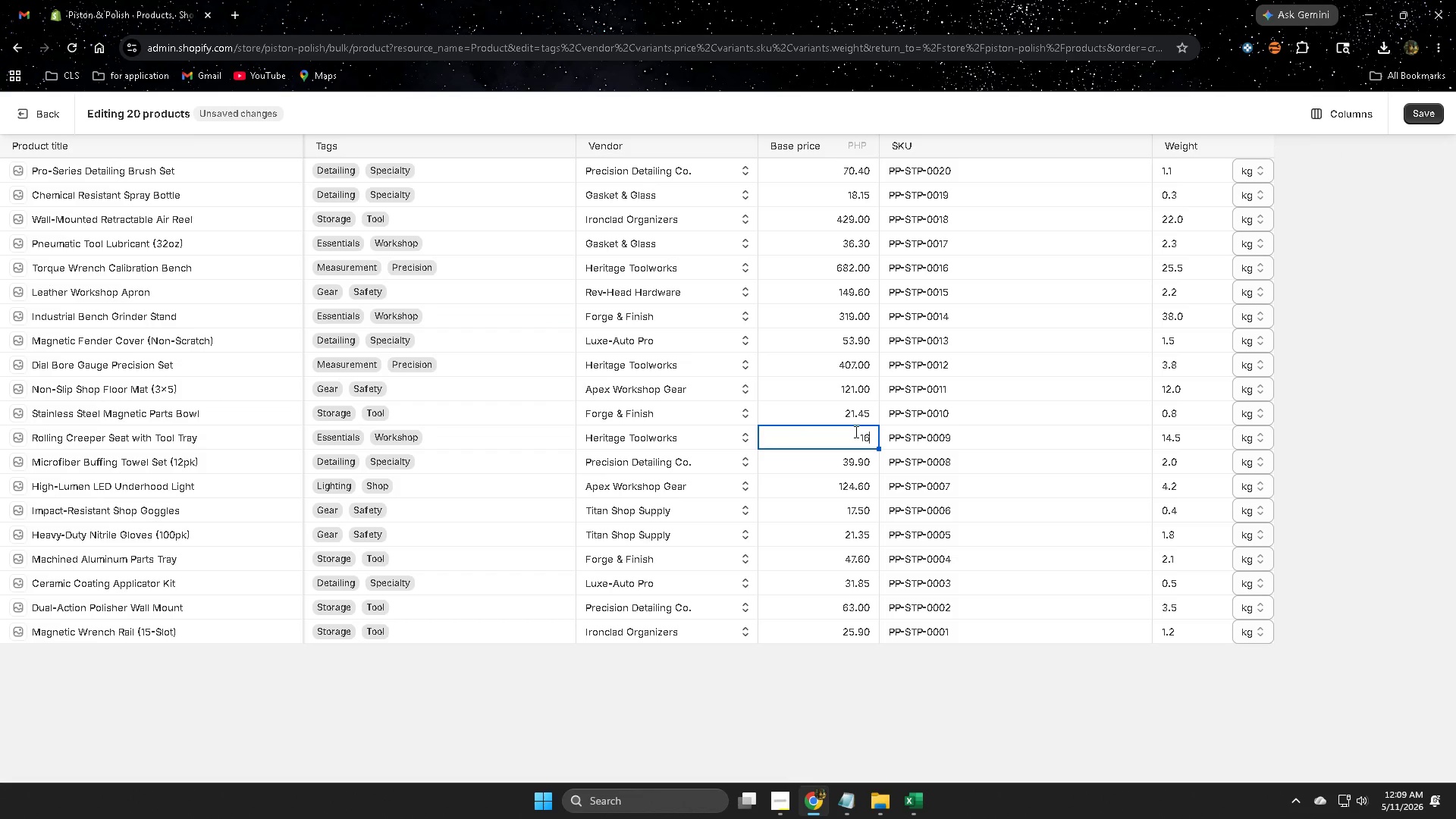 
key(Numpad6)
 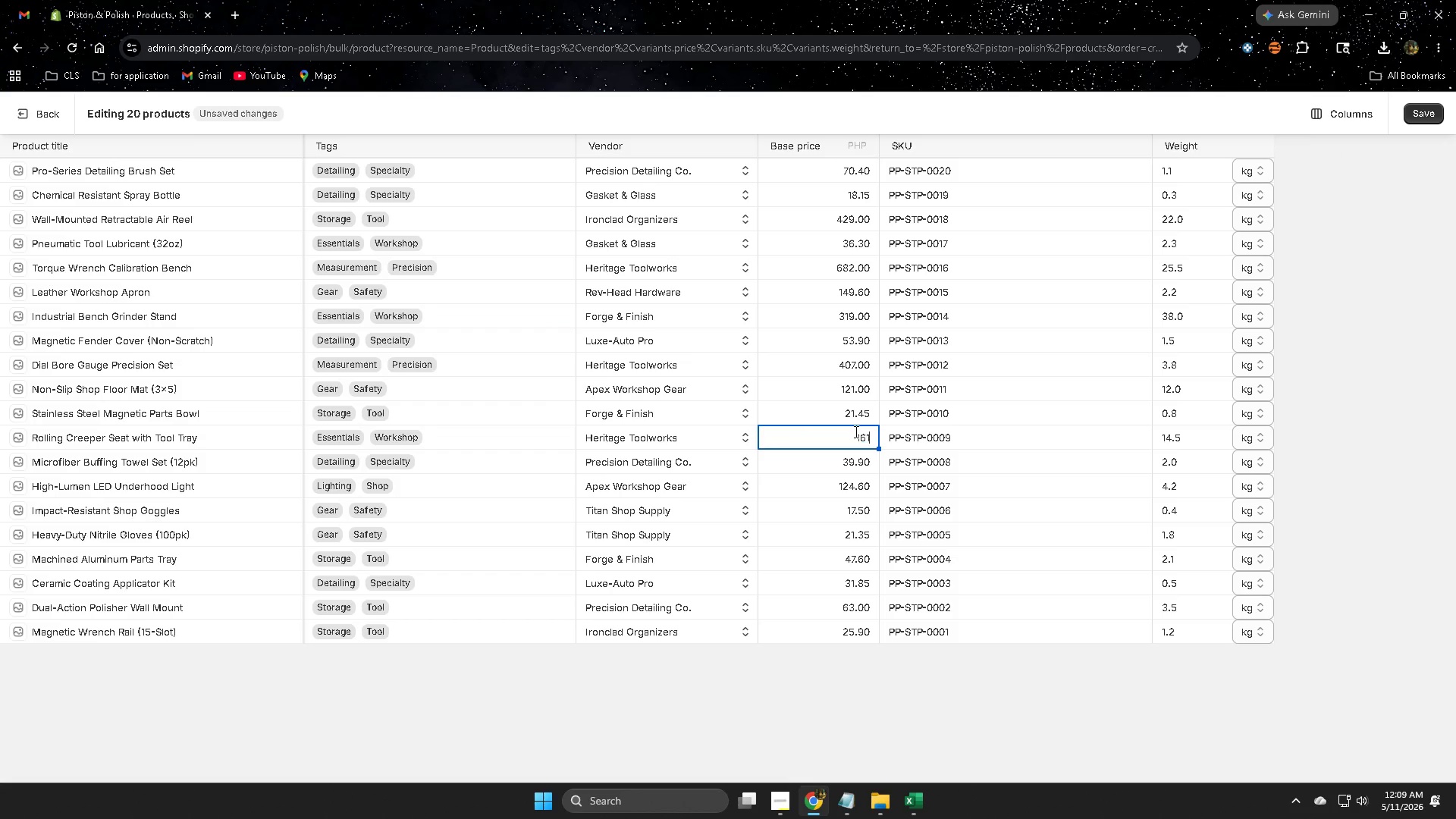 
key(Numpad1)
 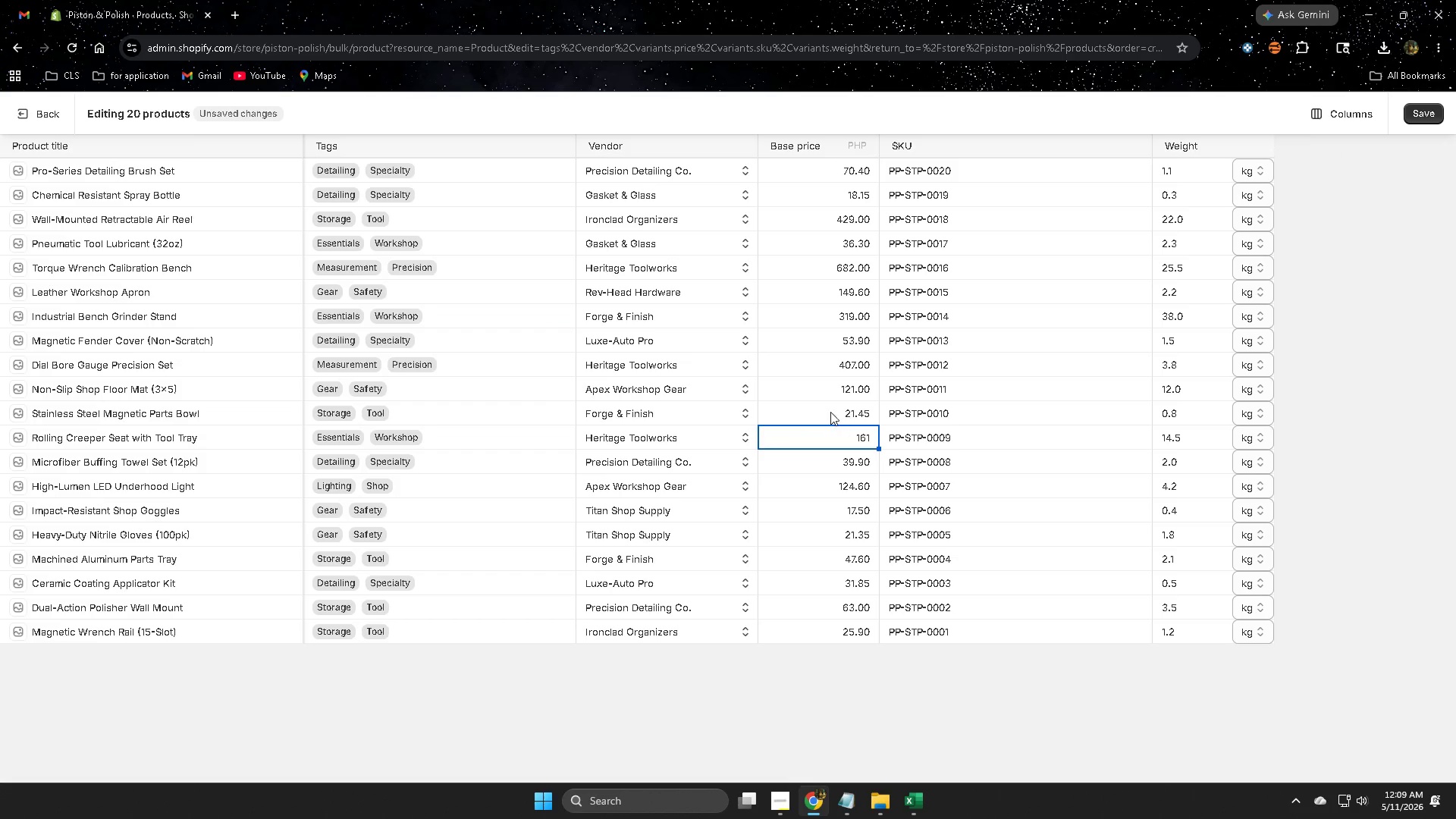 
left_click([830, 411])
 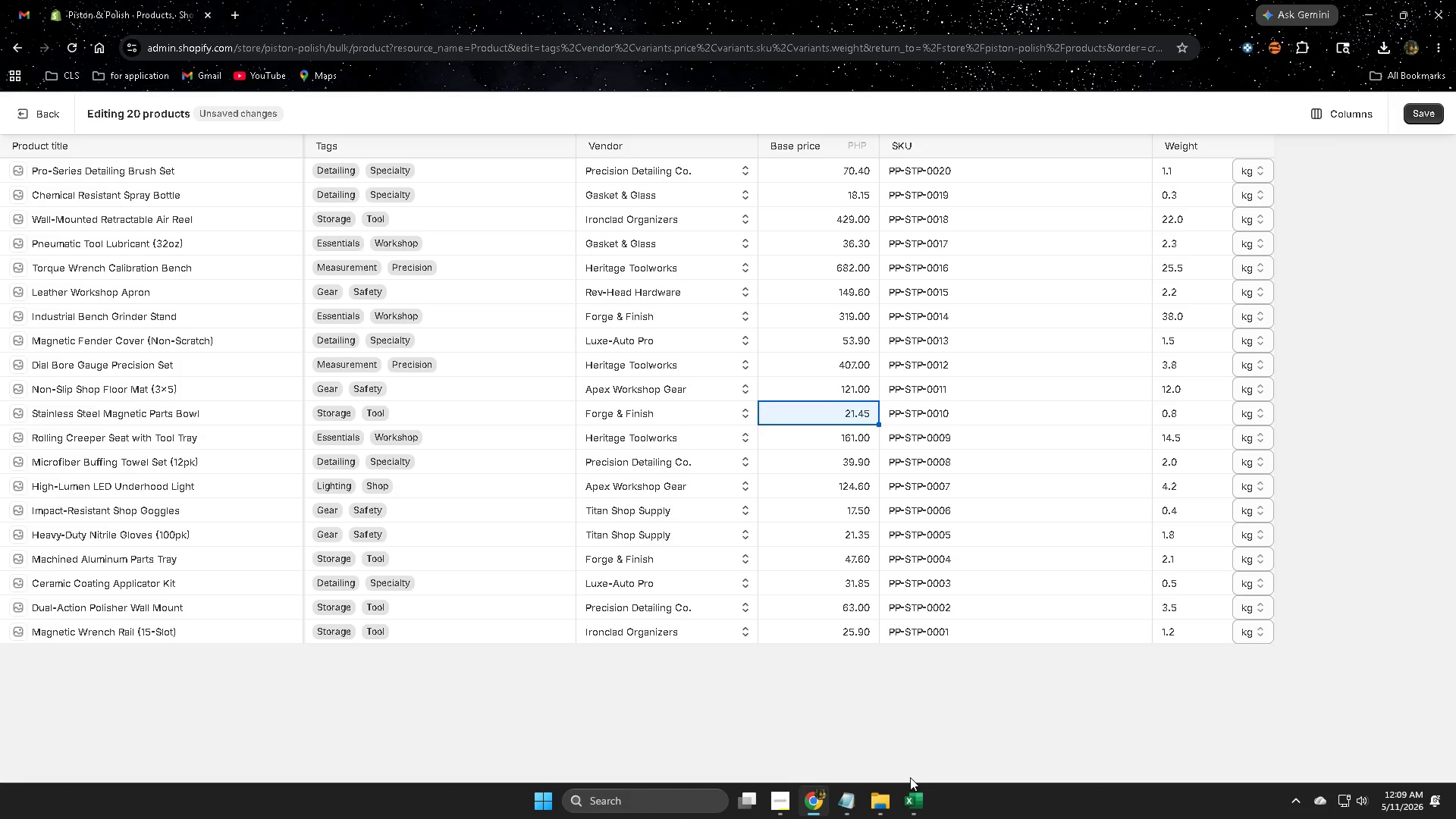 
left_click([915, 802])
 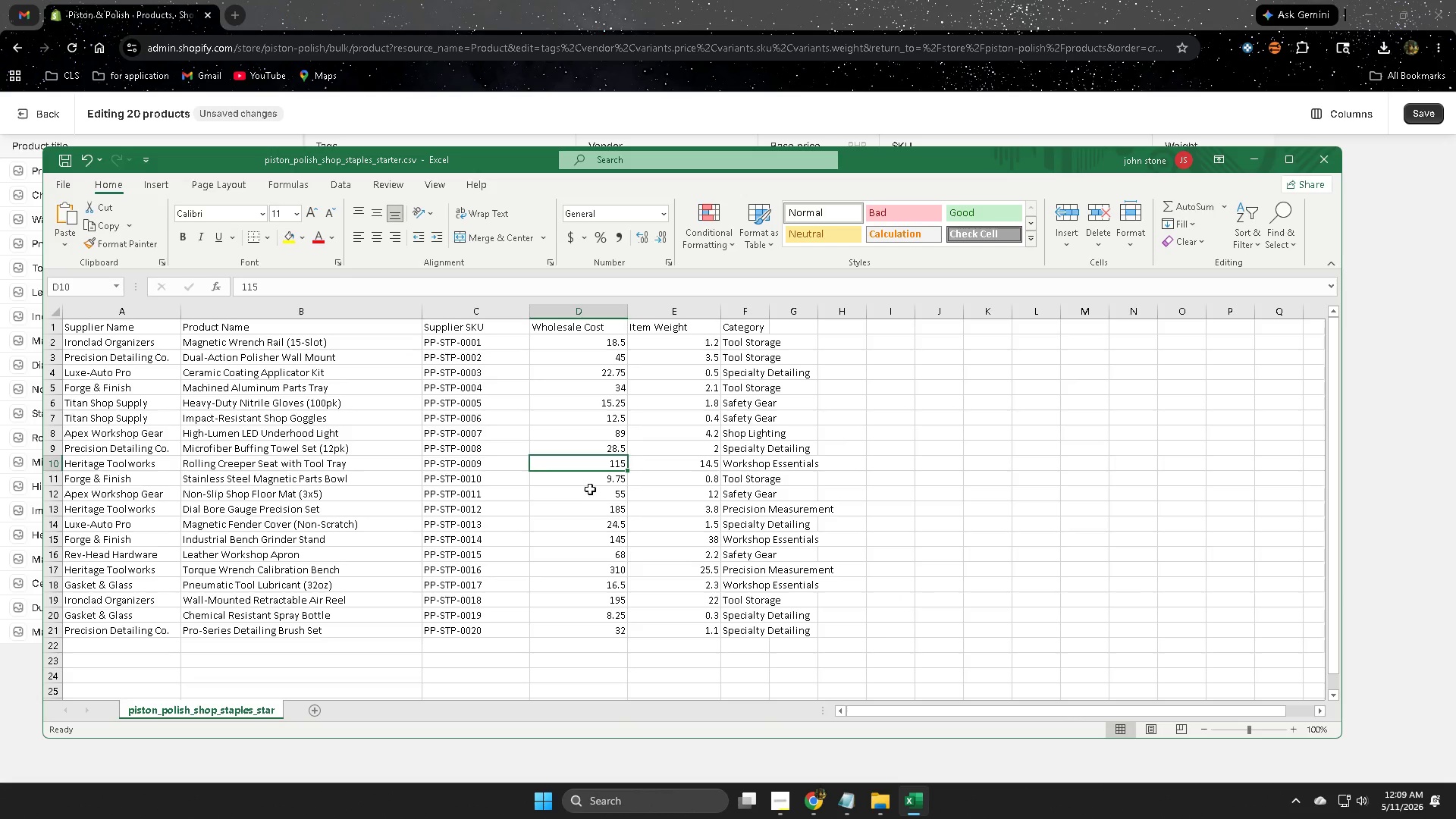 
left_click([588, 482])
 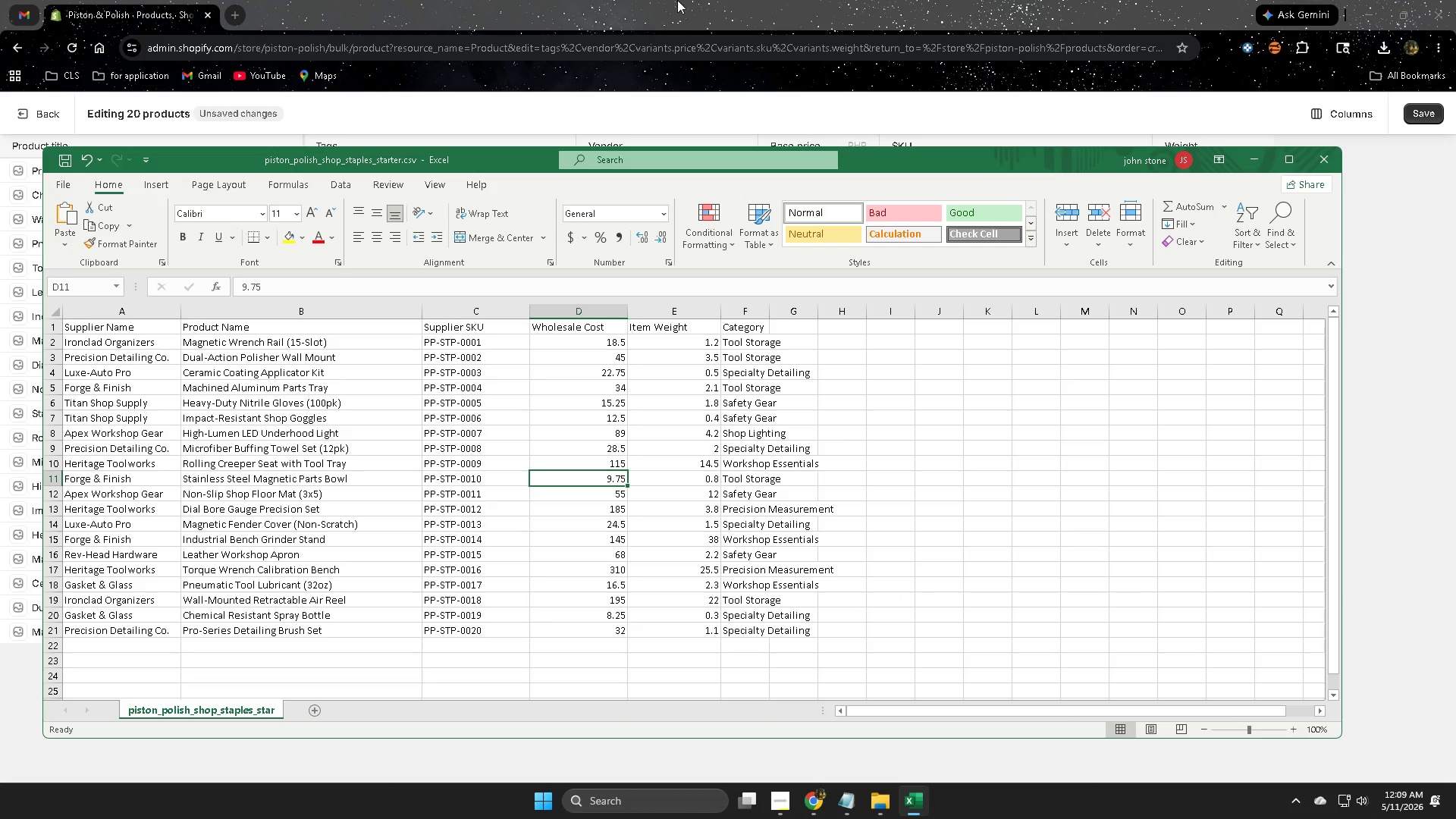 
left_click([682, 0])
 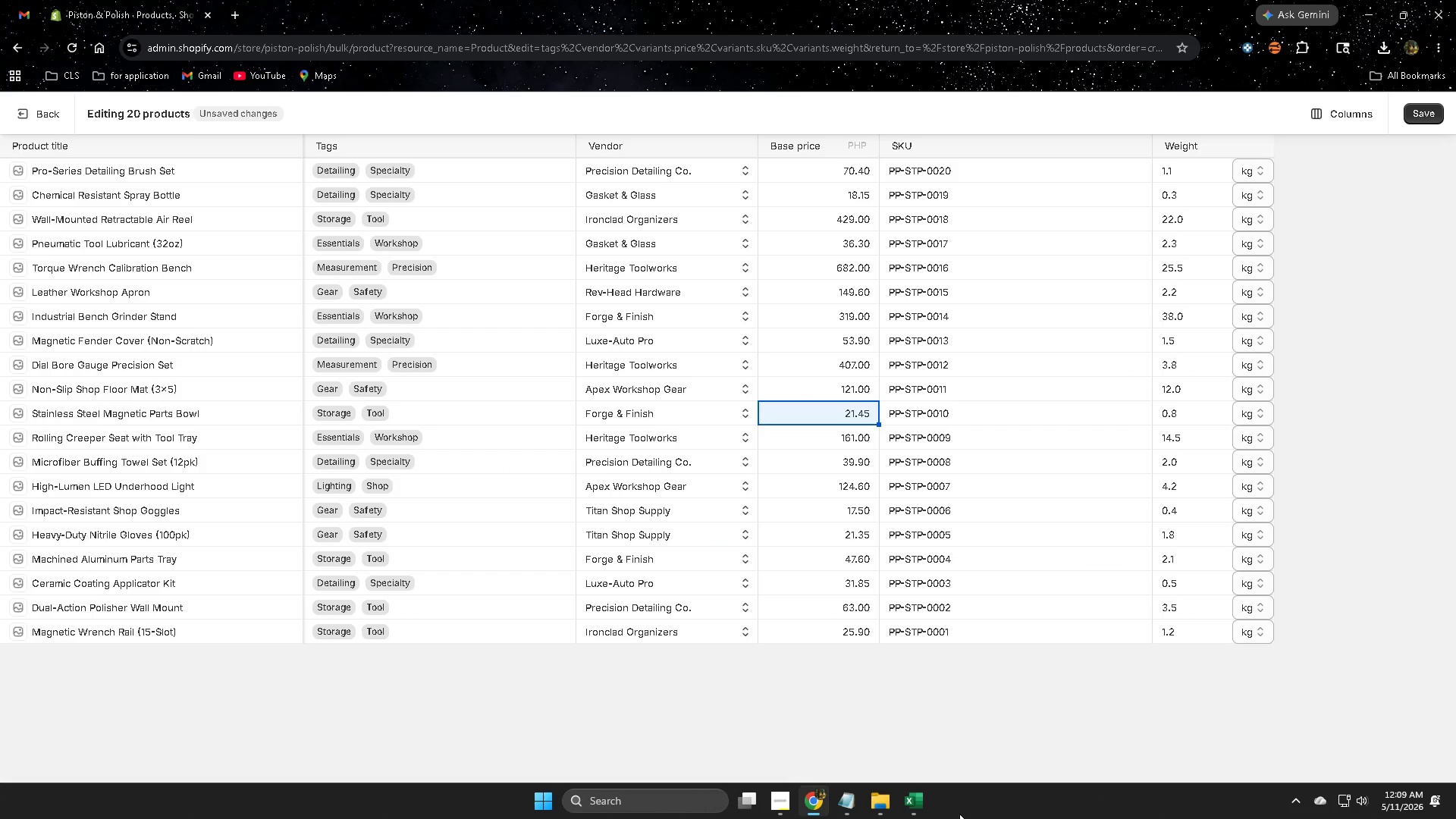 
left_click([921, 808])
 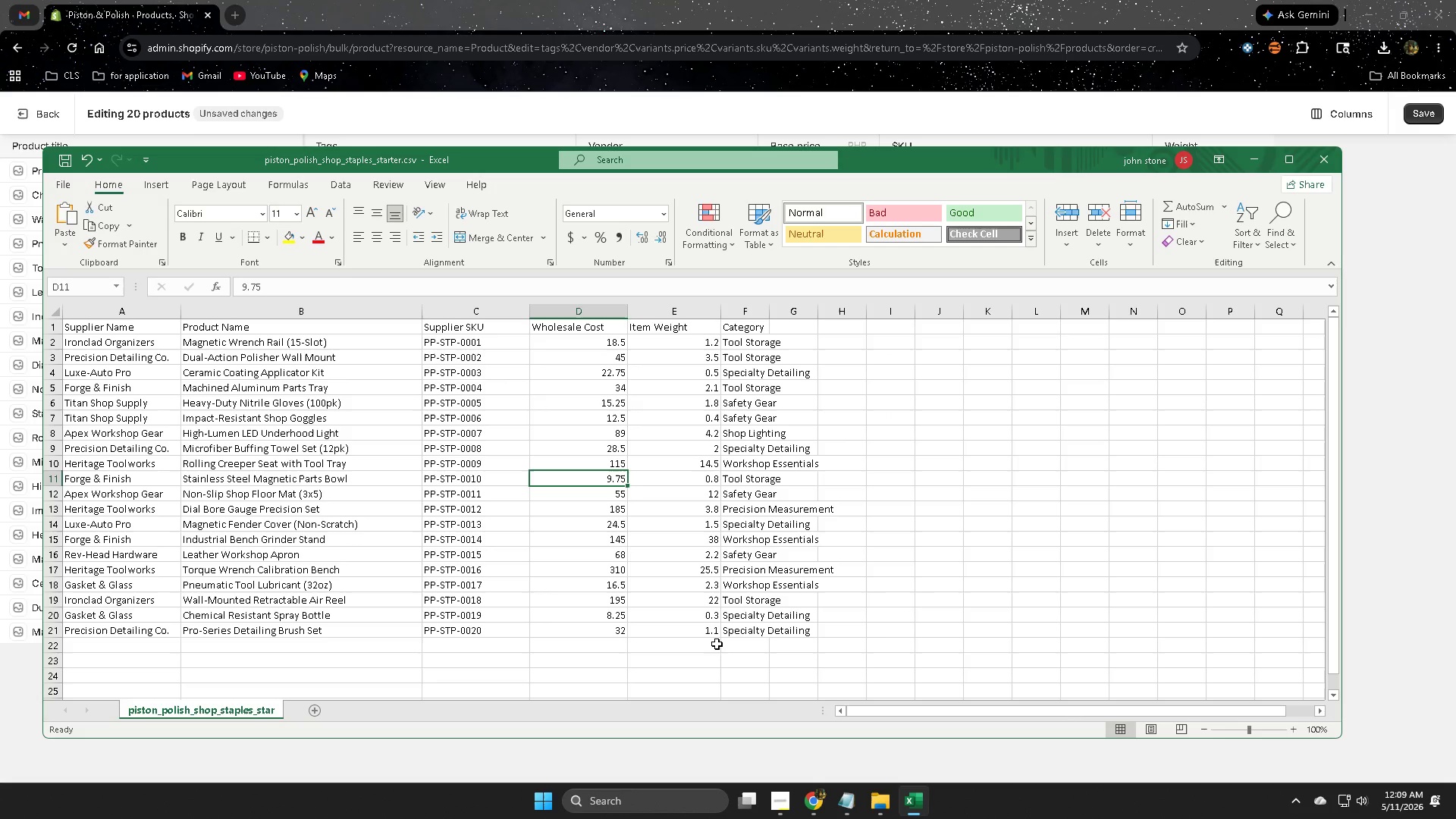 
wait(18.44)
 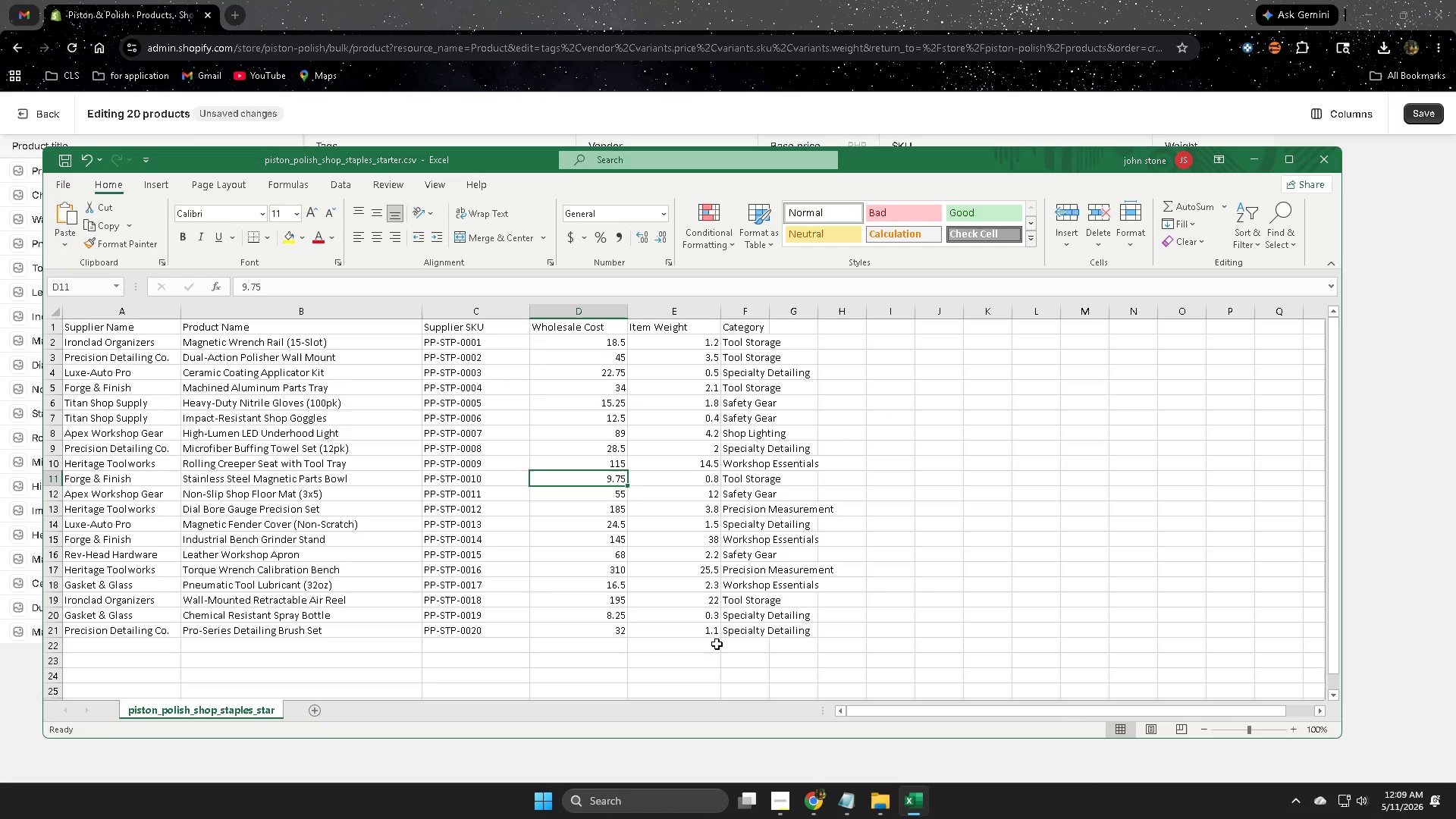 
left_click([708, 0])
 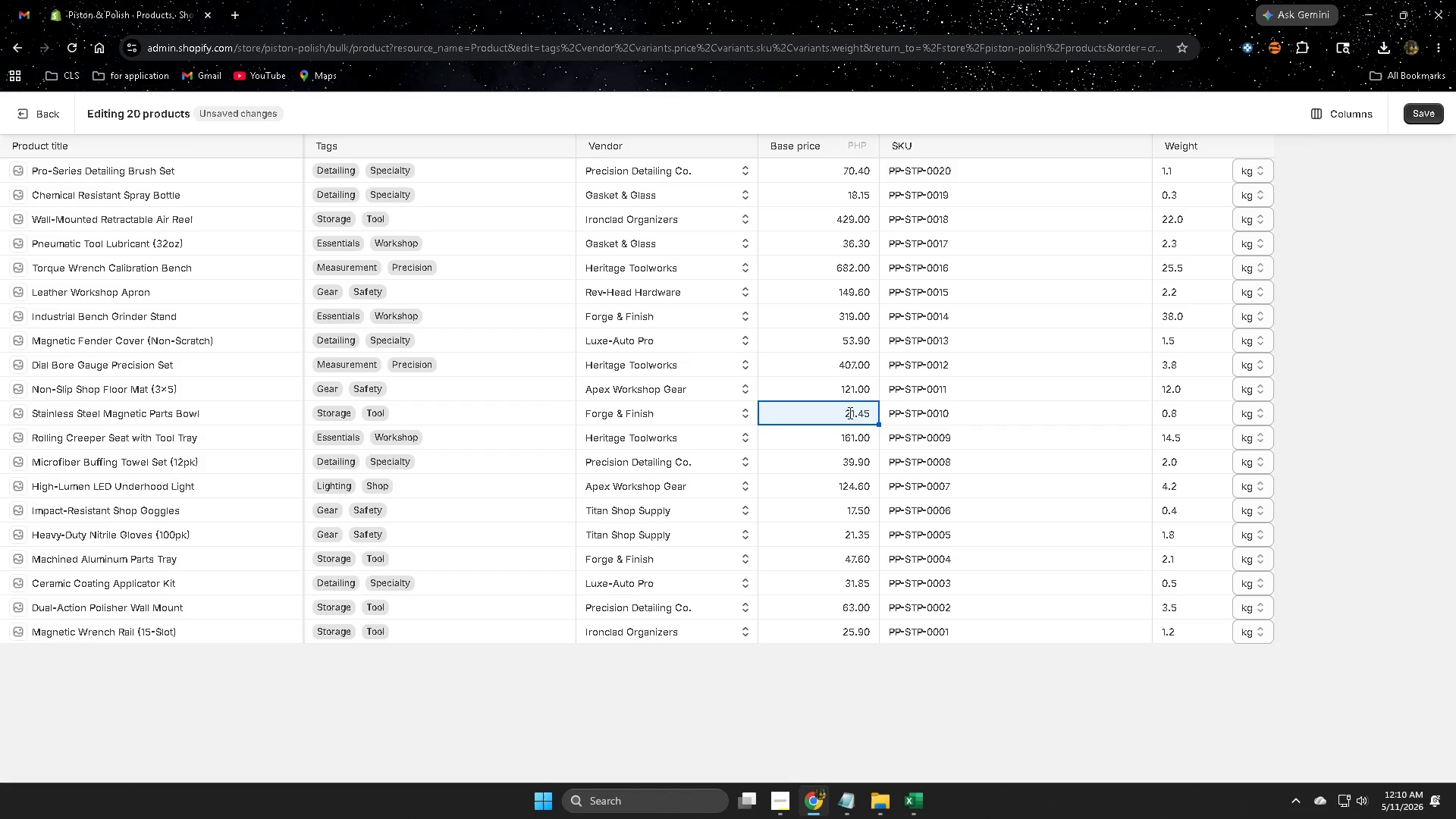 
double_click([850, 413])
 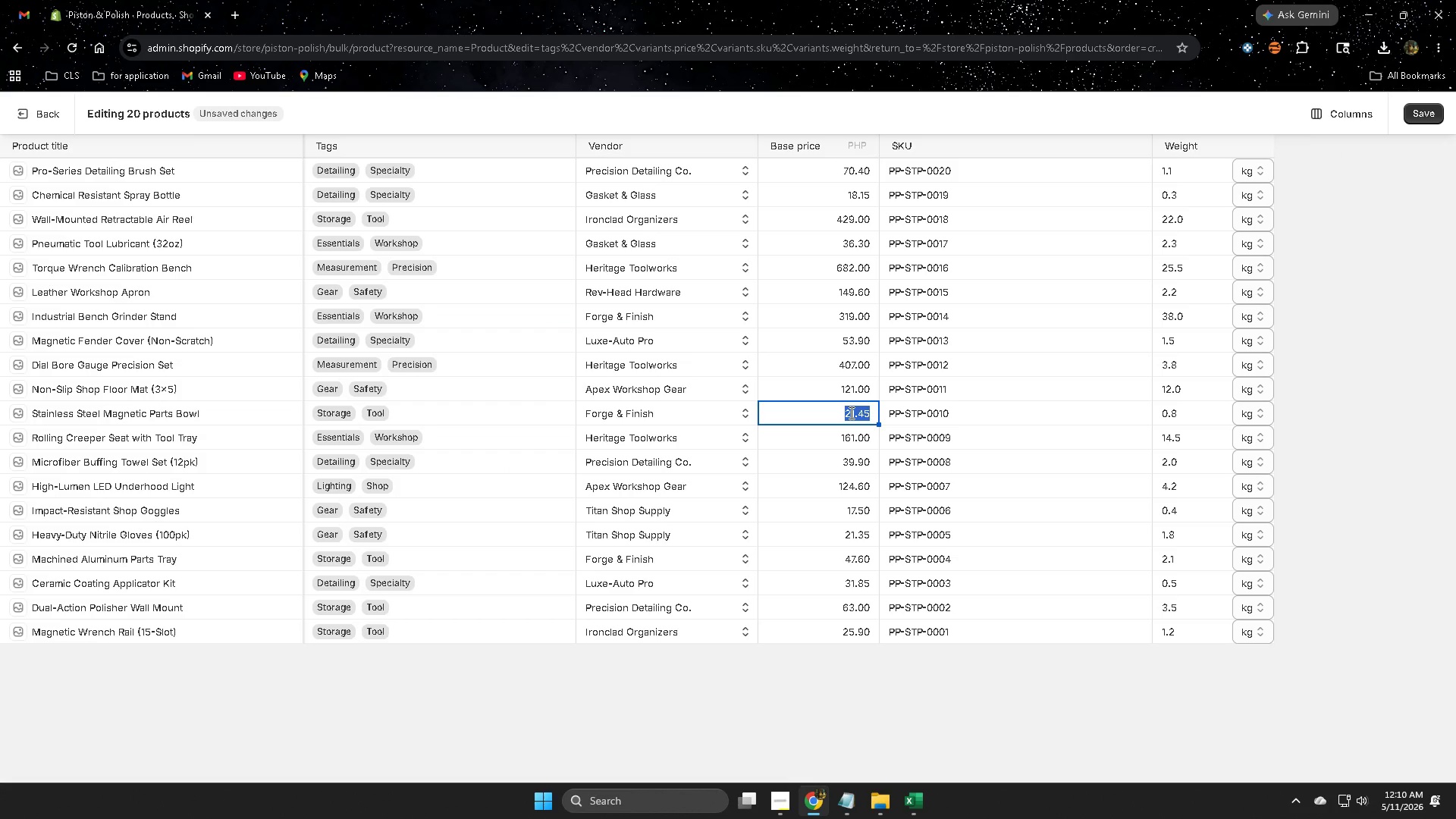 
key(Numpad1)
 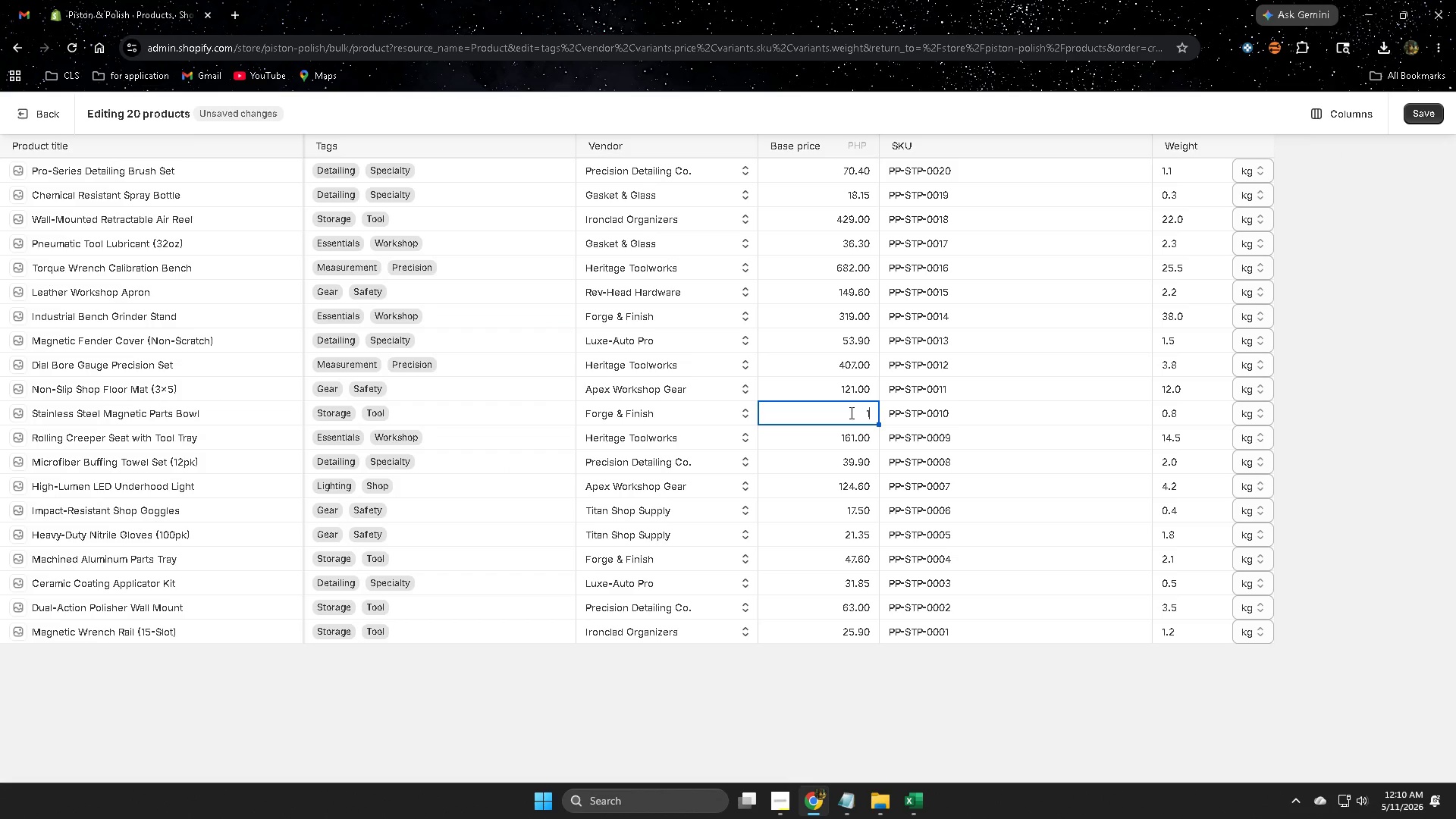 
key(Numpad3)
 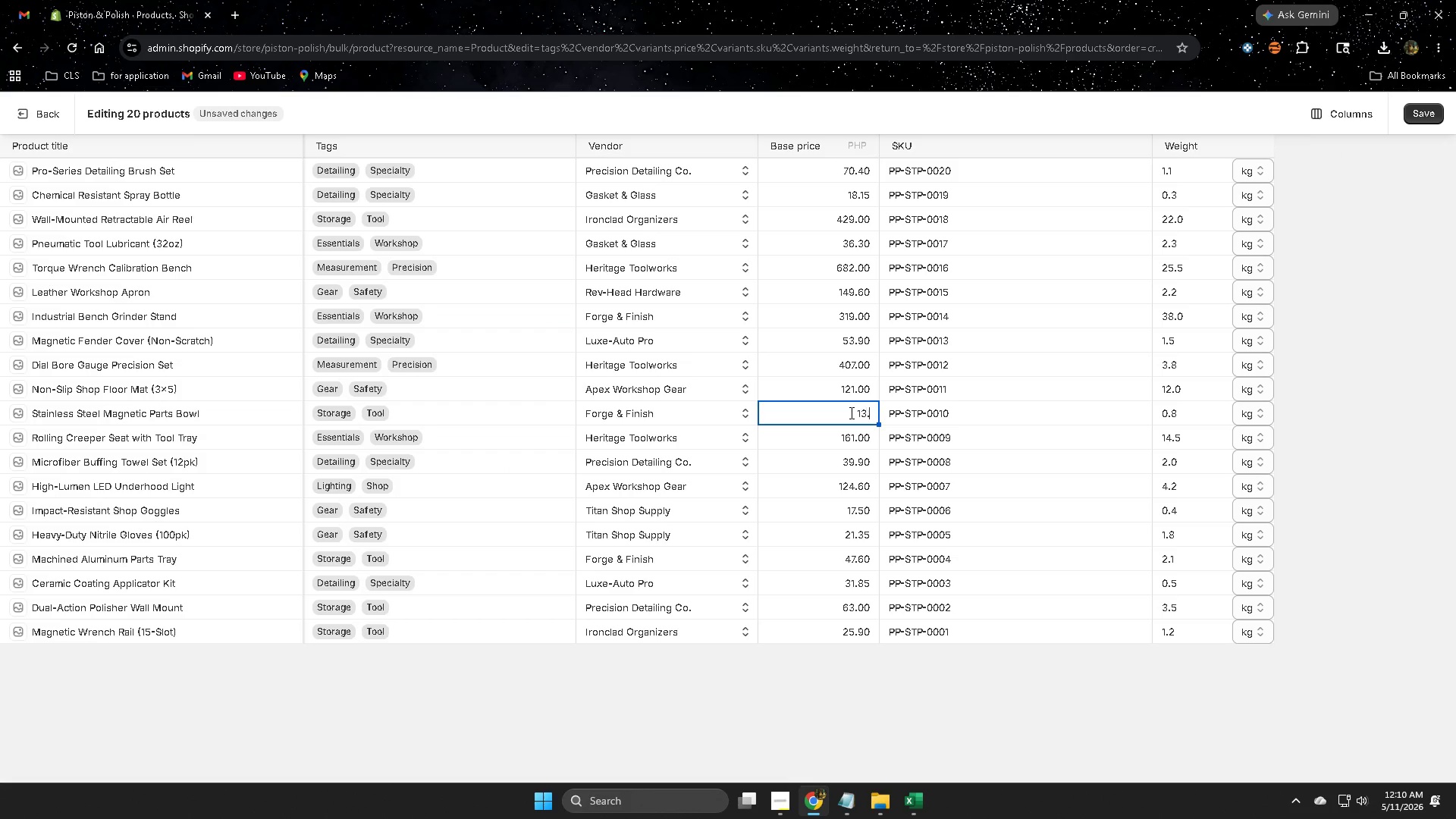 
key(NumpadDecimal)
 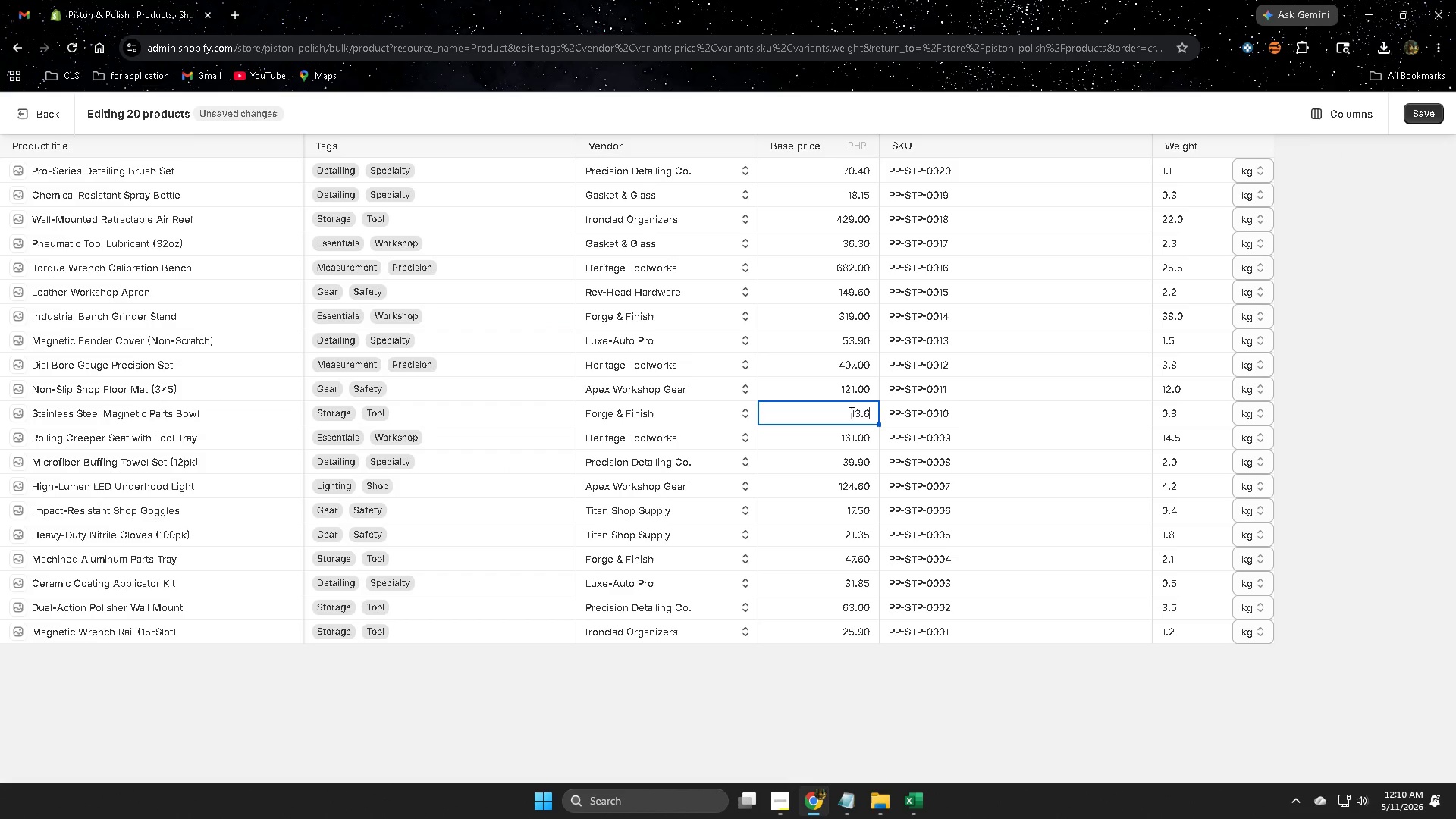 
key(Numpad6)
 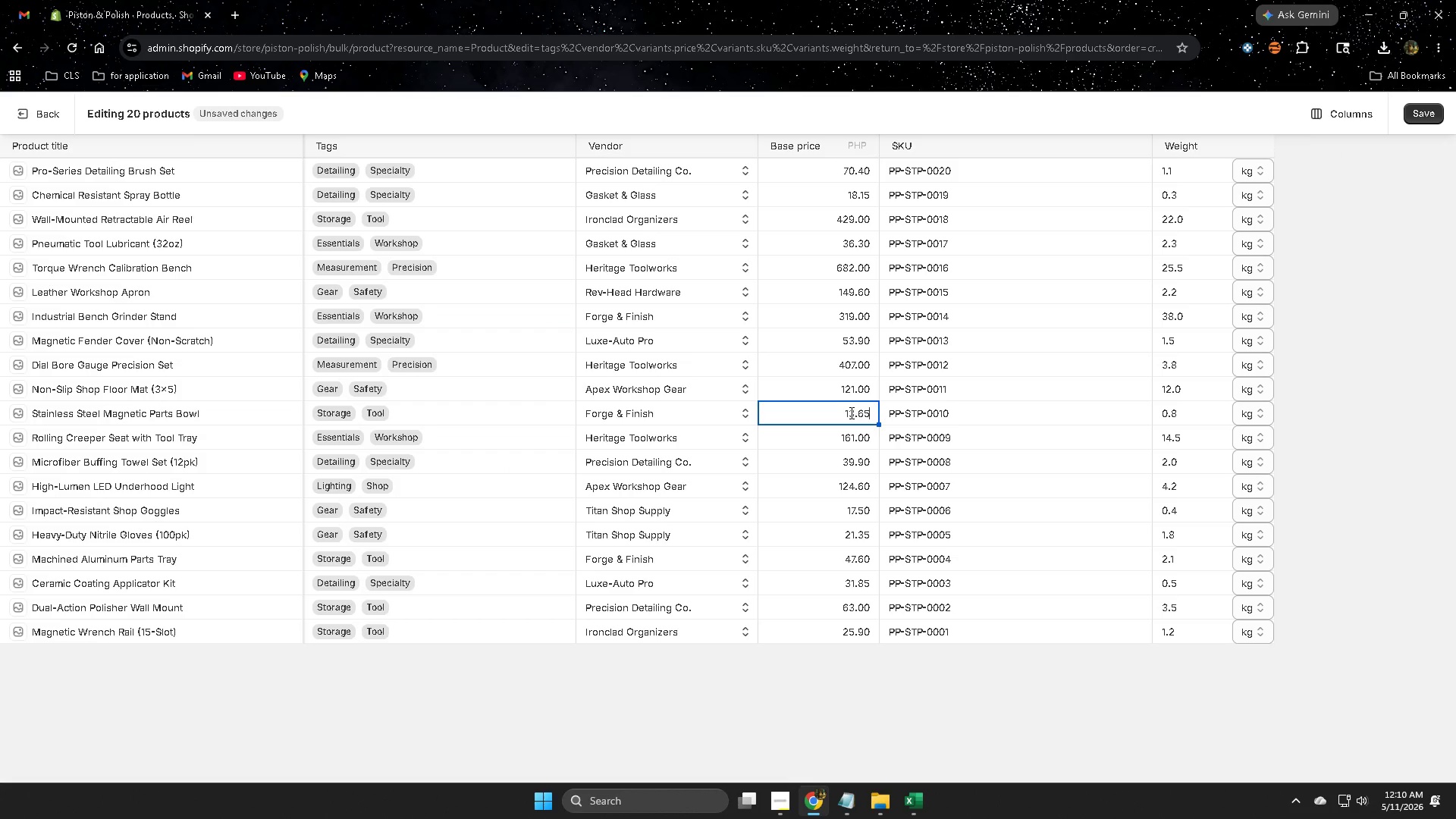 
key(Numpad5)
 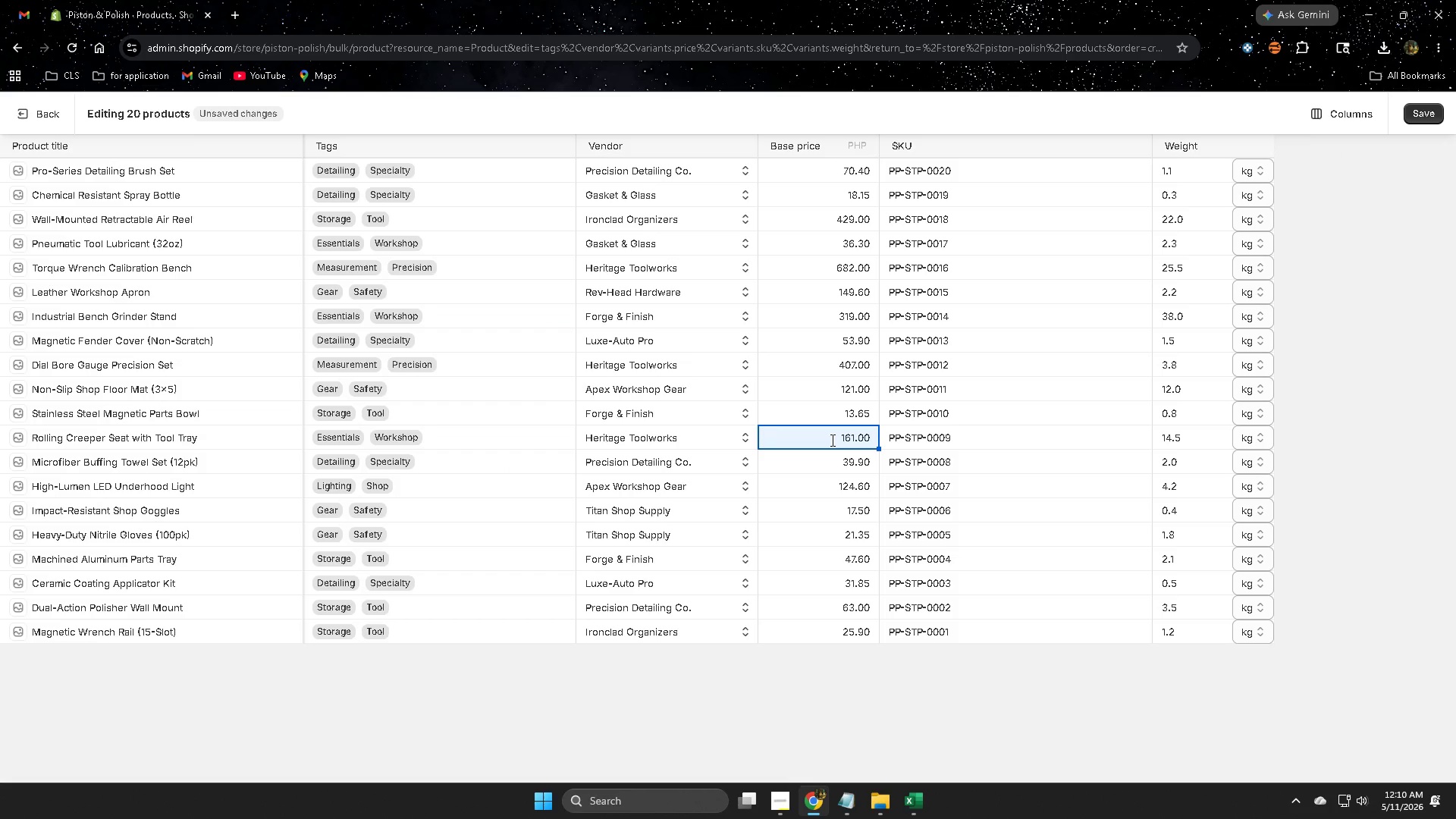 
left_click([831, 413])
 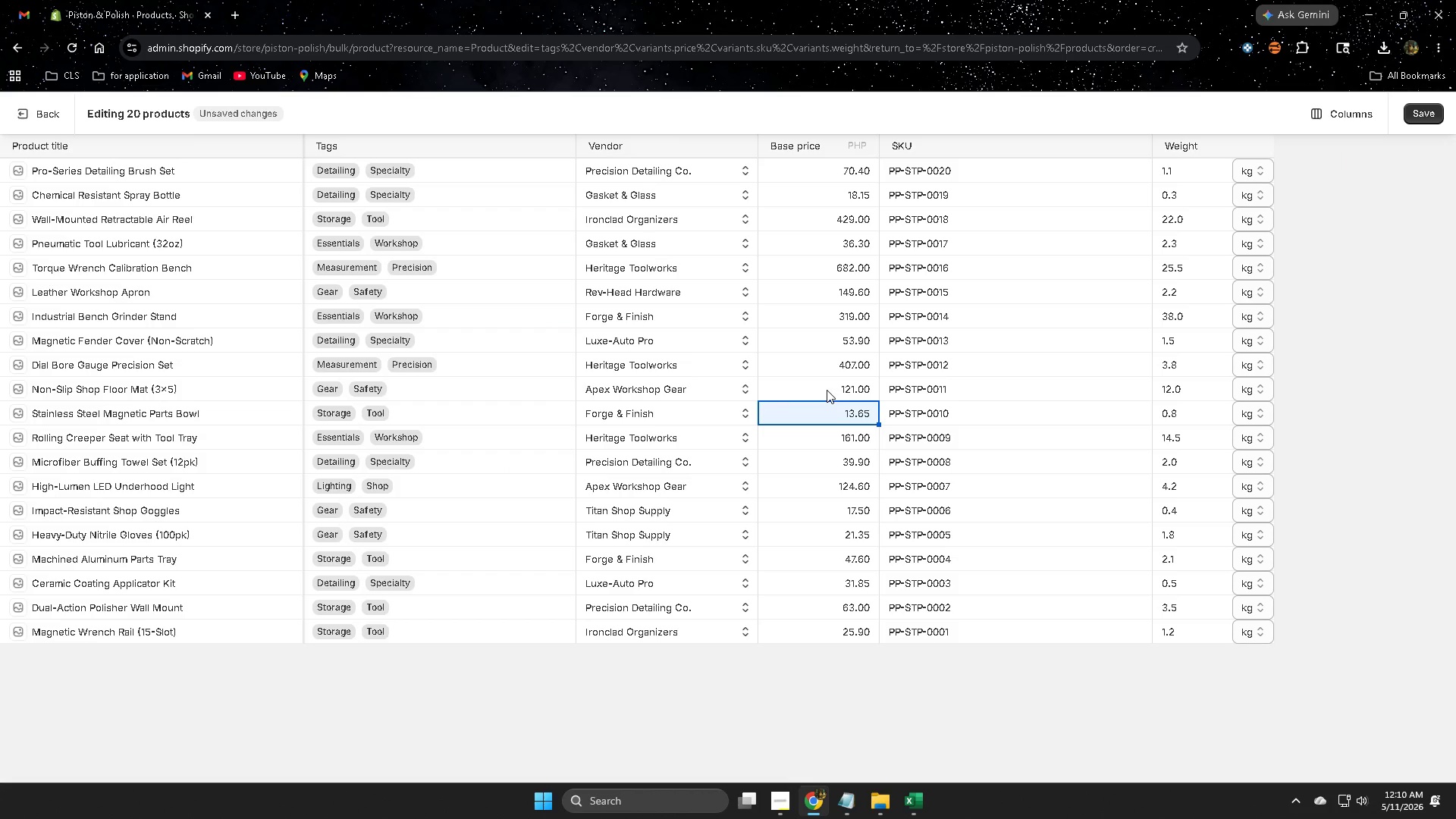 
left_click([844, 435])
 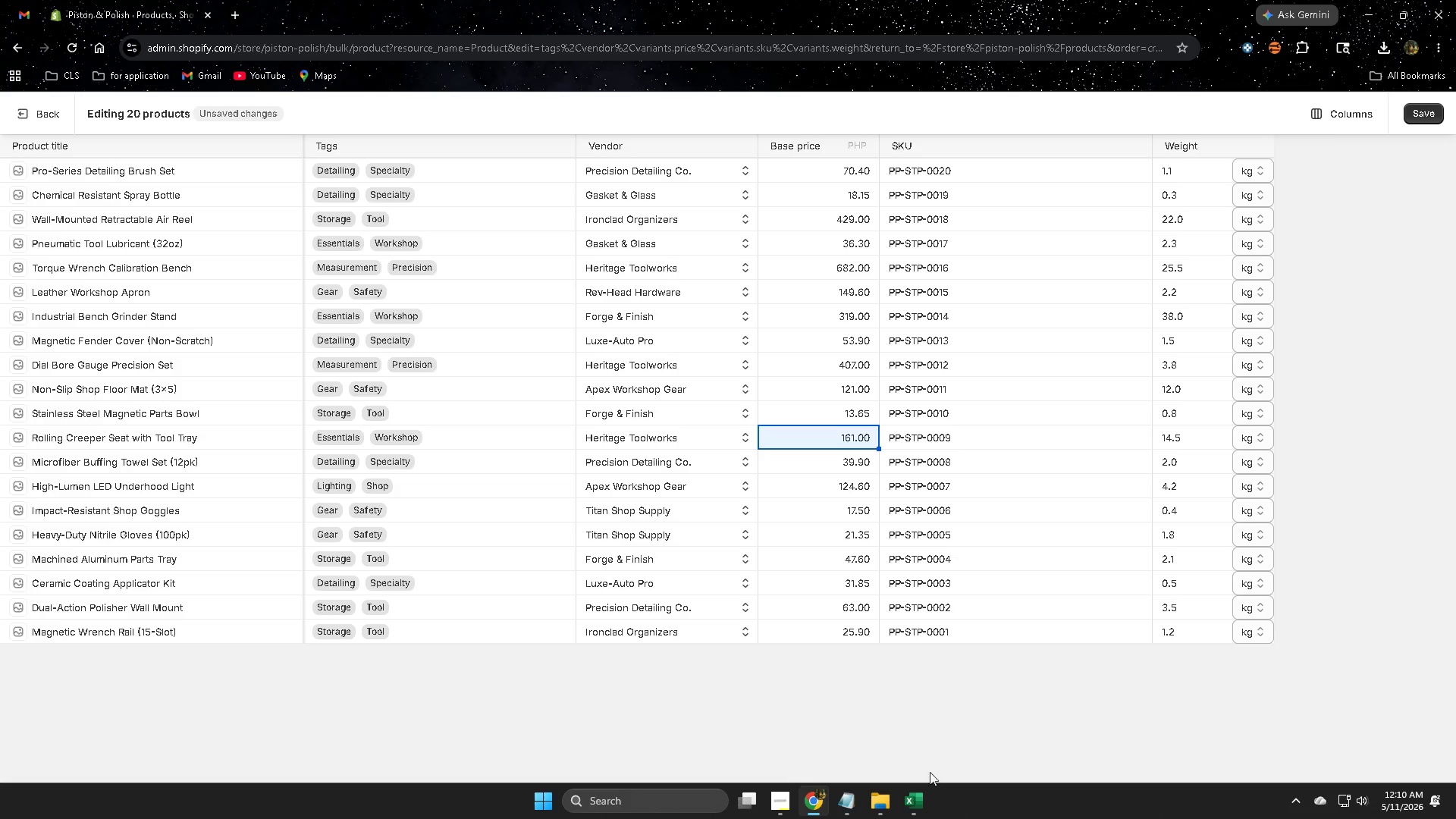 
left_click([918, 795])
 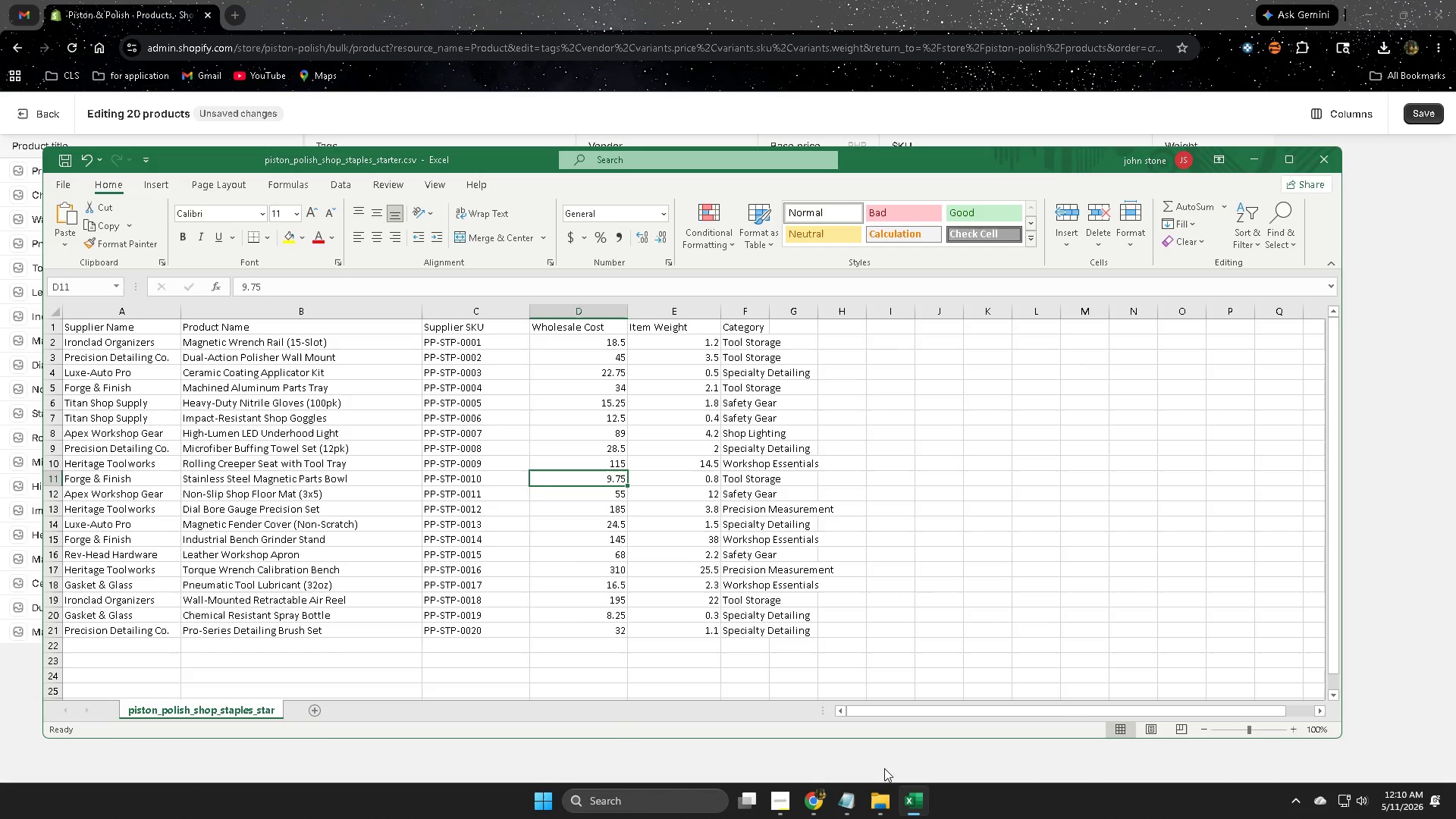 
left_click([595, 465])
 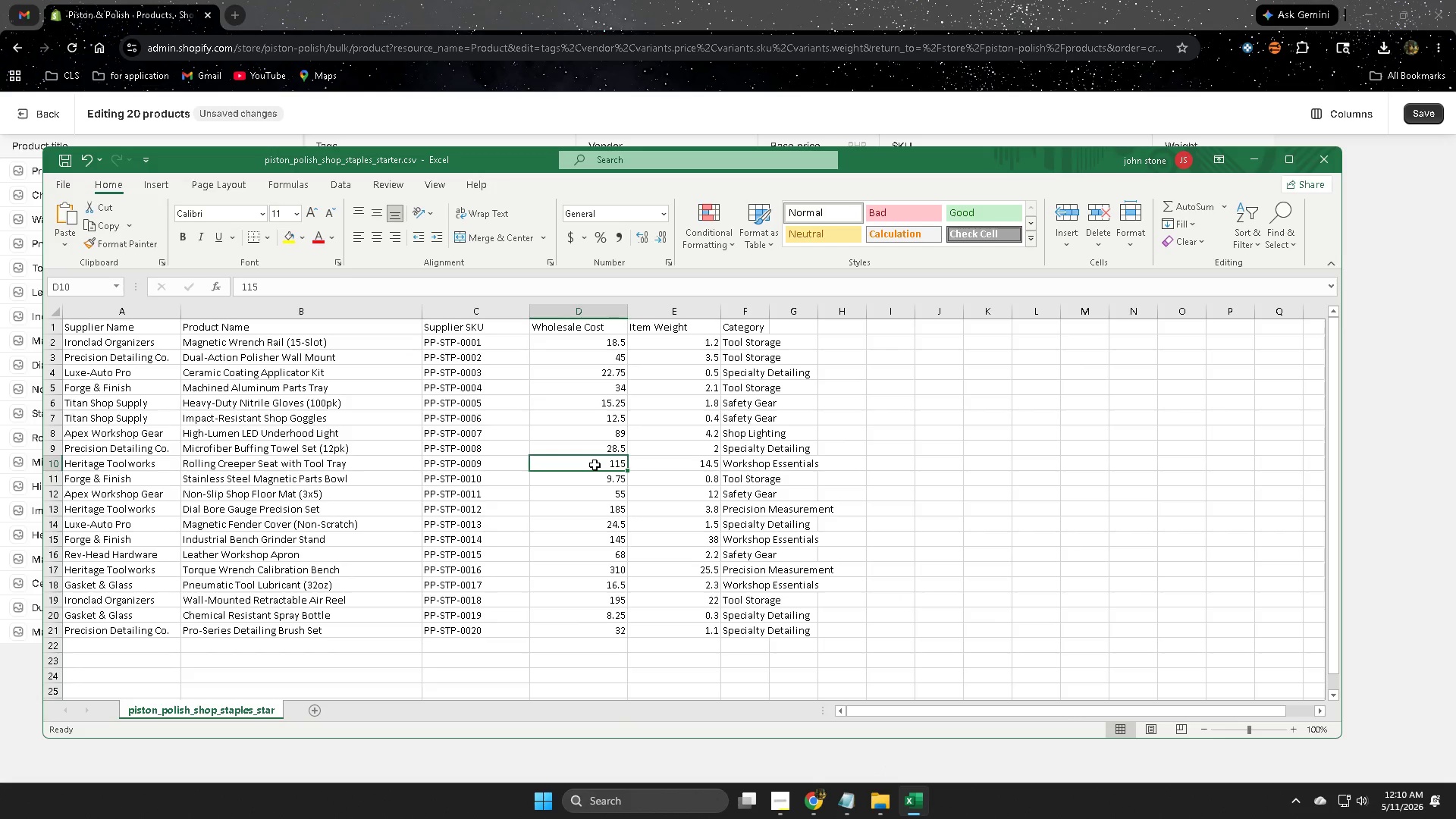 
wait(14.73)
 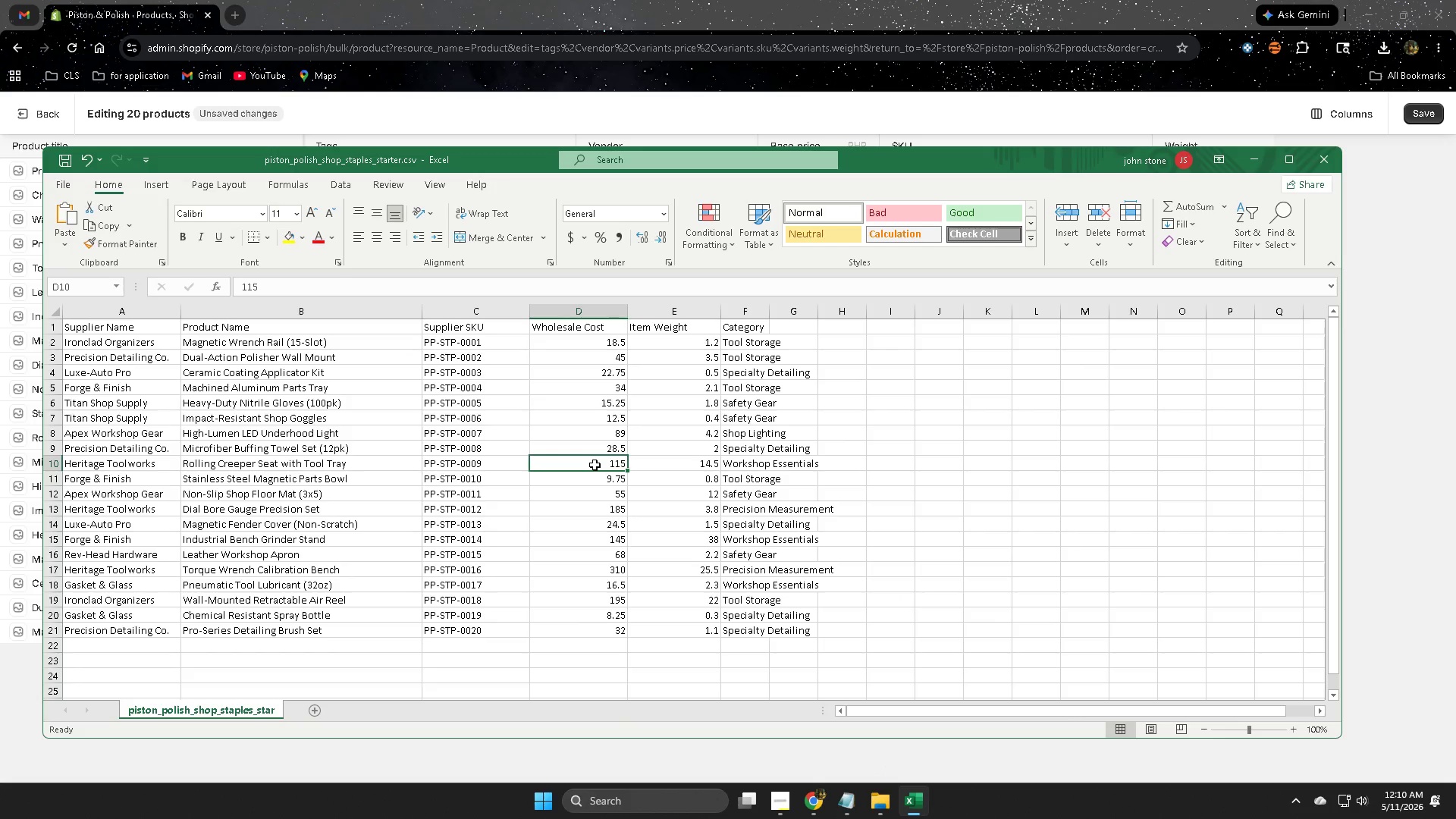 
left_click([795, 0])
 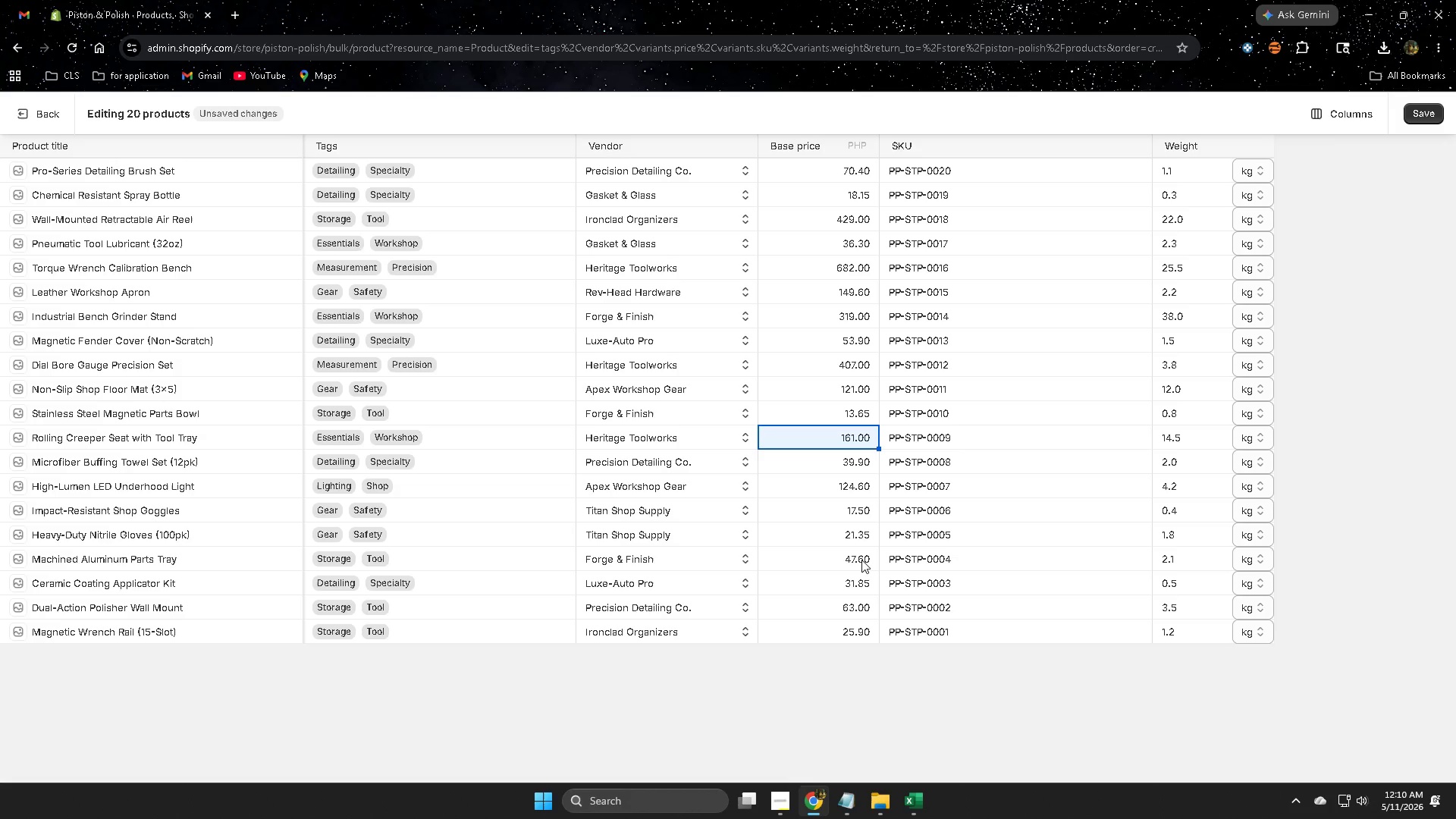 
wait(5.78)
 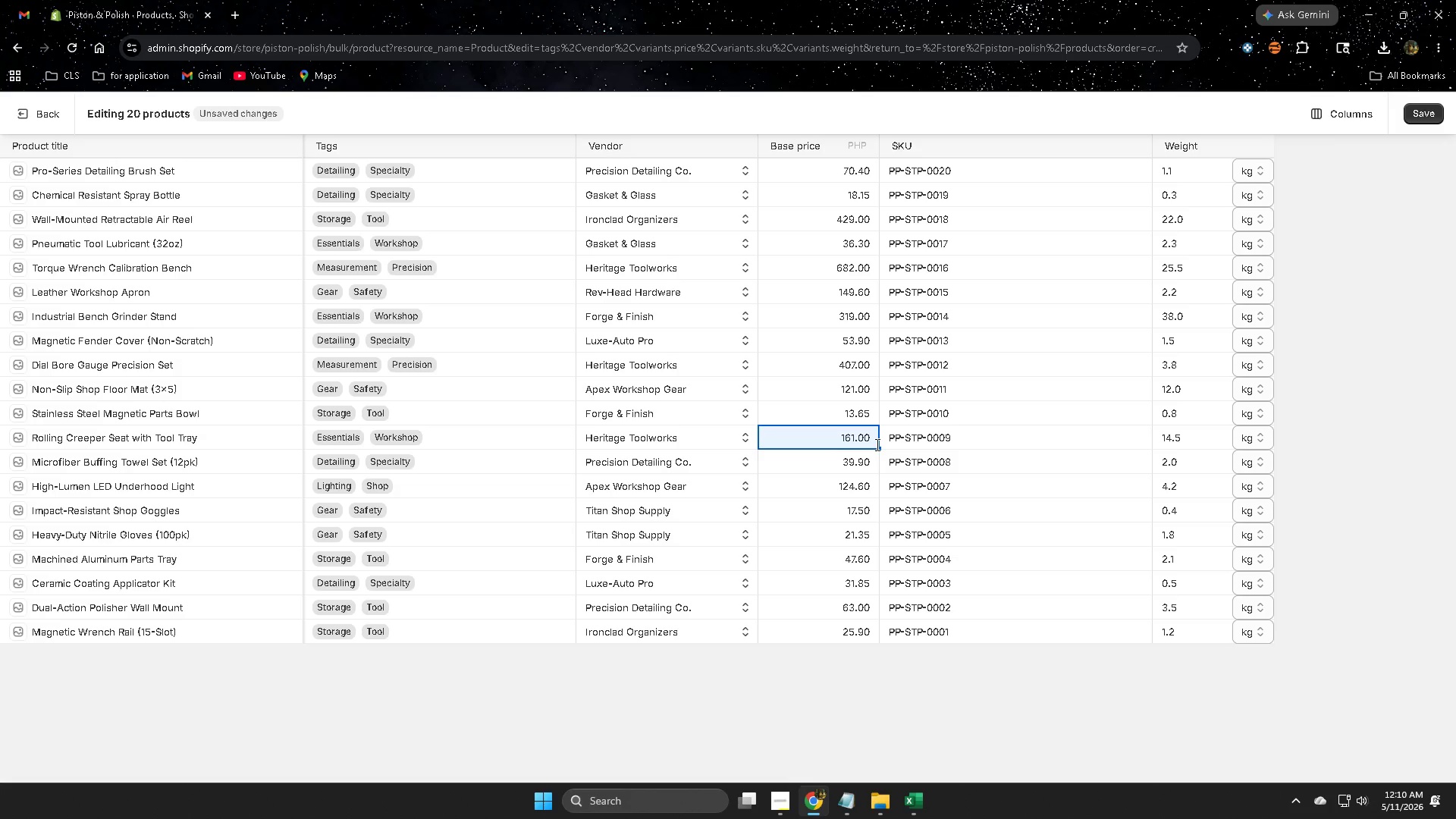 
left_click([832, 389])
 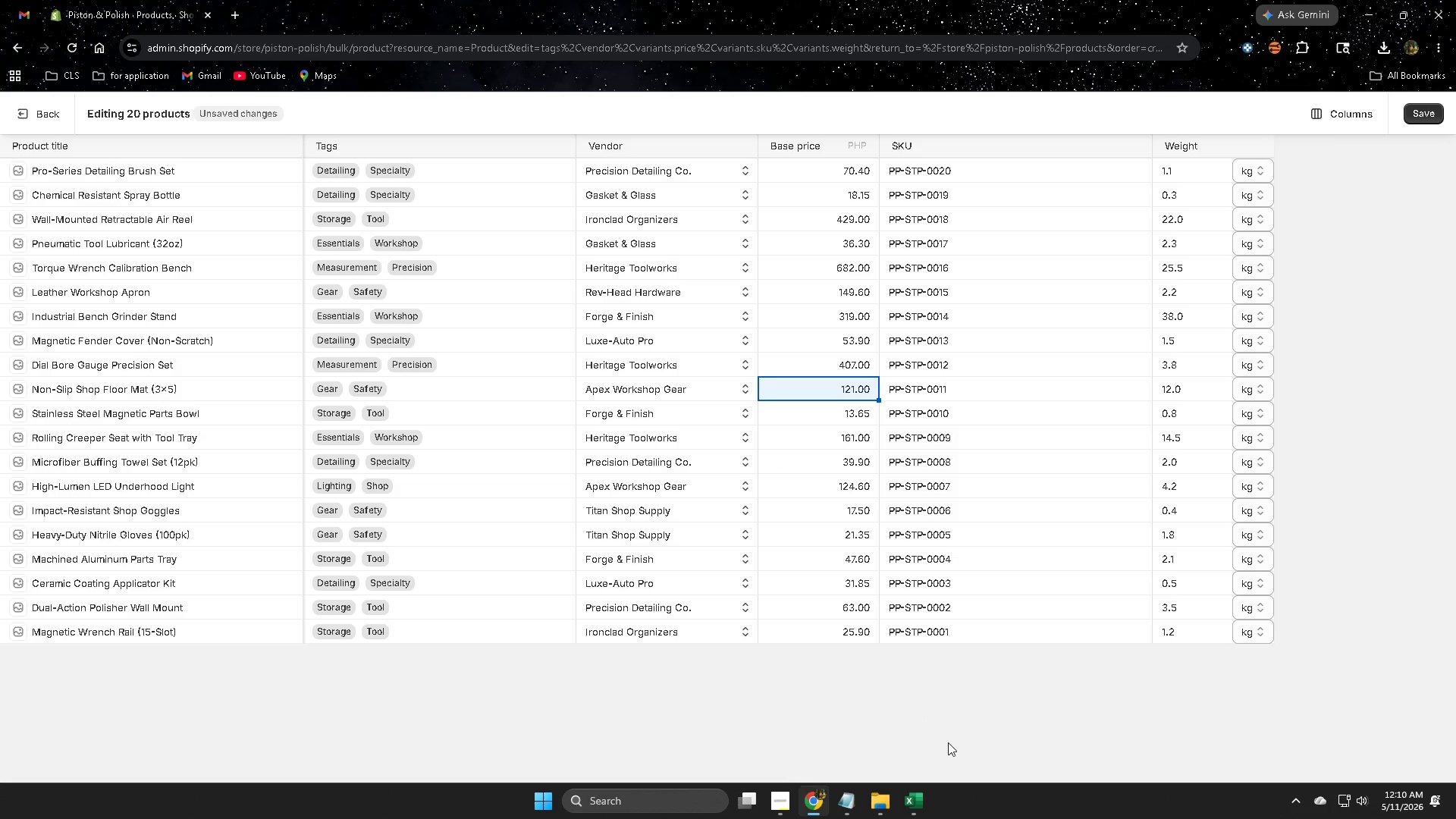 
left_click([918, 800])
 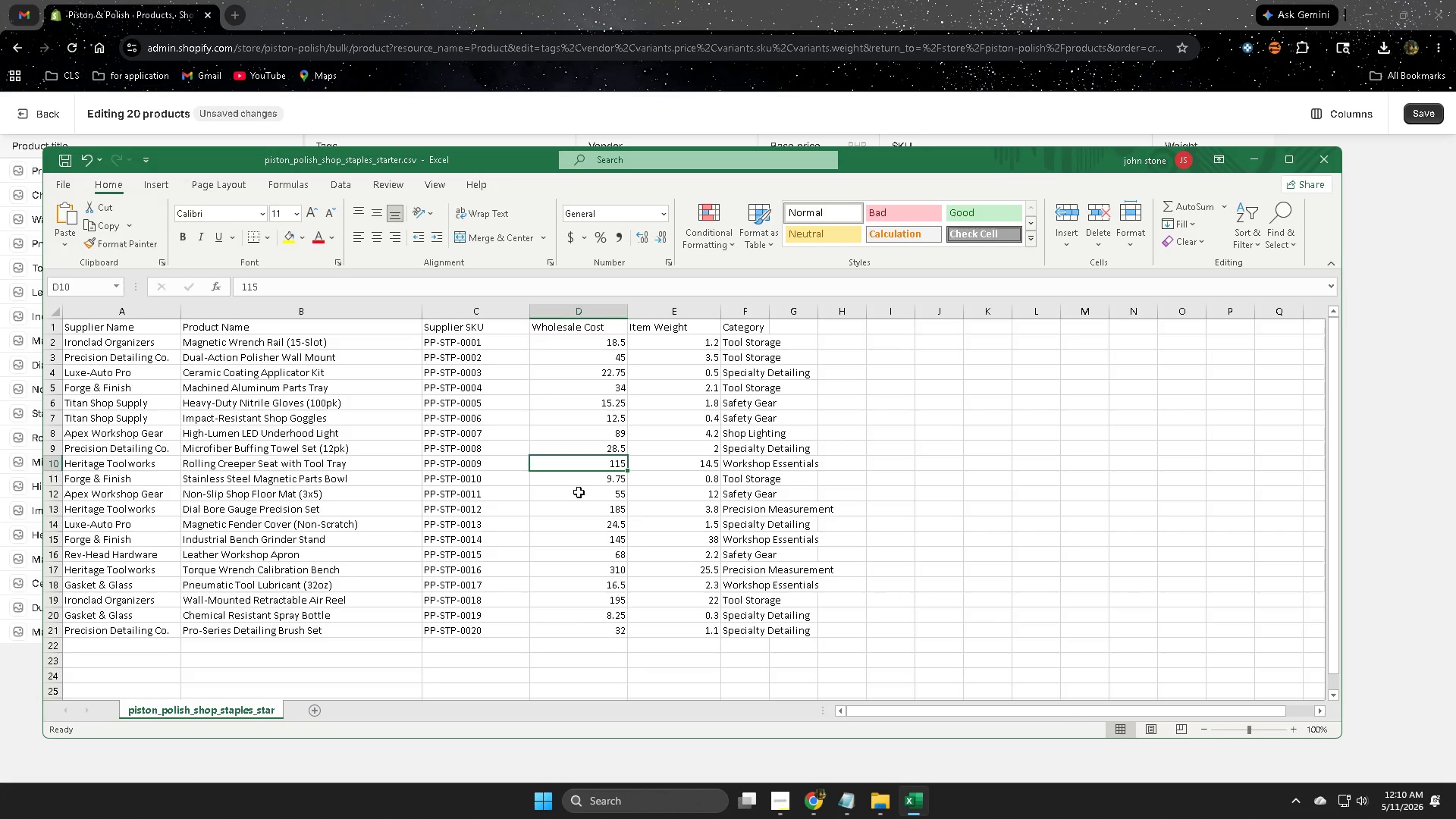 
left_click([579, 492])
 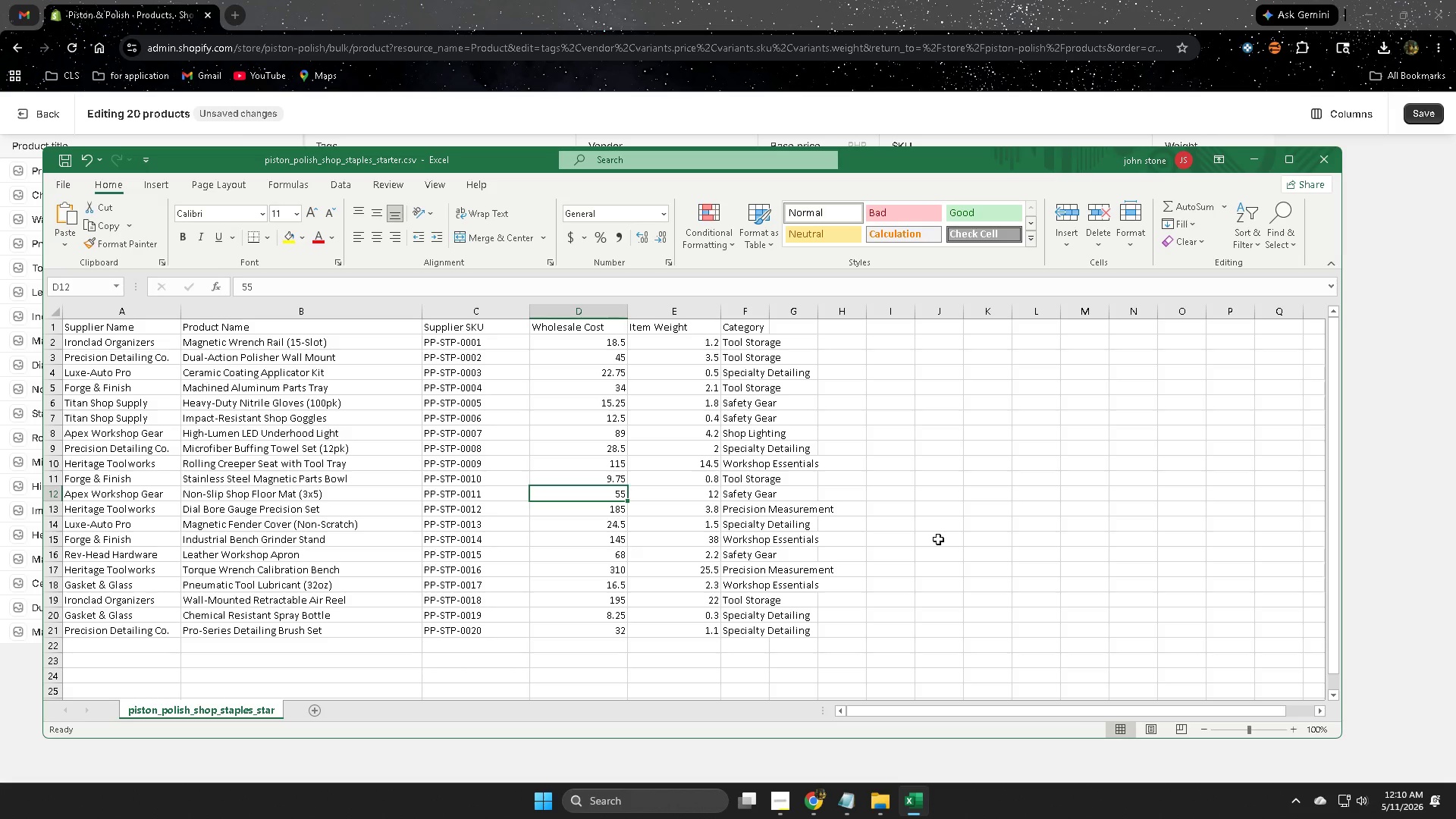 
wait(10.23)
 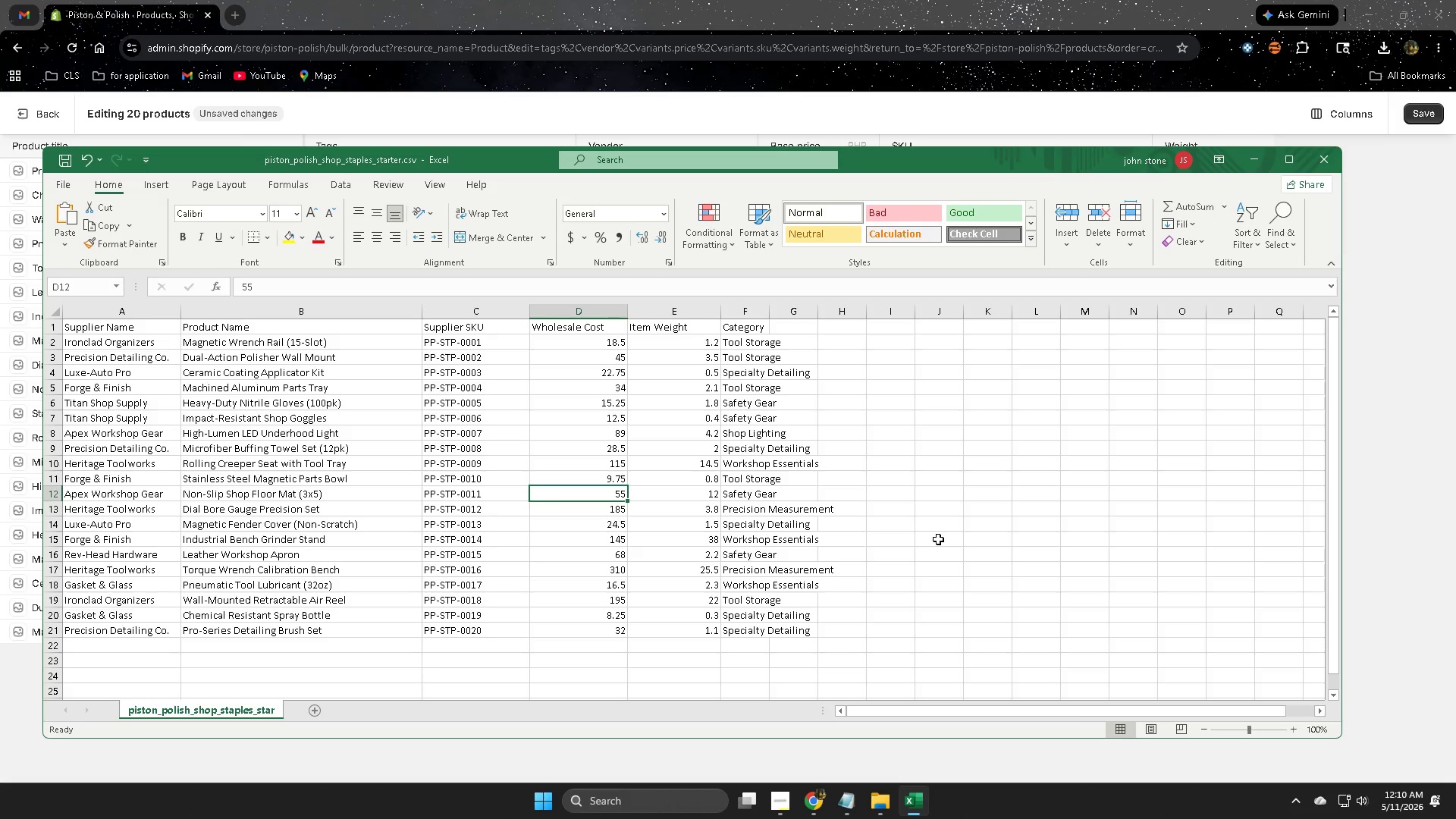 
left_click([742, 0])
 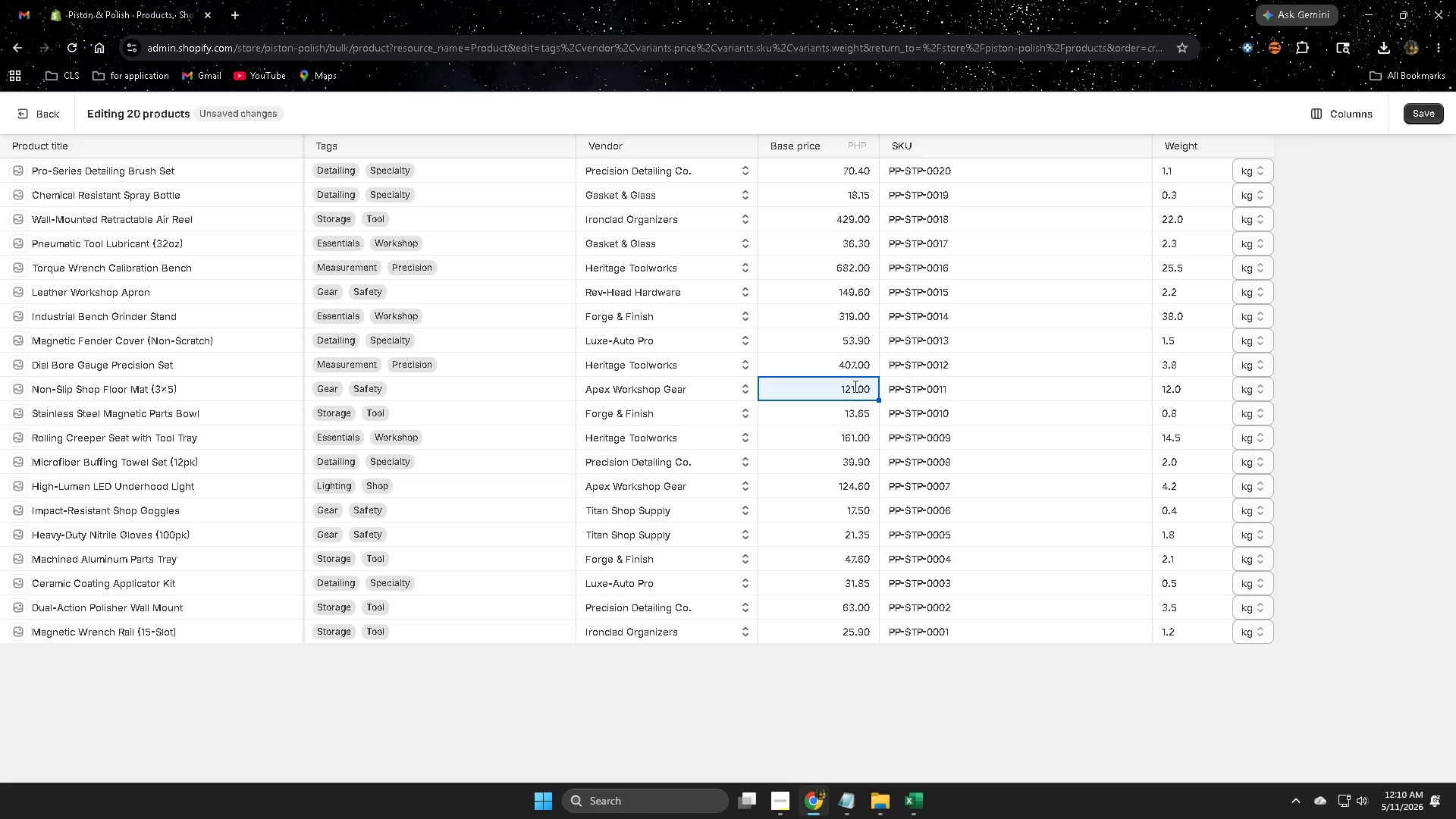 
double_click([854, 386])
 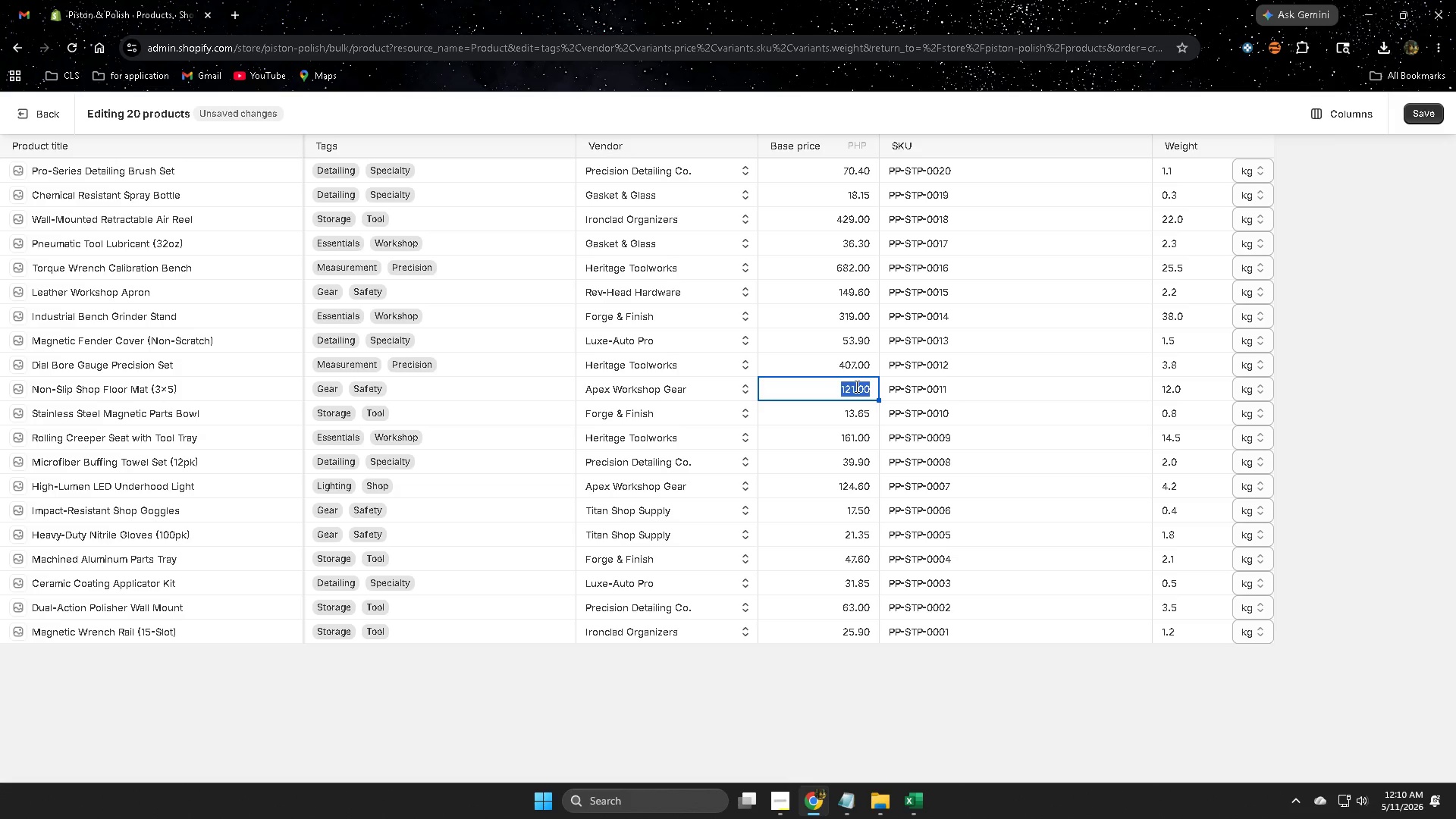 
key(Numpad7)
 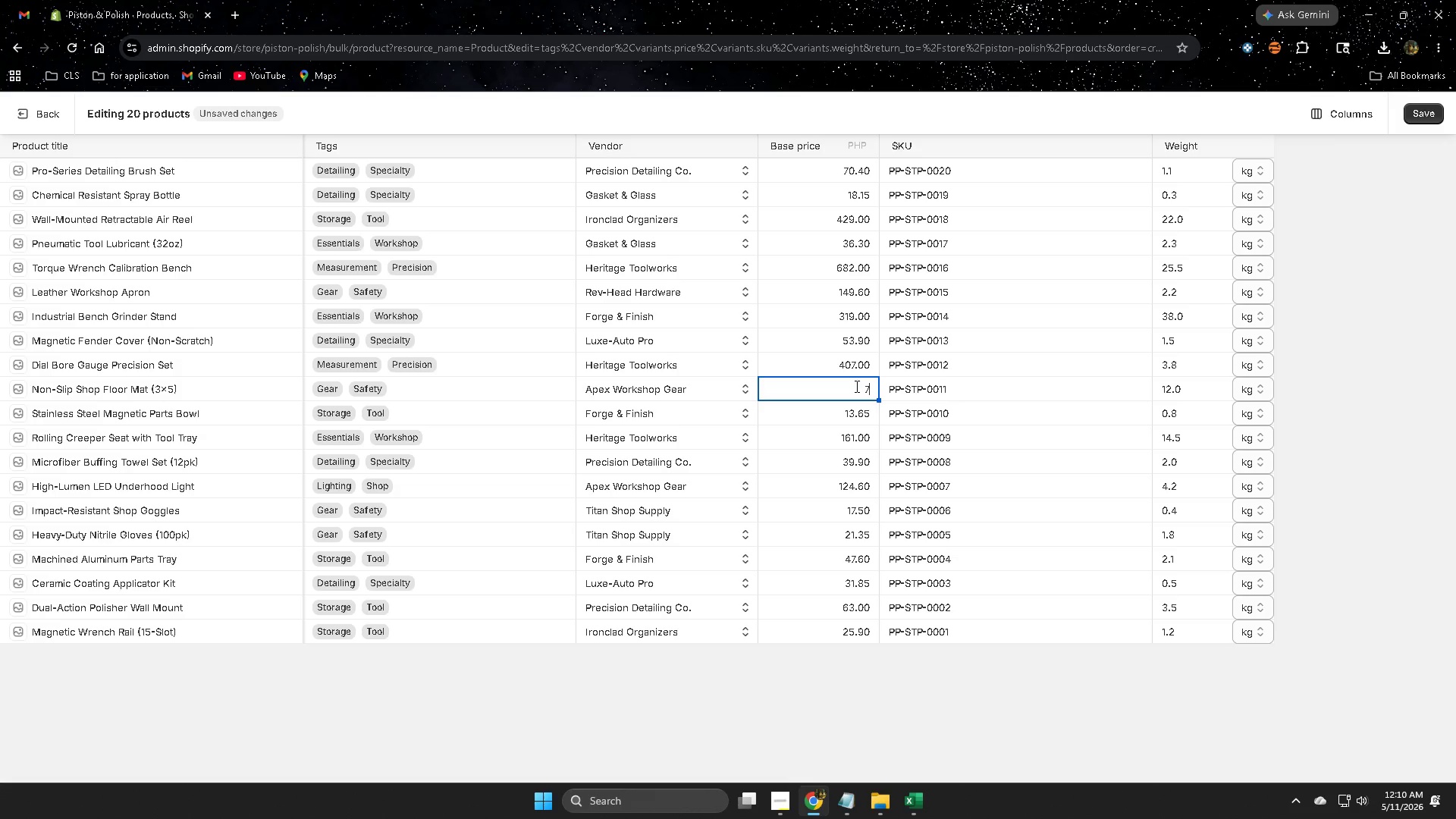 
key(Numpad7)
 